 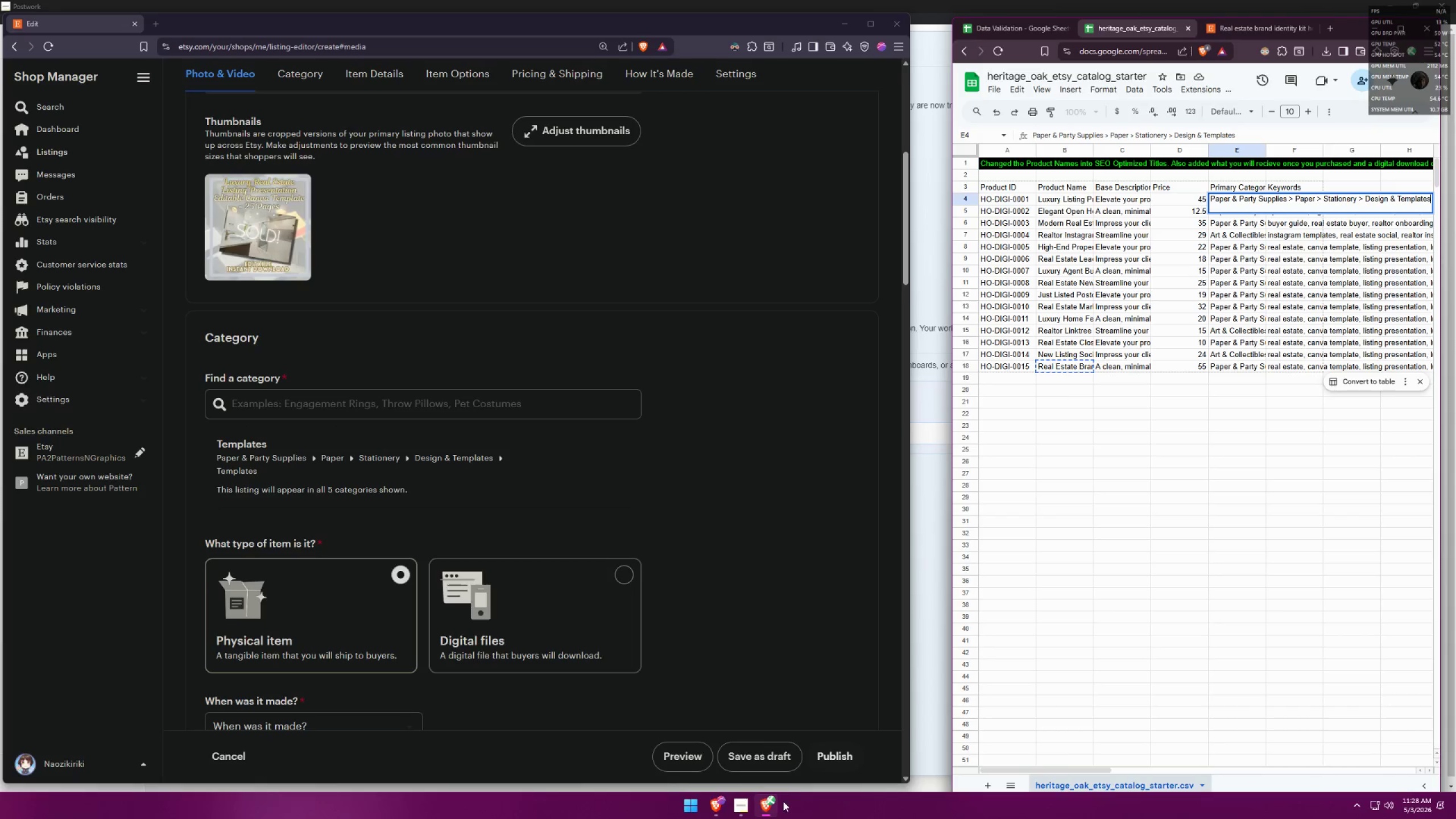 
left_click([1243, 28])
 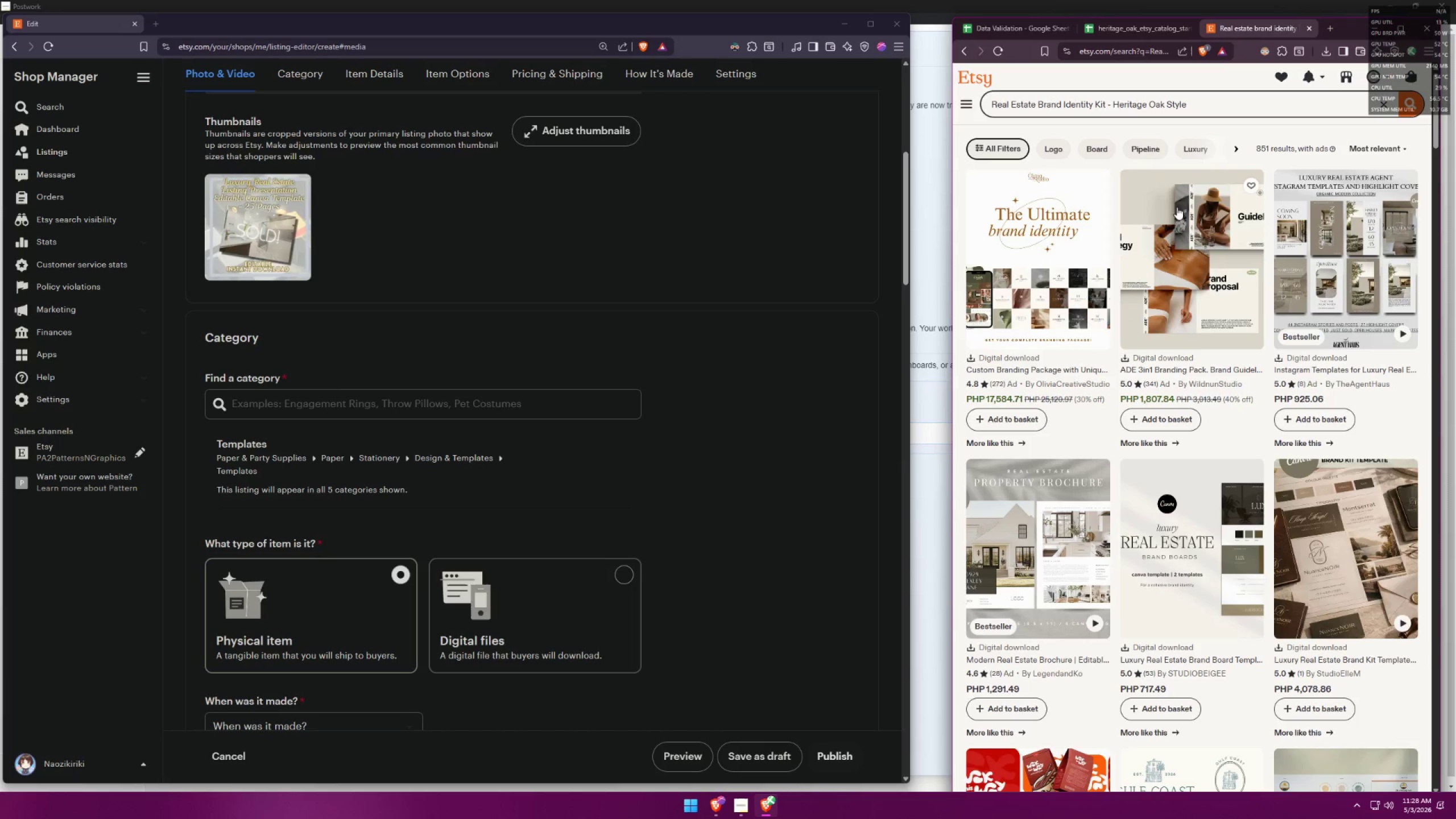 
left_click([1178, 275])
 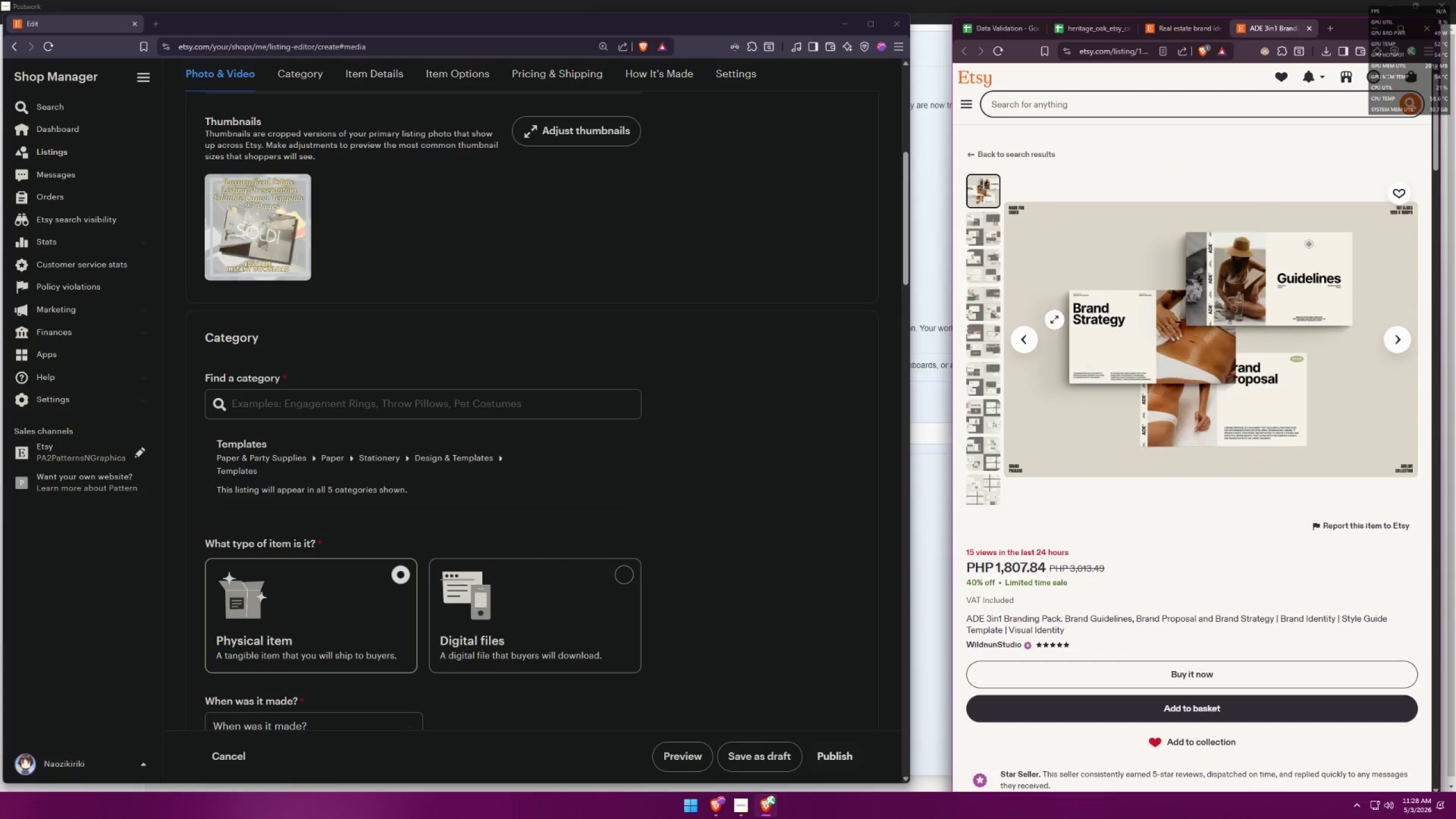 
left_click_drag(start_coordinate=[952, 317], to_coordinate=[916, 292])
 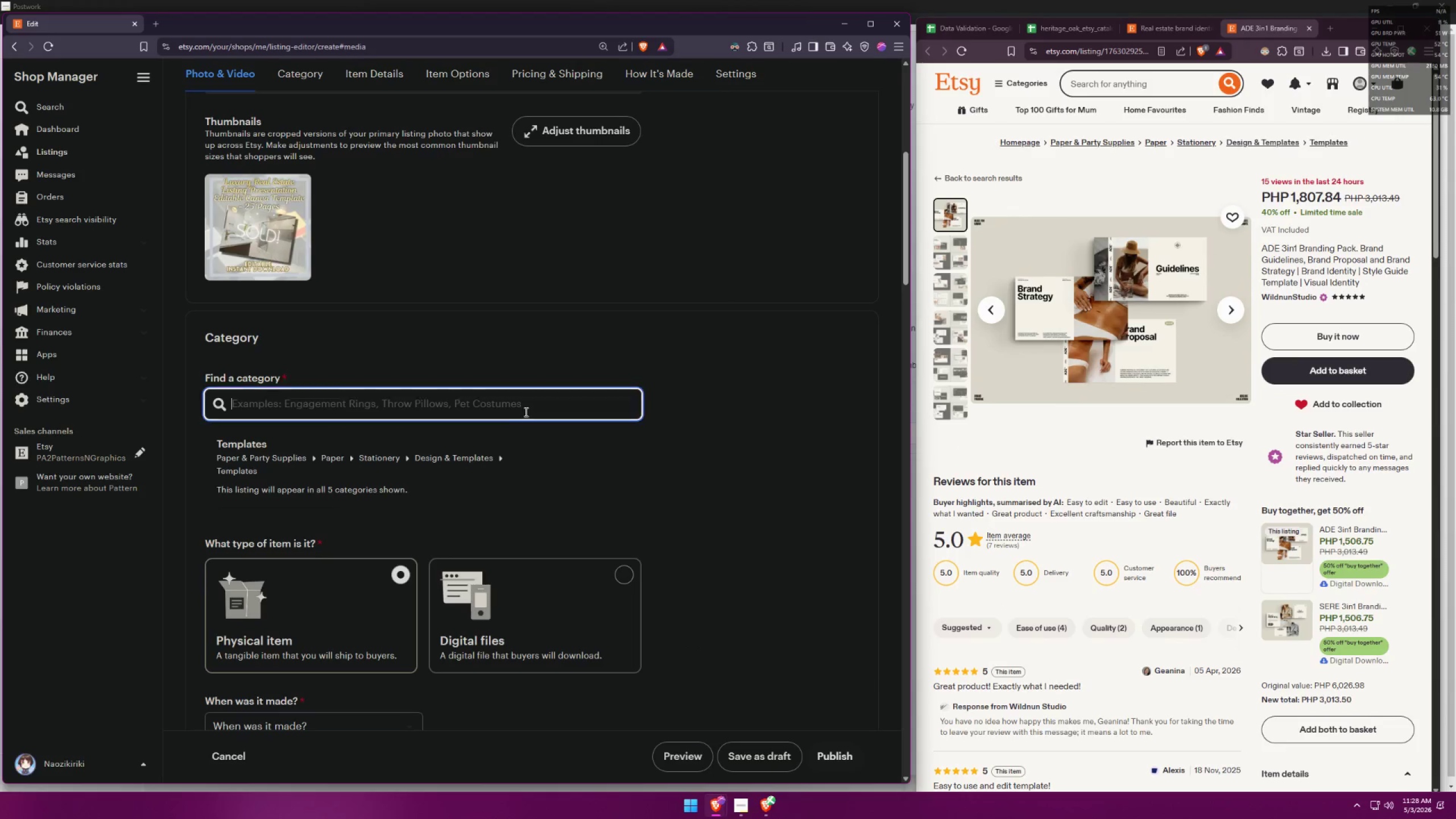 
left_click([1256, 143])
 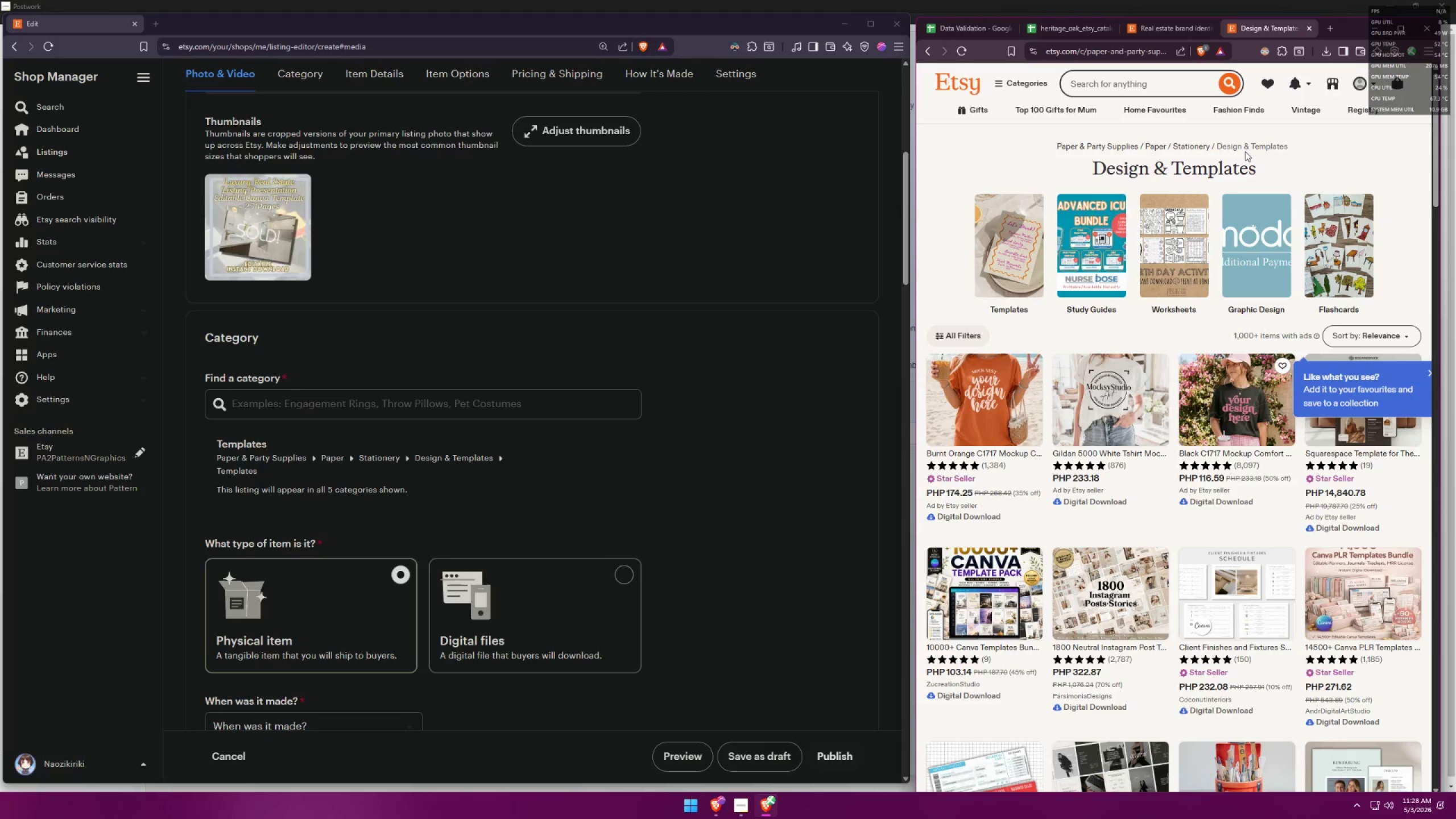 
wait(5.4)
 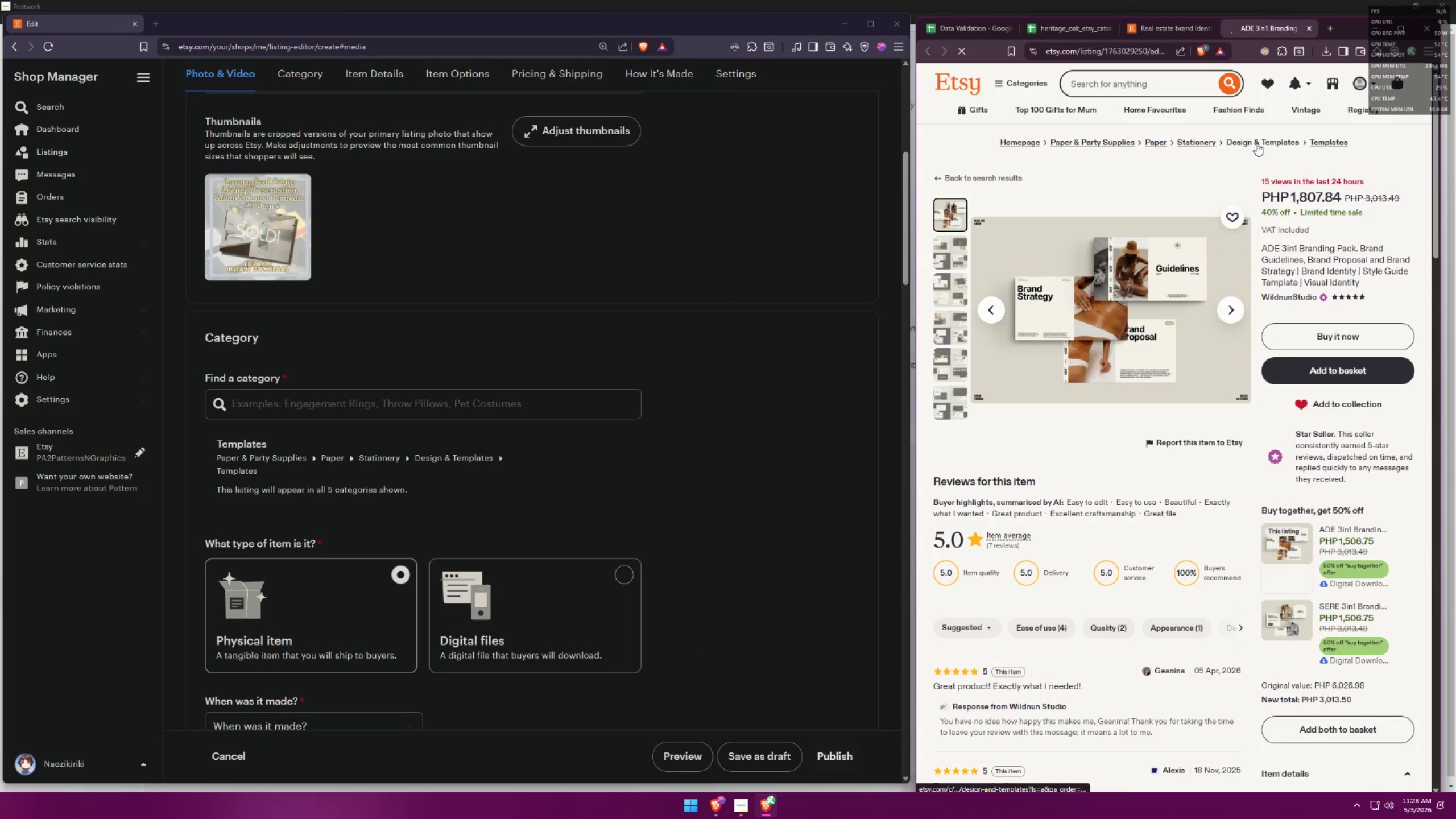 
left_click([967, 442])
 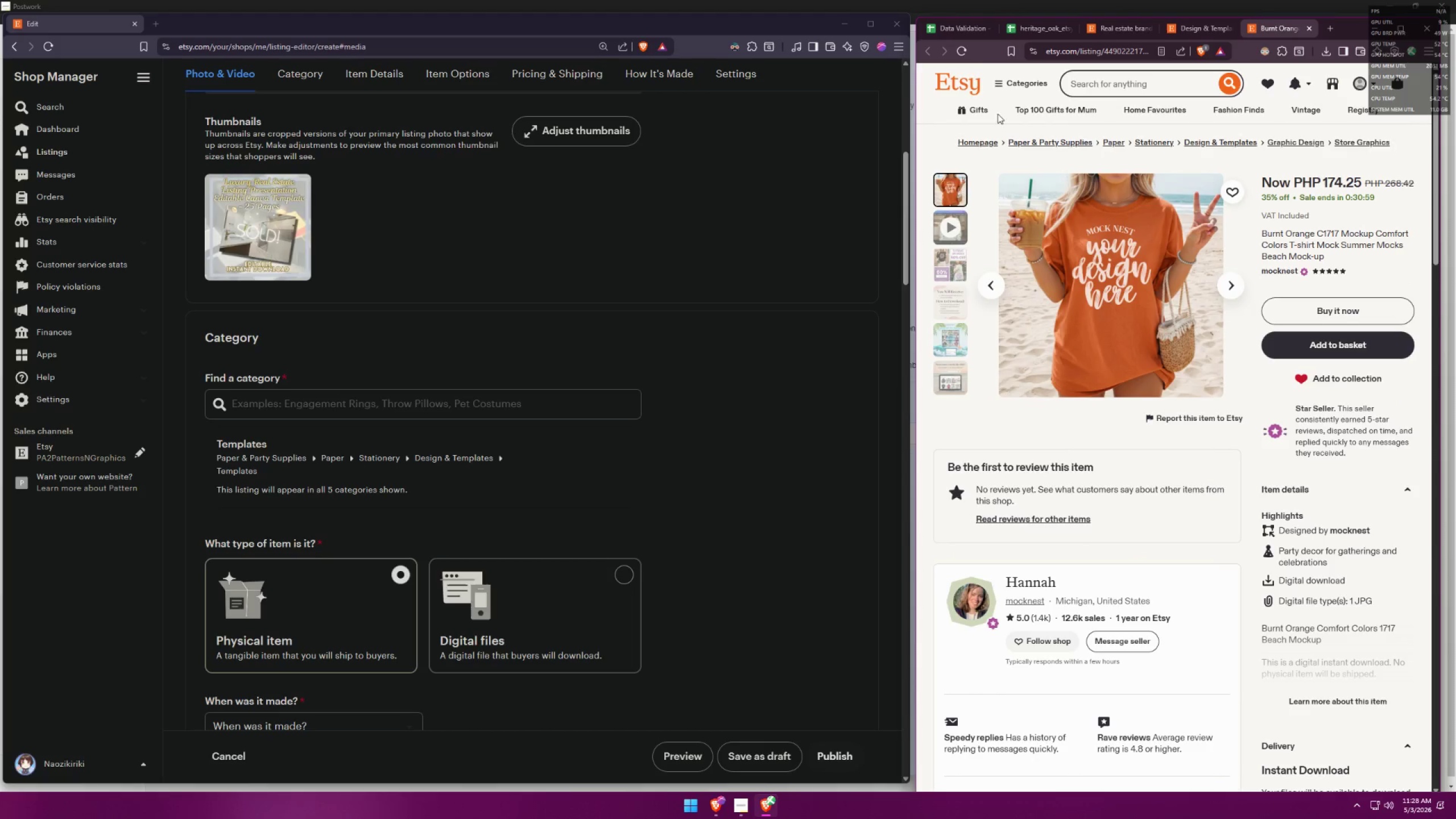 
left_click([1306, 31])
 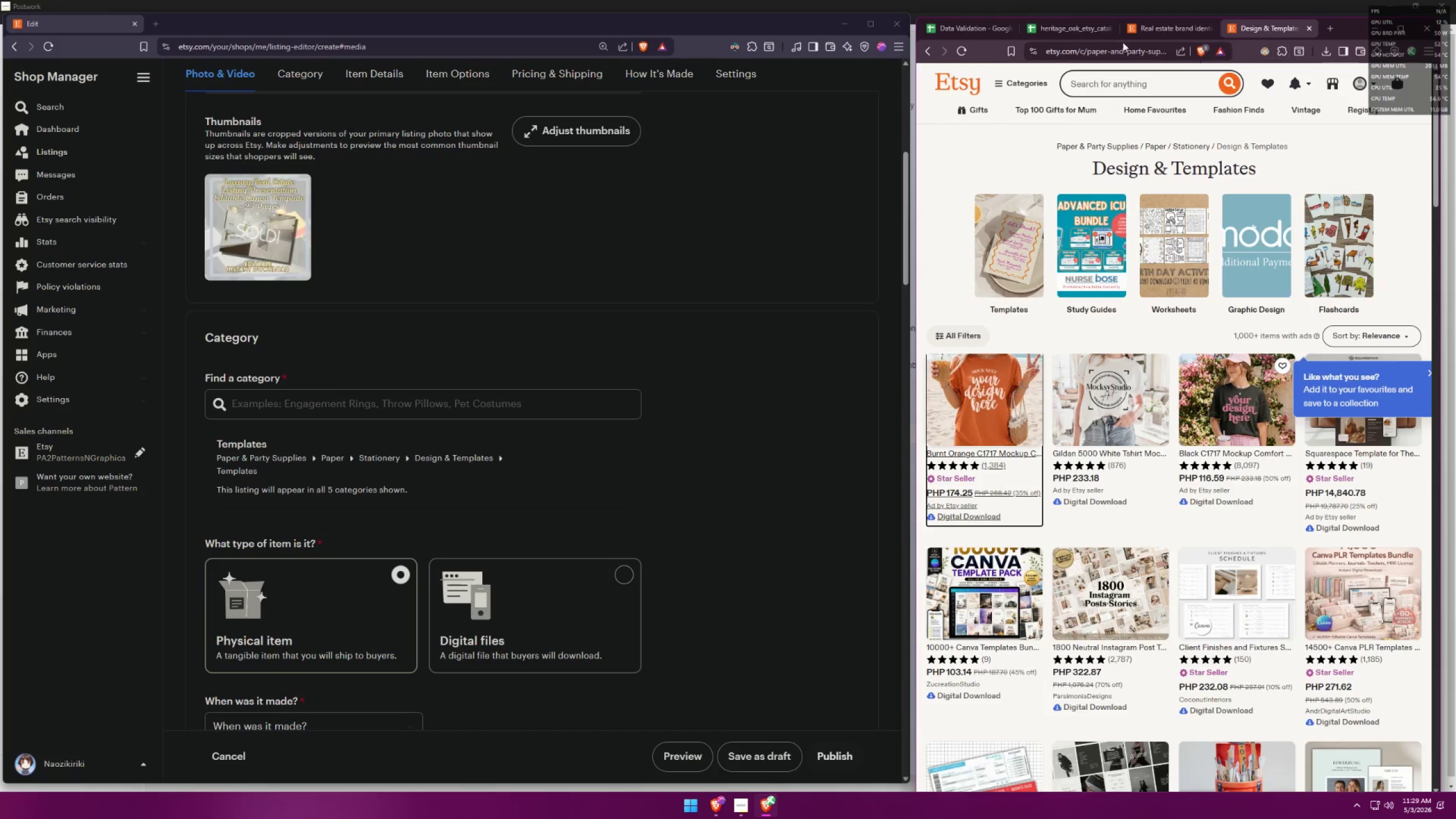 
left_click([1046, 29])
 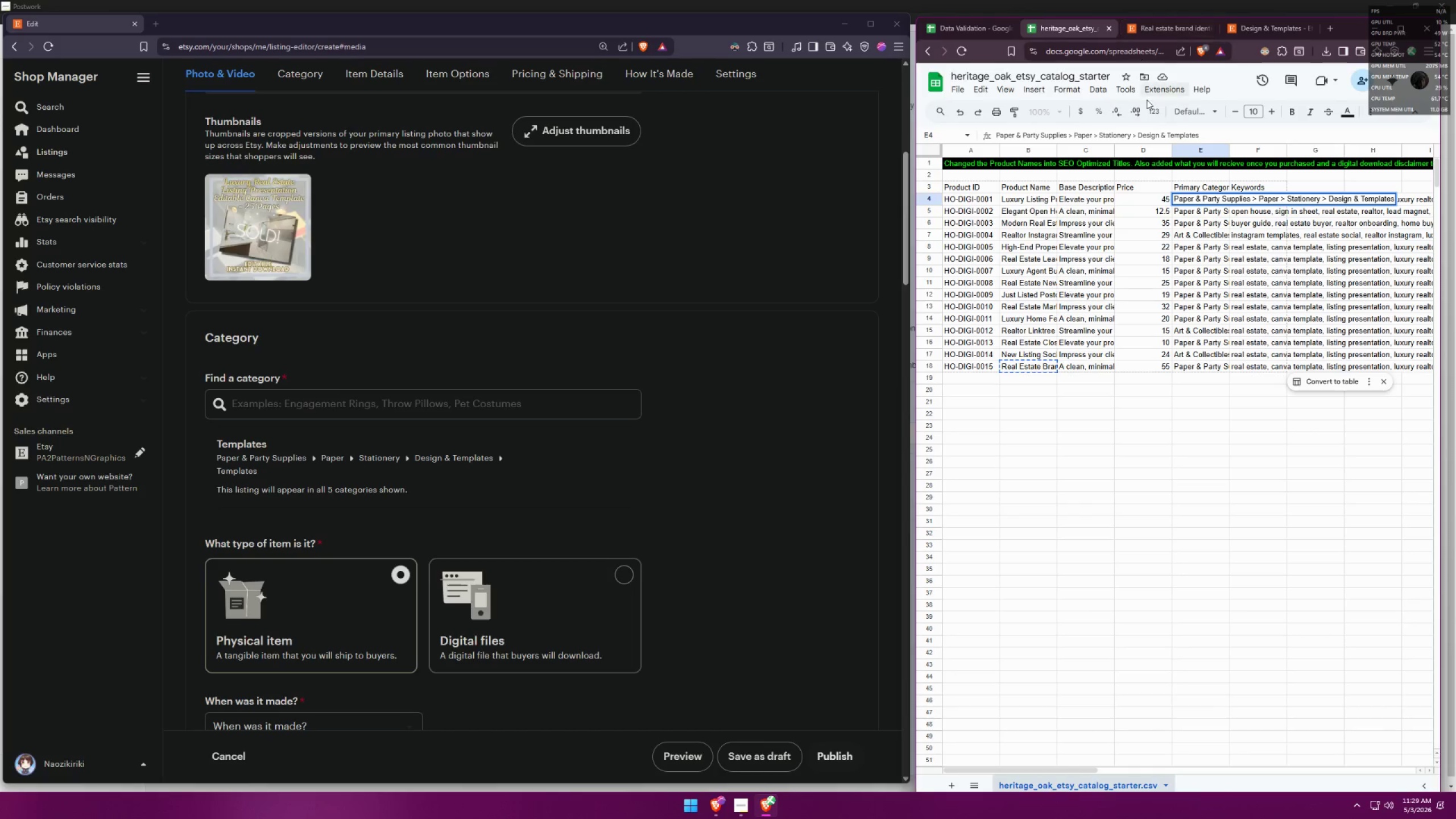 
left_click([1209, 289])
 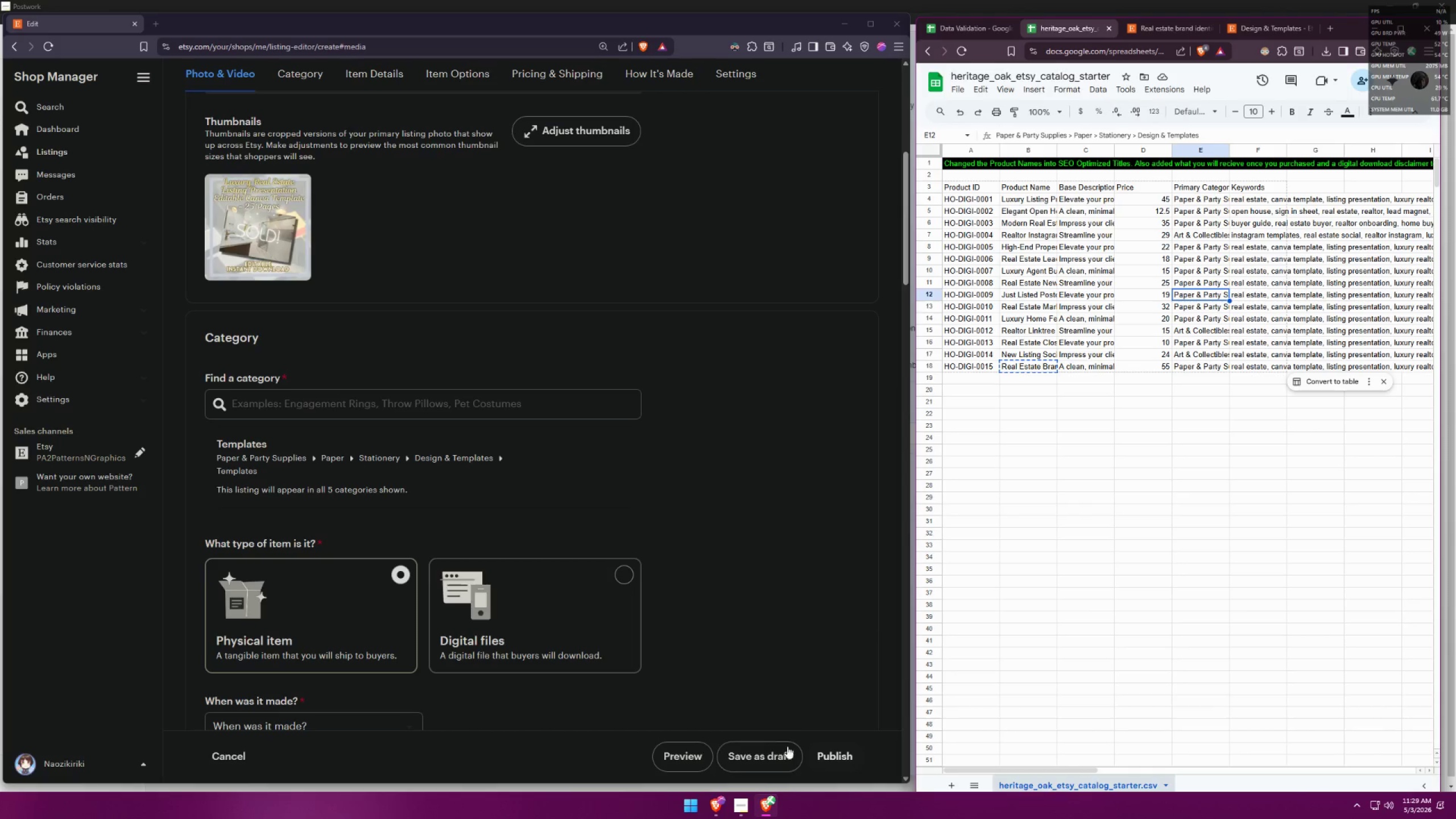 
left_click([747, 807])
 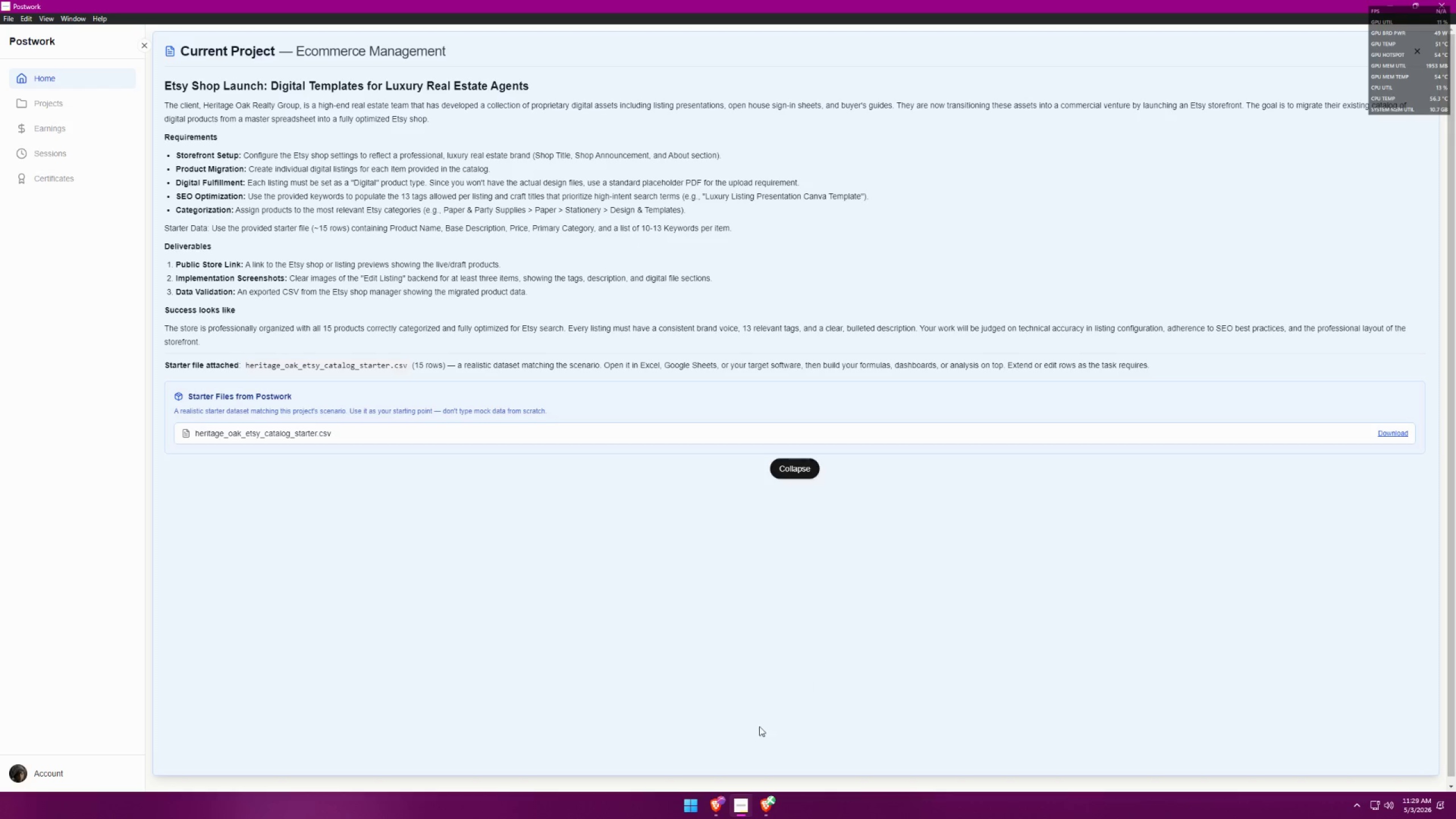 
wait(7.61)
 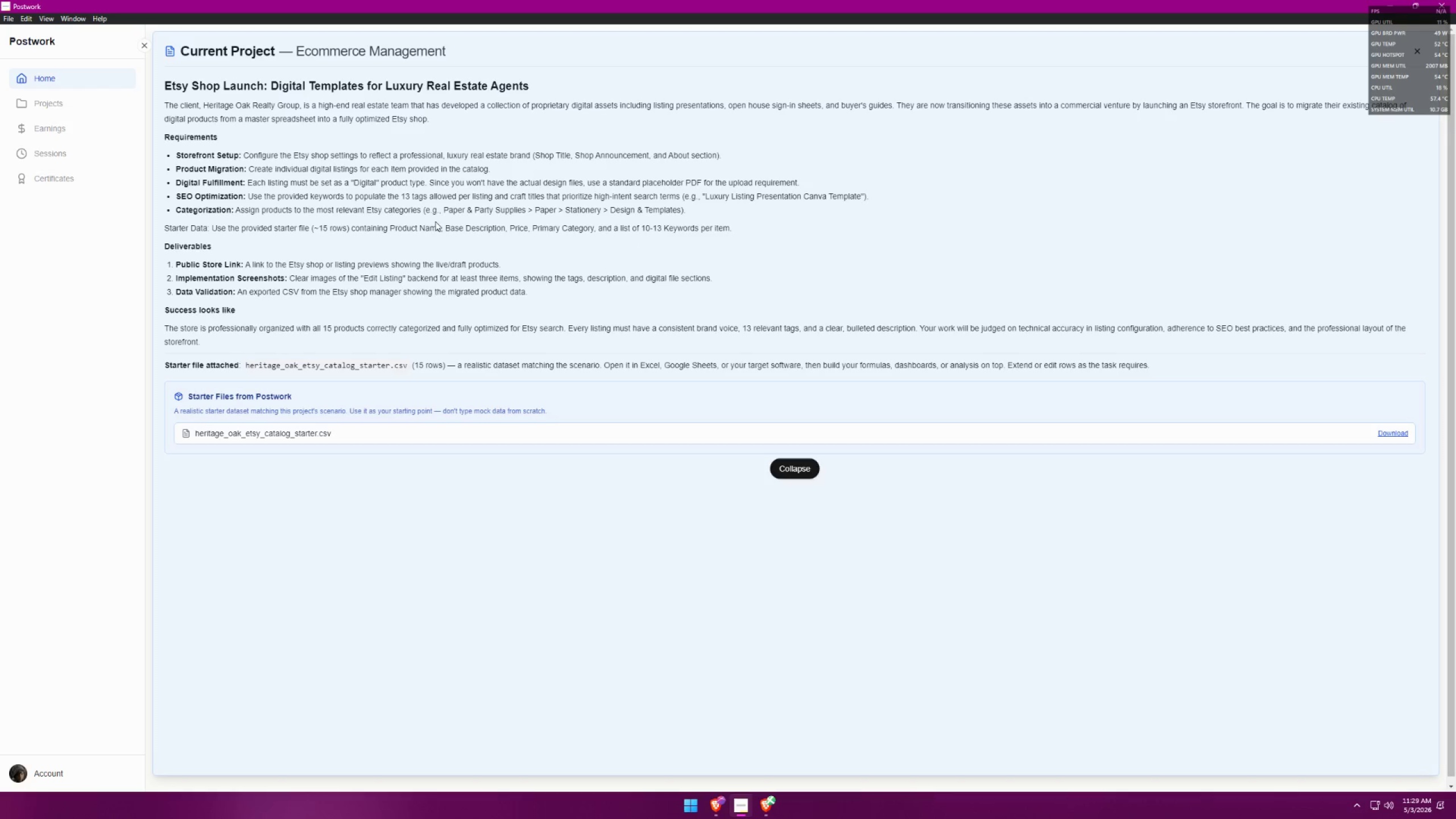 
scroll: coordinate [635, 442], scroll_direction: up, amount: 9.0
 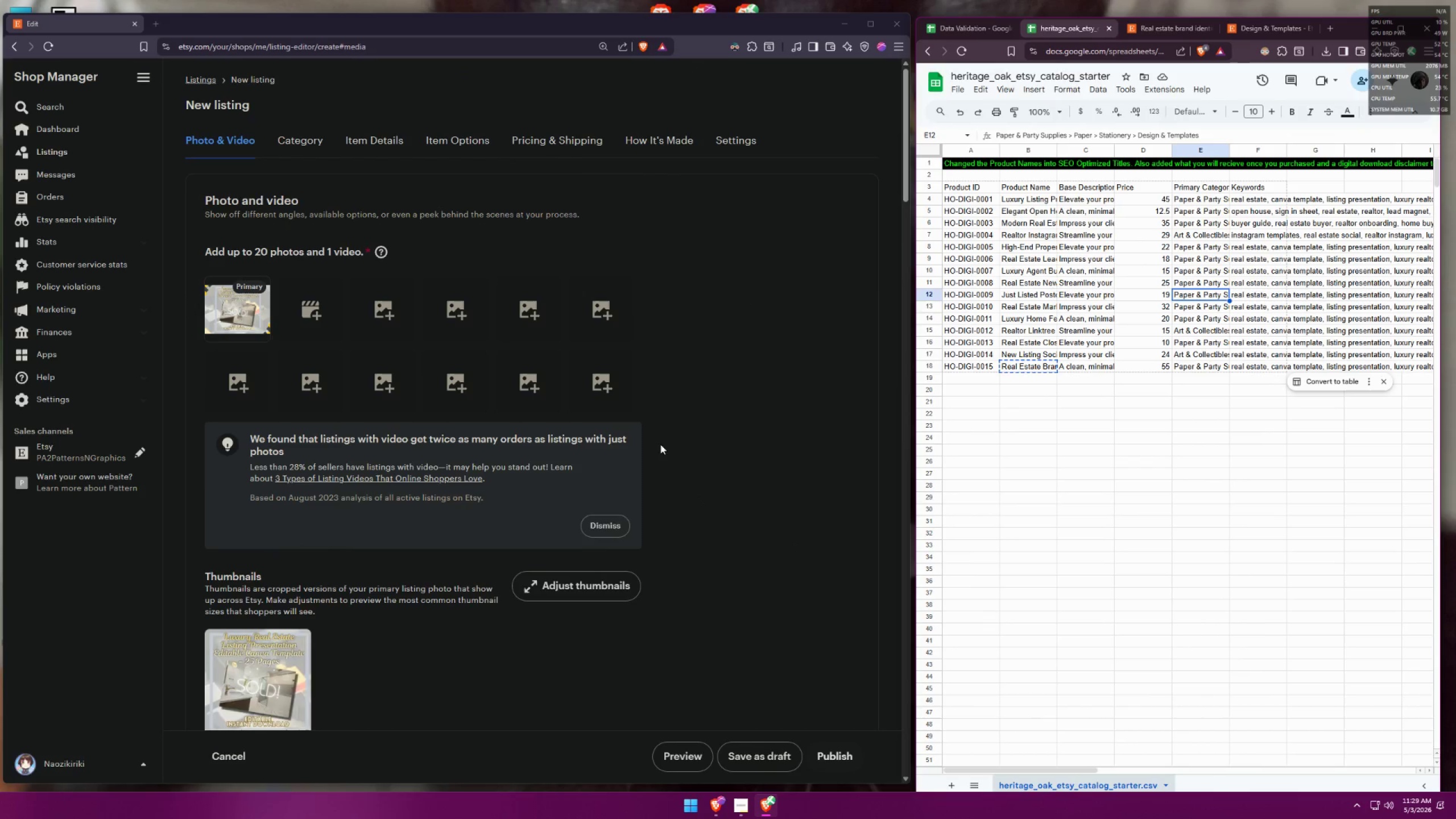 
scroll: coordinate [675, 428], scroll_direction: down, amount: 12.0
 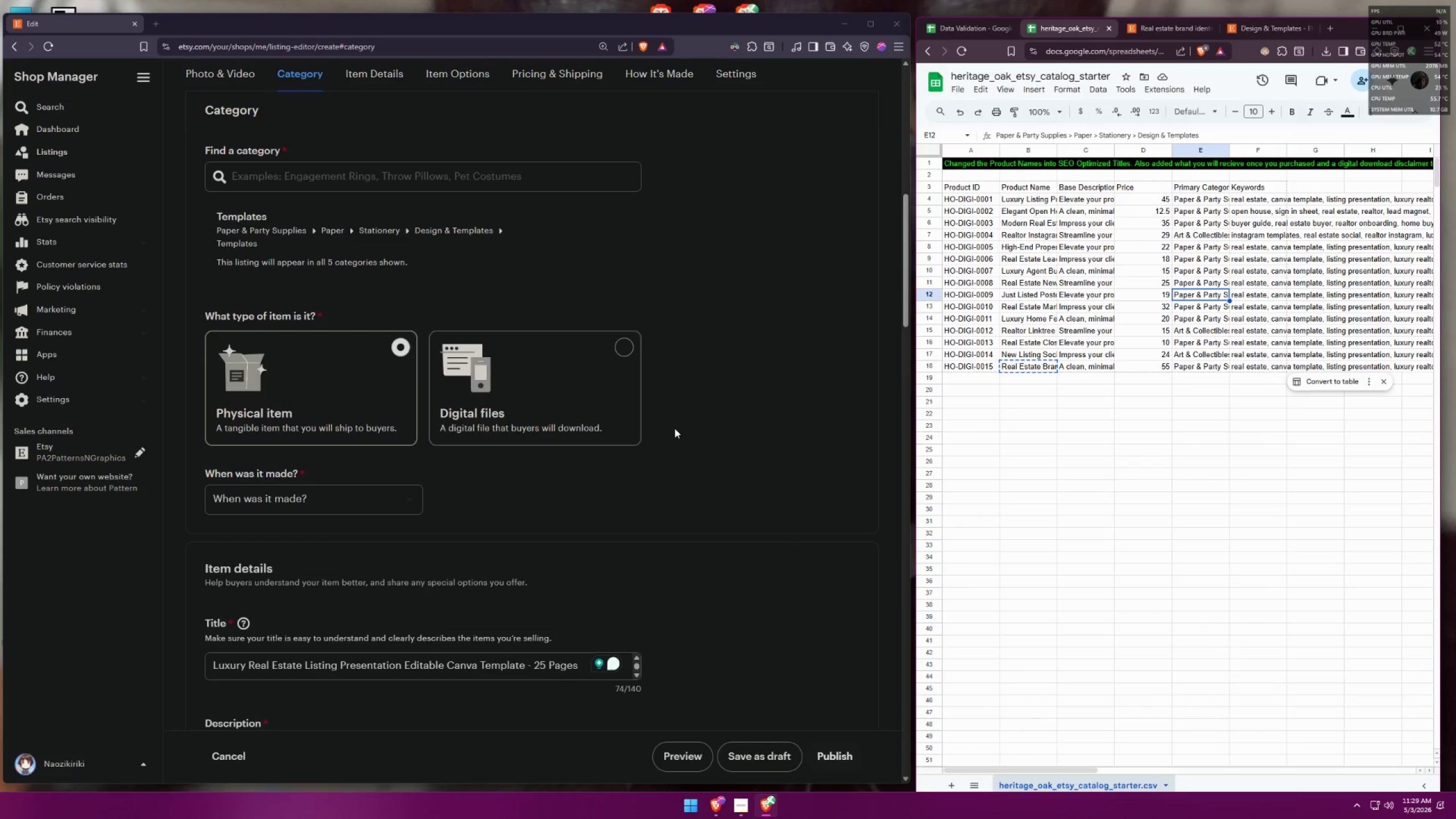 
scroll: coordinate [706, 432], scroll_direction: up, amount: 3.0
 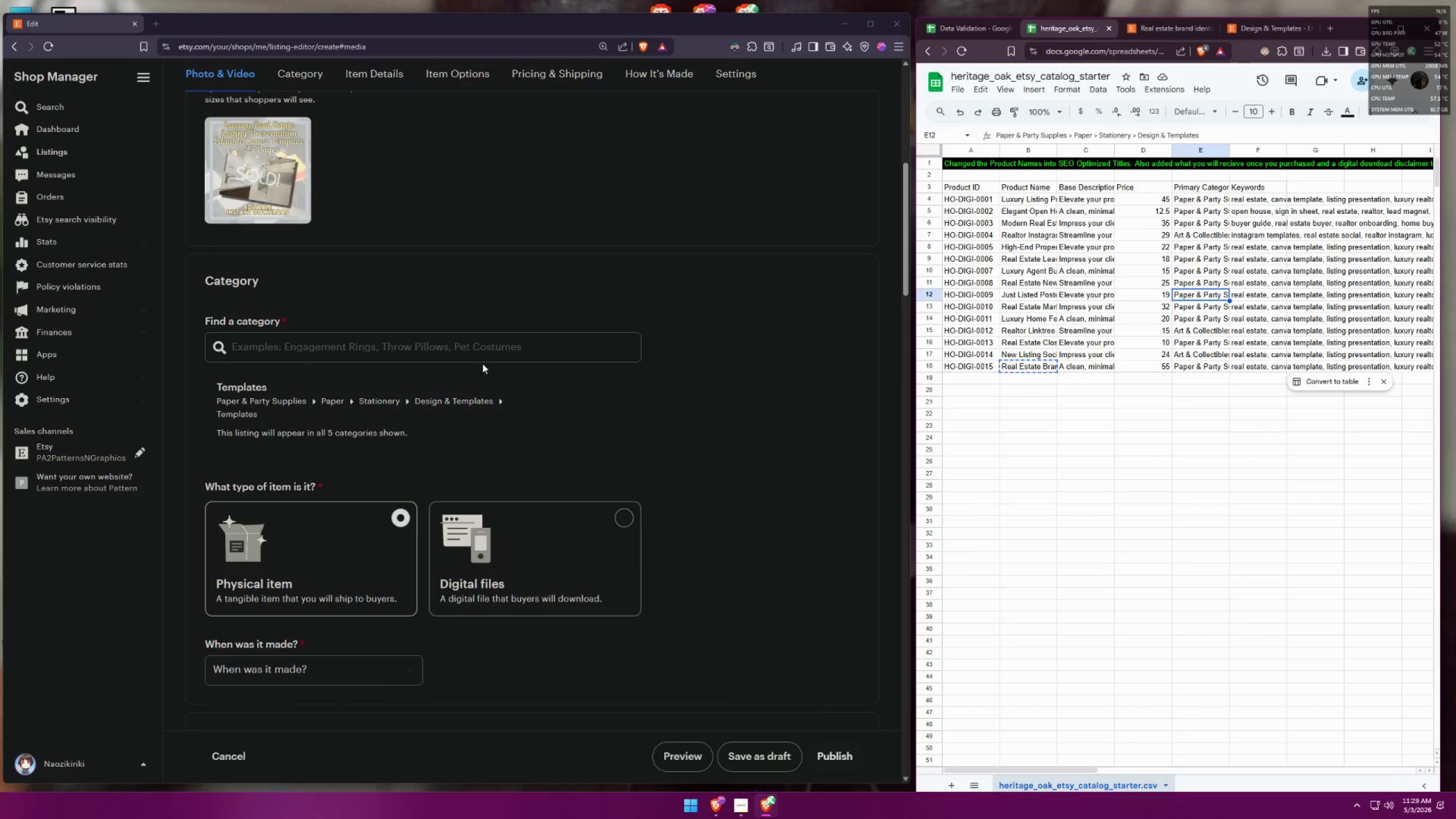 
left_click([483, 350])
 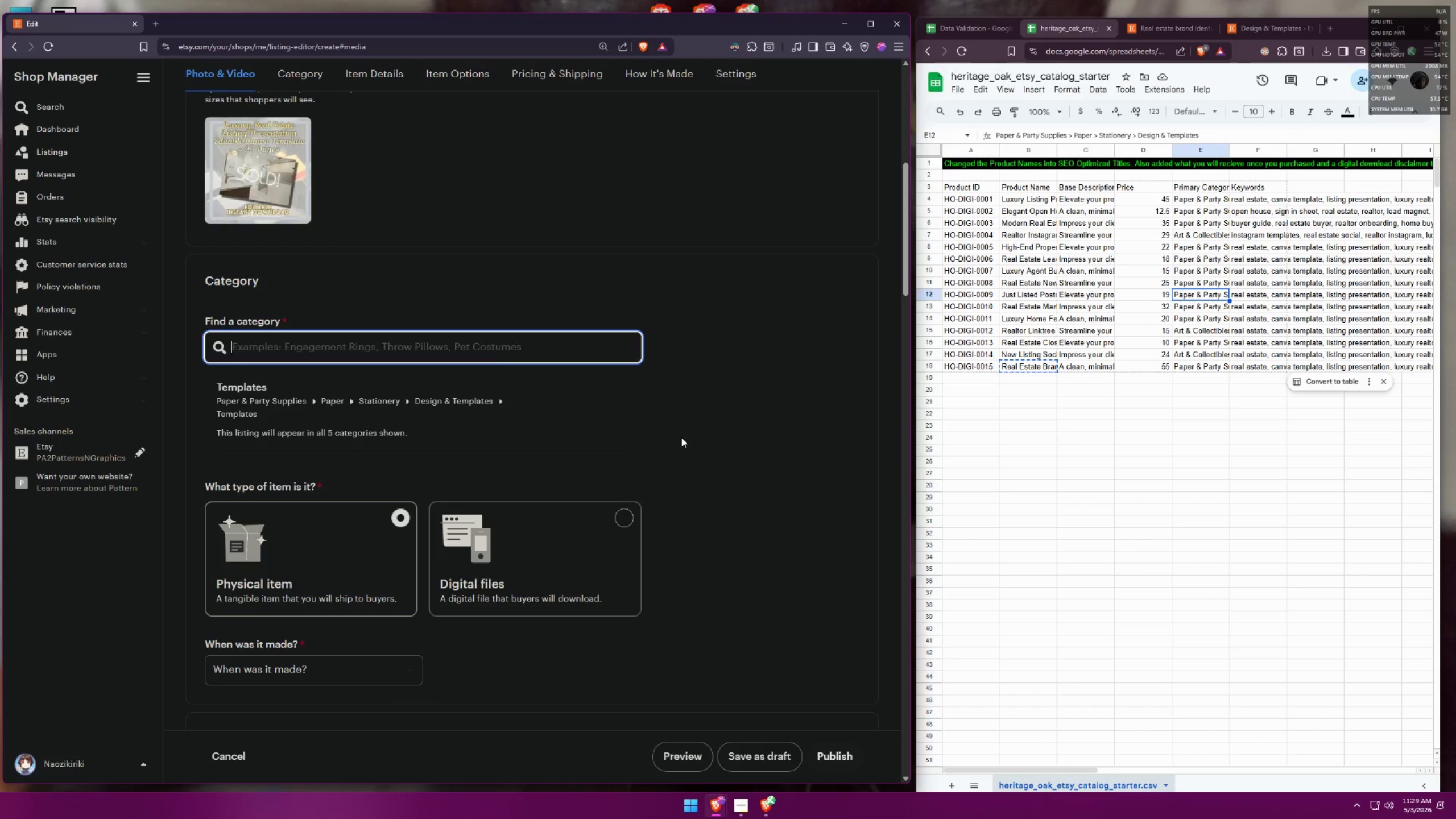 
left_click([688, 439])
 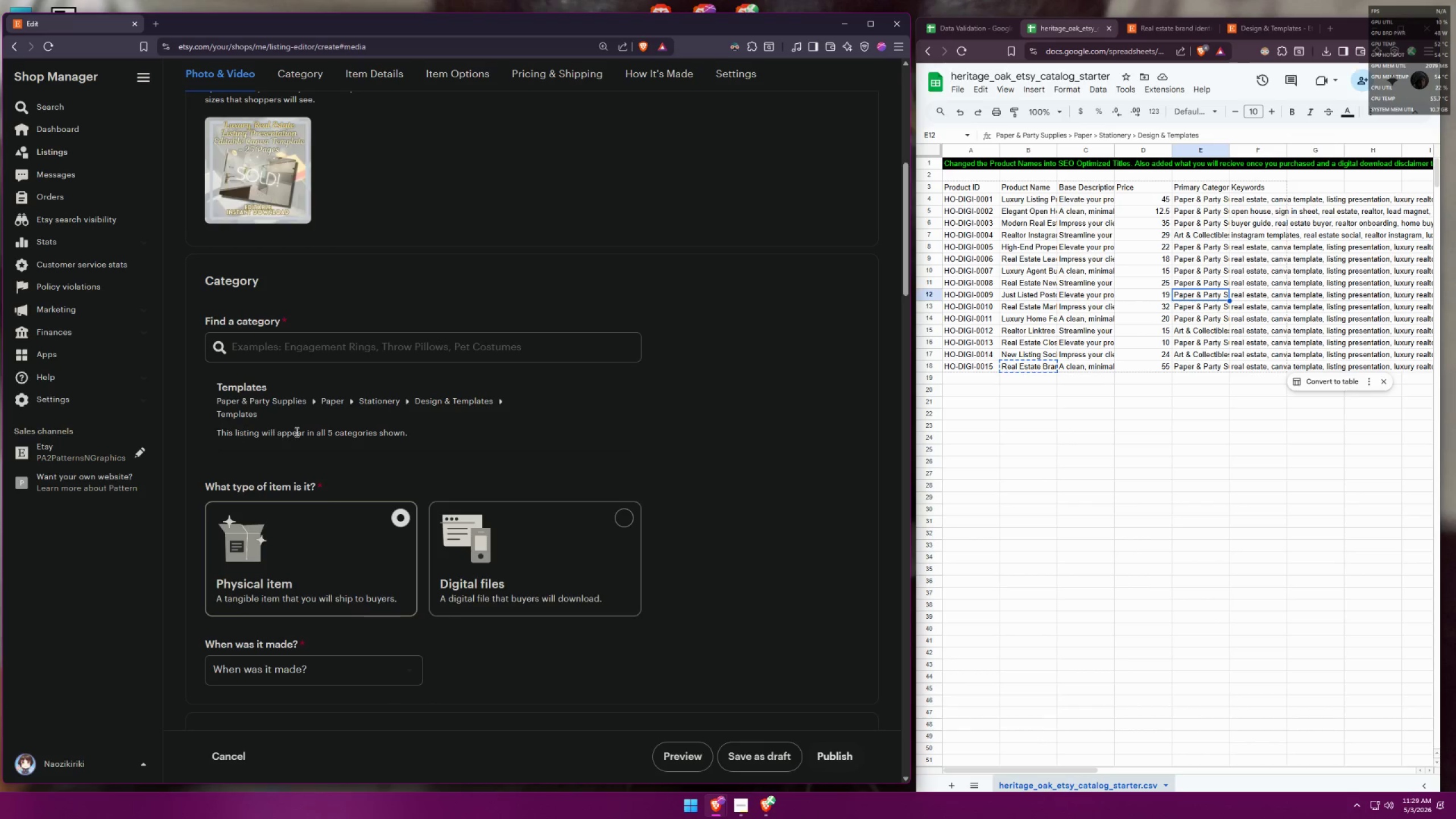 
scroll: coordinate [609, 449], scroll_direction: down, amount: 6.0
 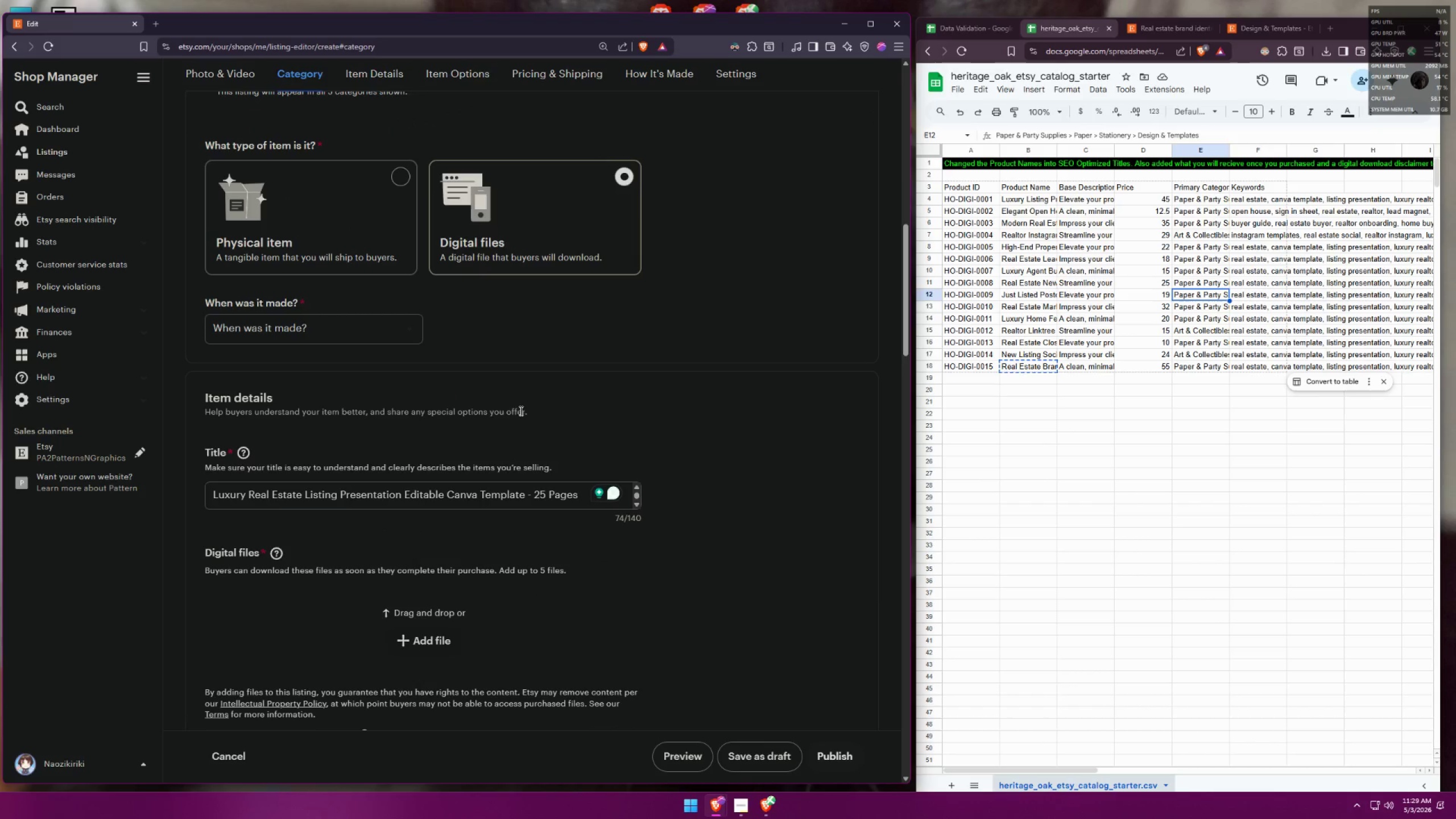 
left_click([370, 337])
 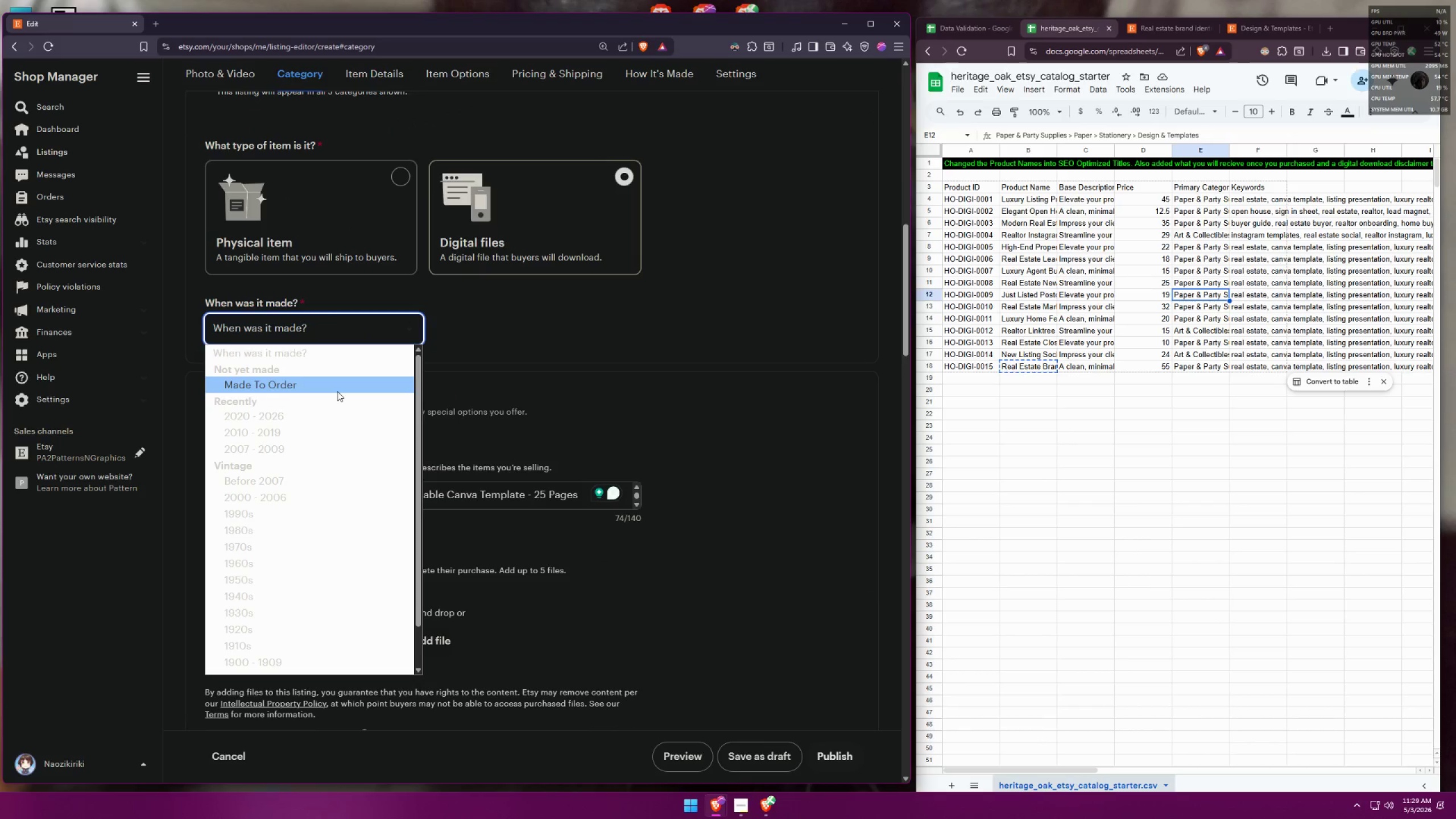 
left_click([335, 412])
 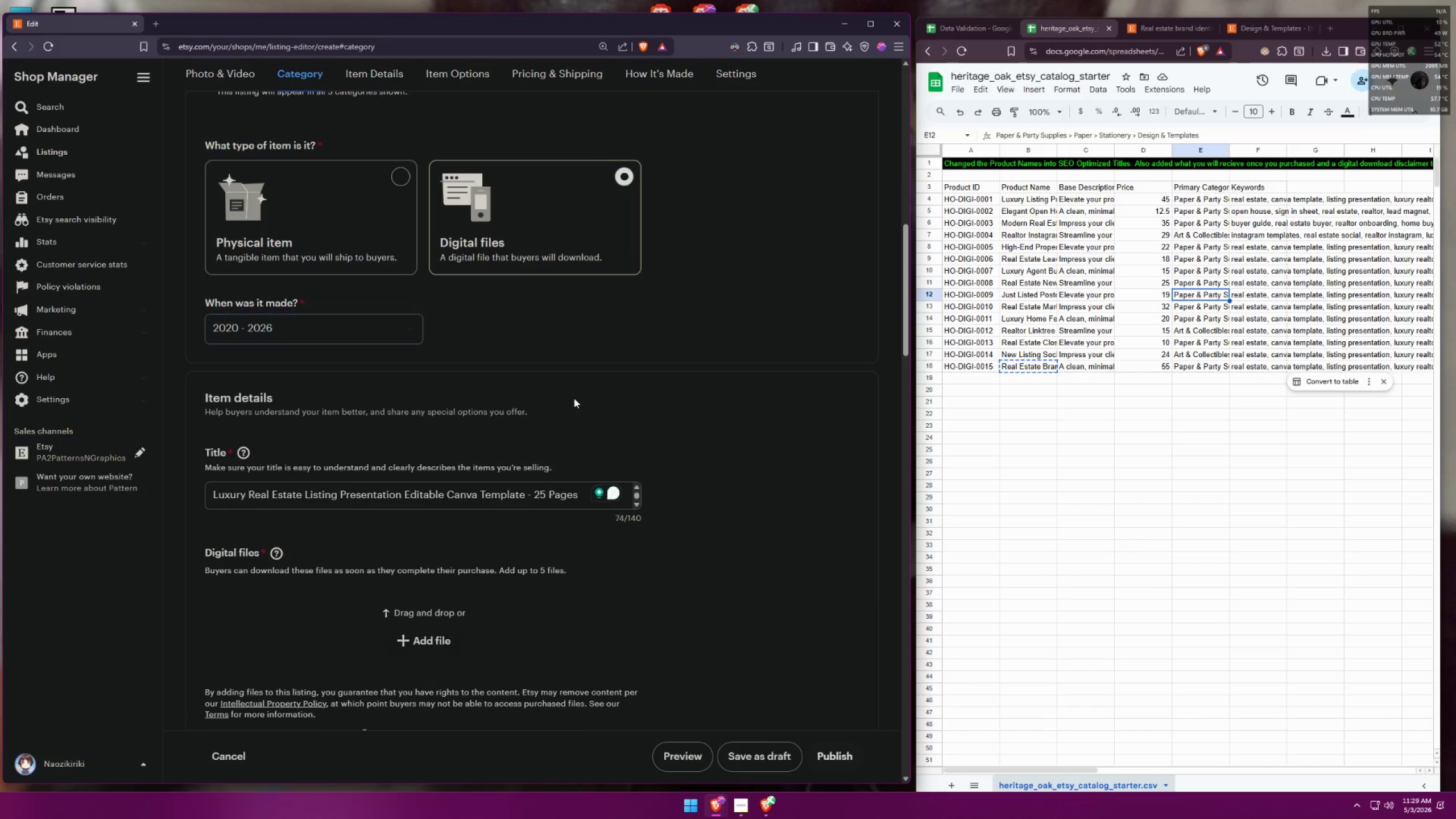 
scroll: coordinate [593, 413], scroll_direction: down, amount: 2.0
 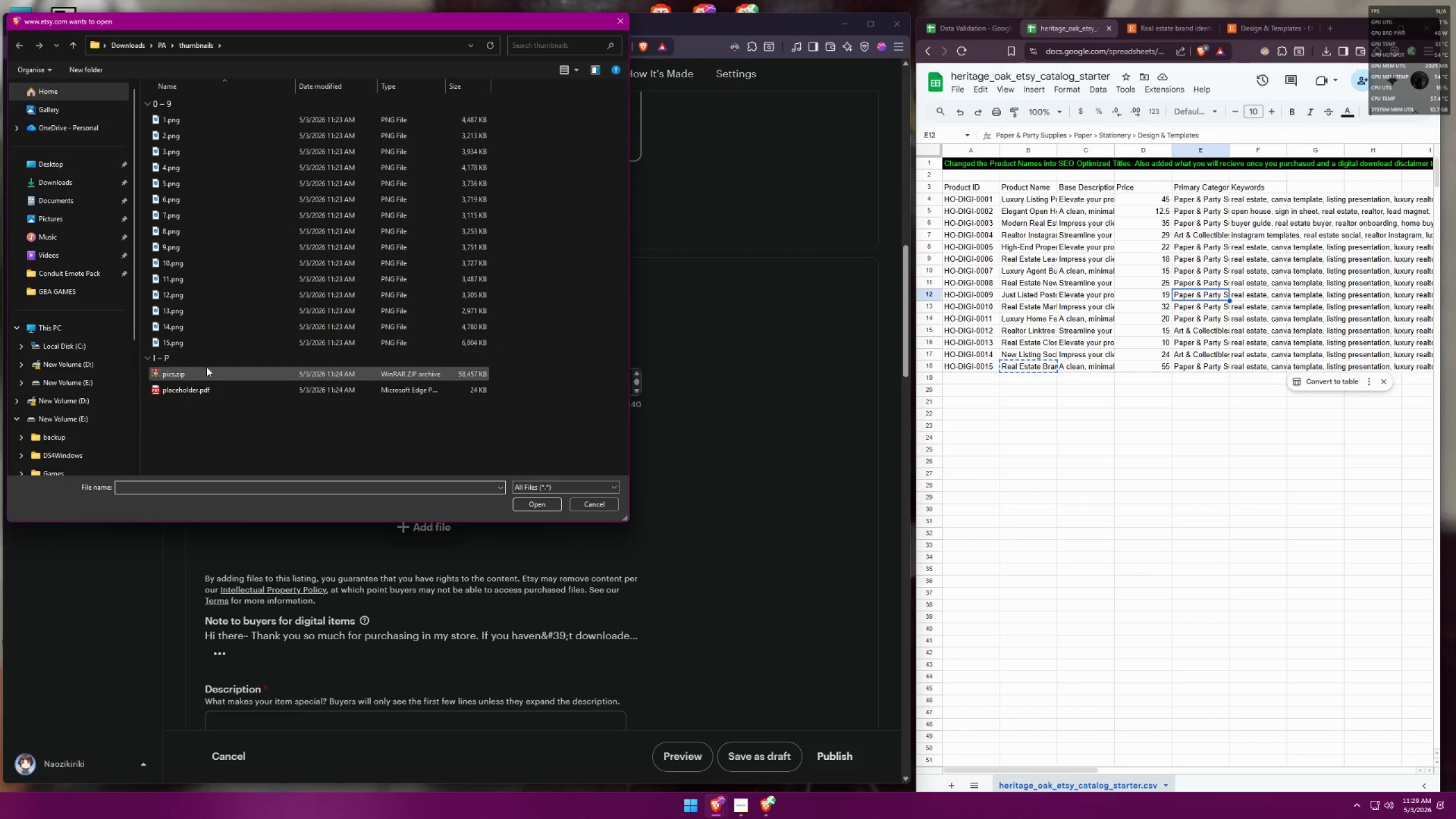 
double_click([202, 395])
 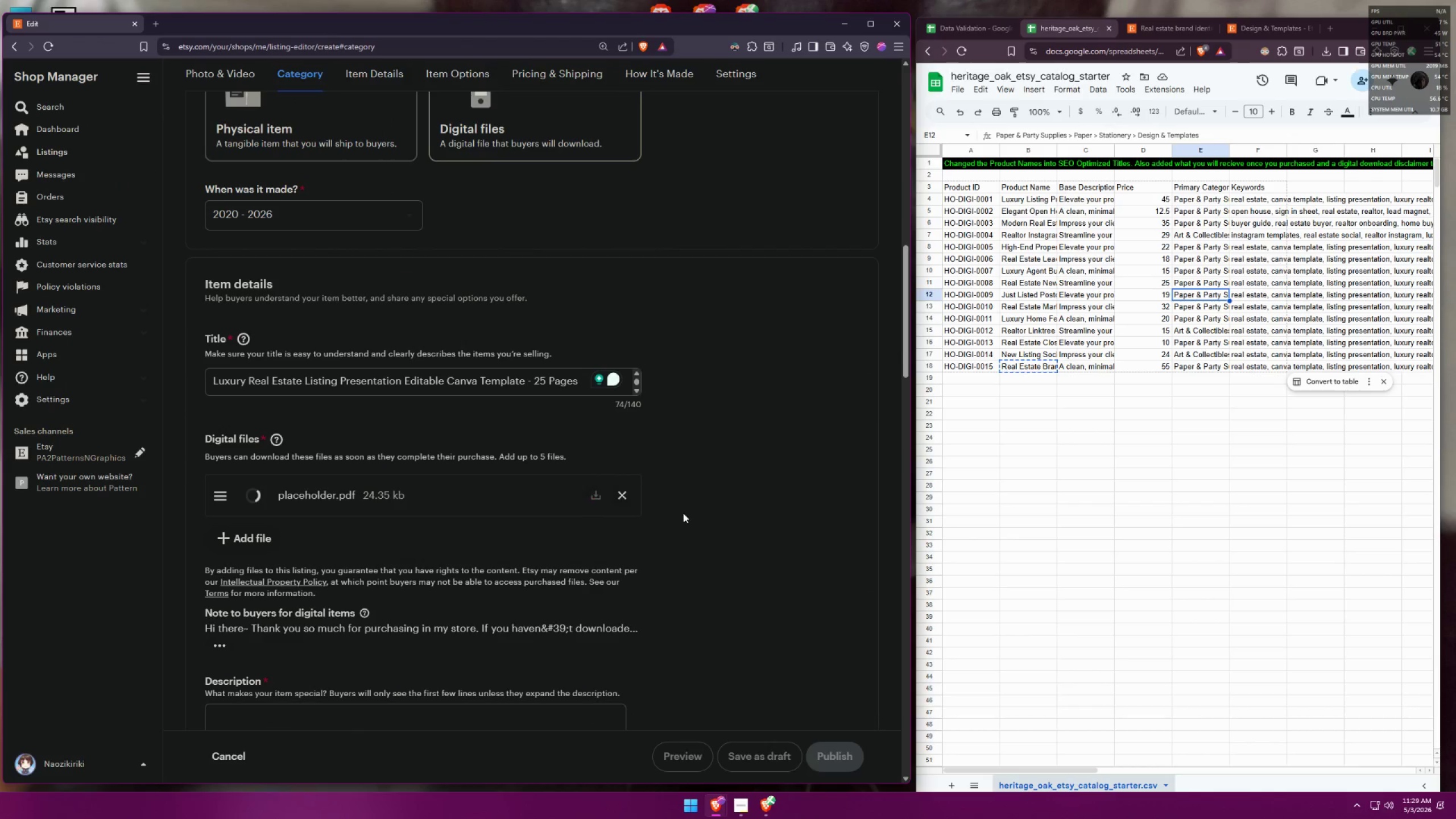 
left_click([709, 518])
 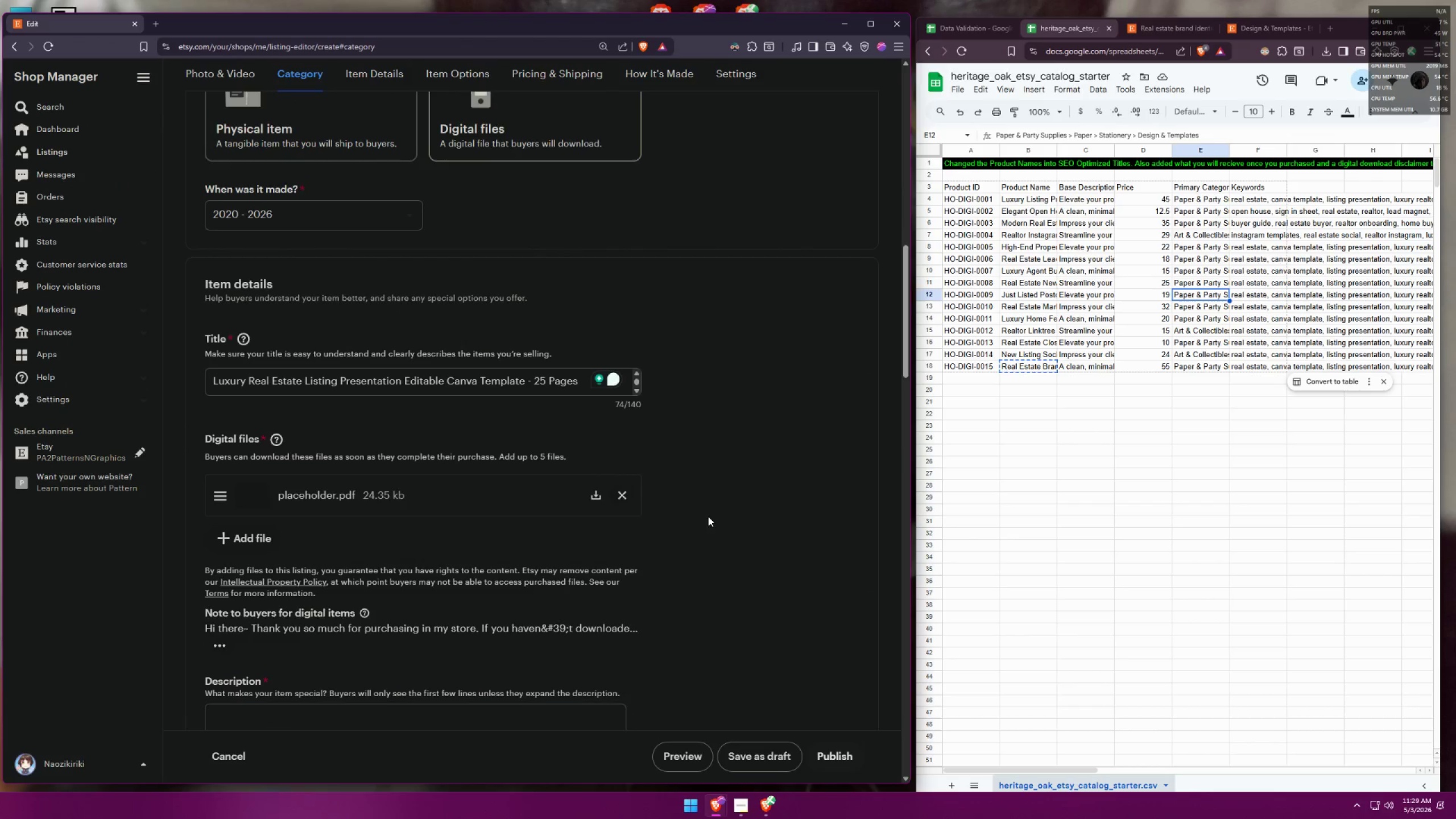 
scroll: coordinate [706, 491], scroll_direction: down, amount: 2.0
 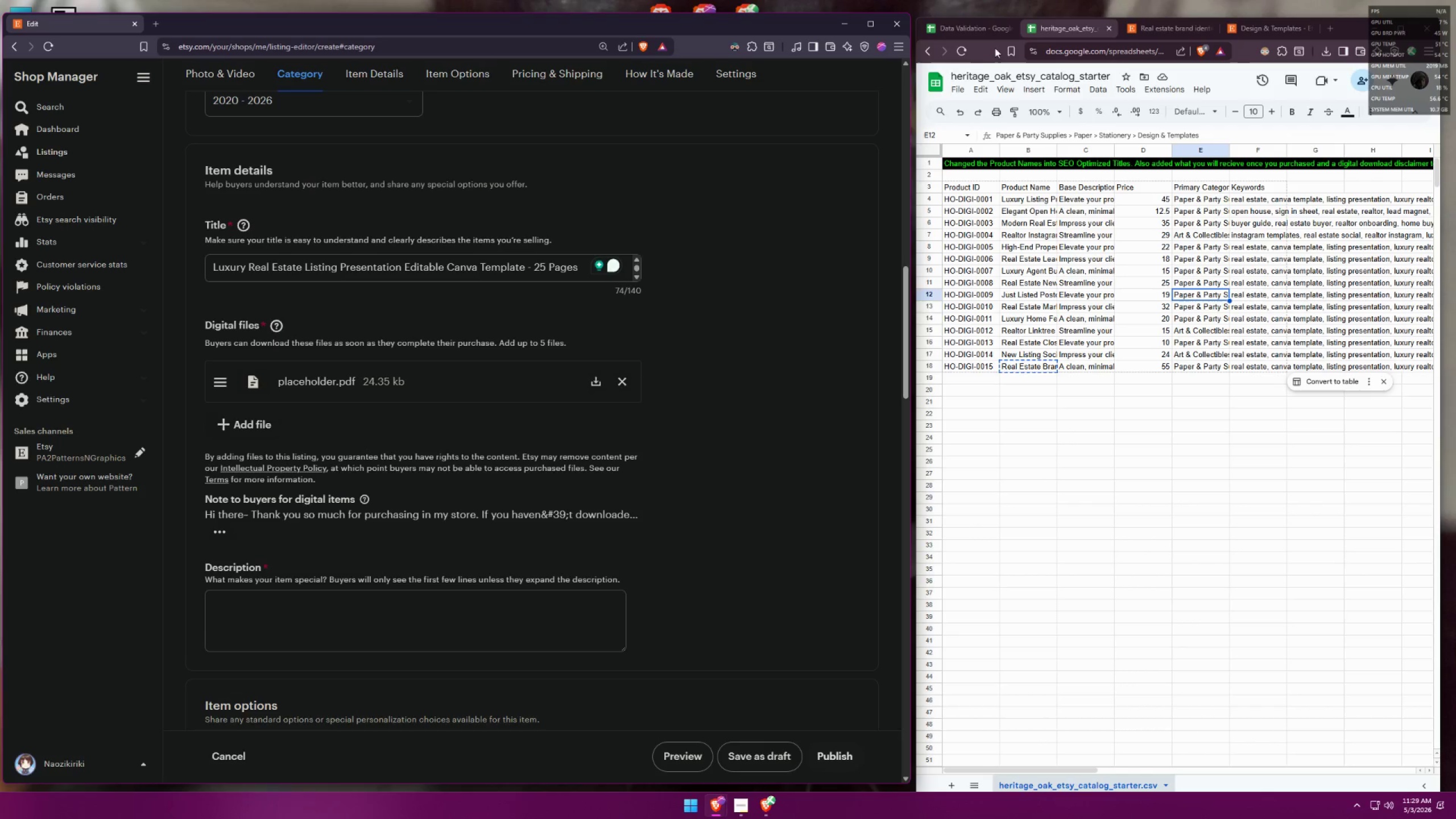 
left_click([970, 33])
 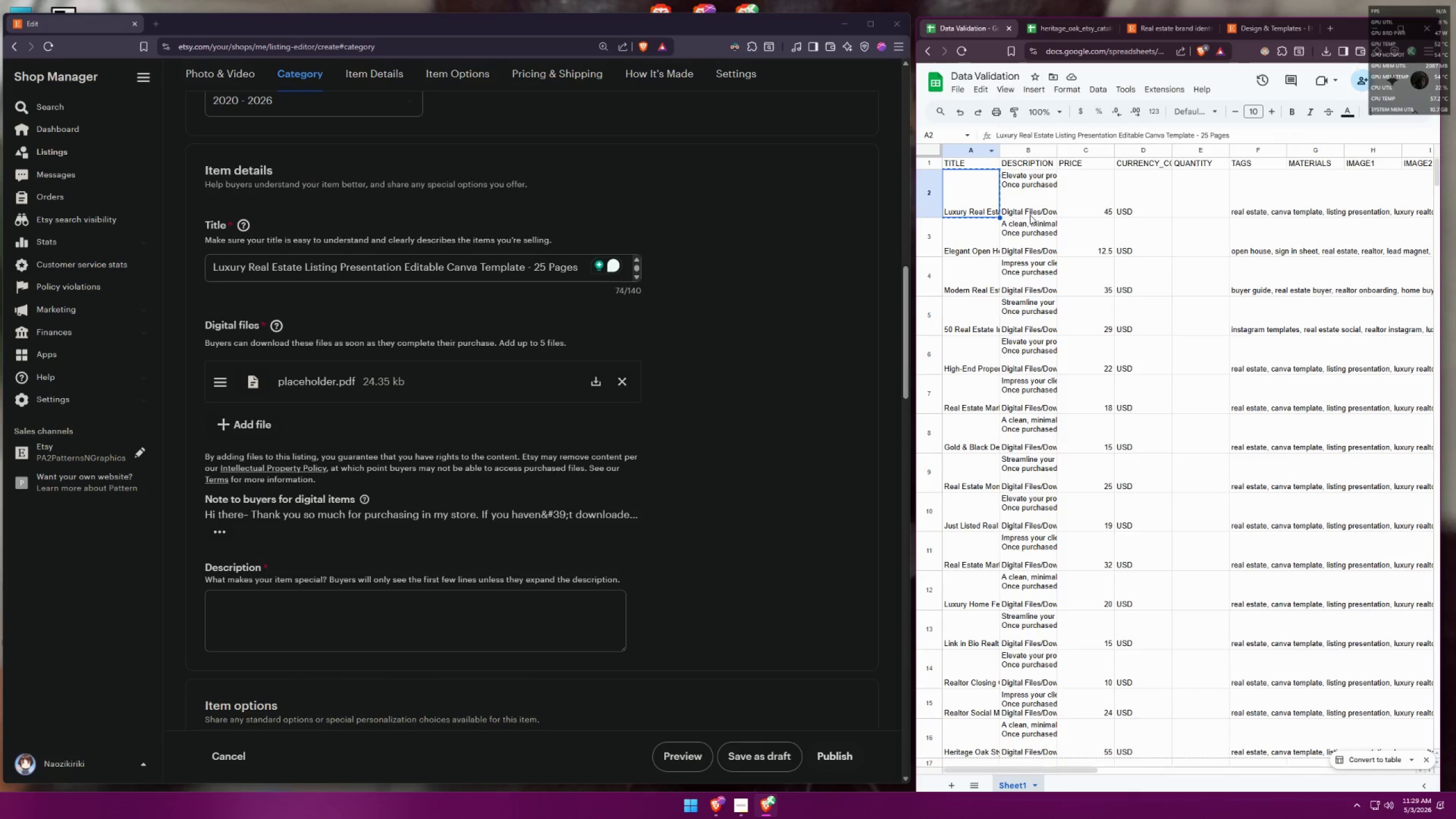 
left_click([1044, 199])
 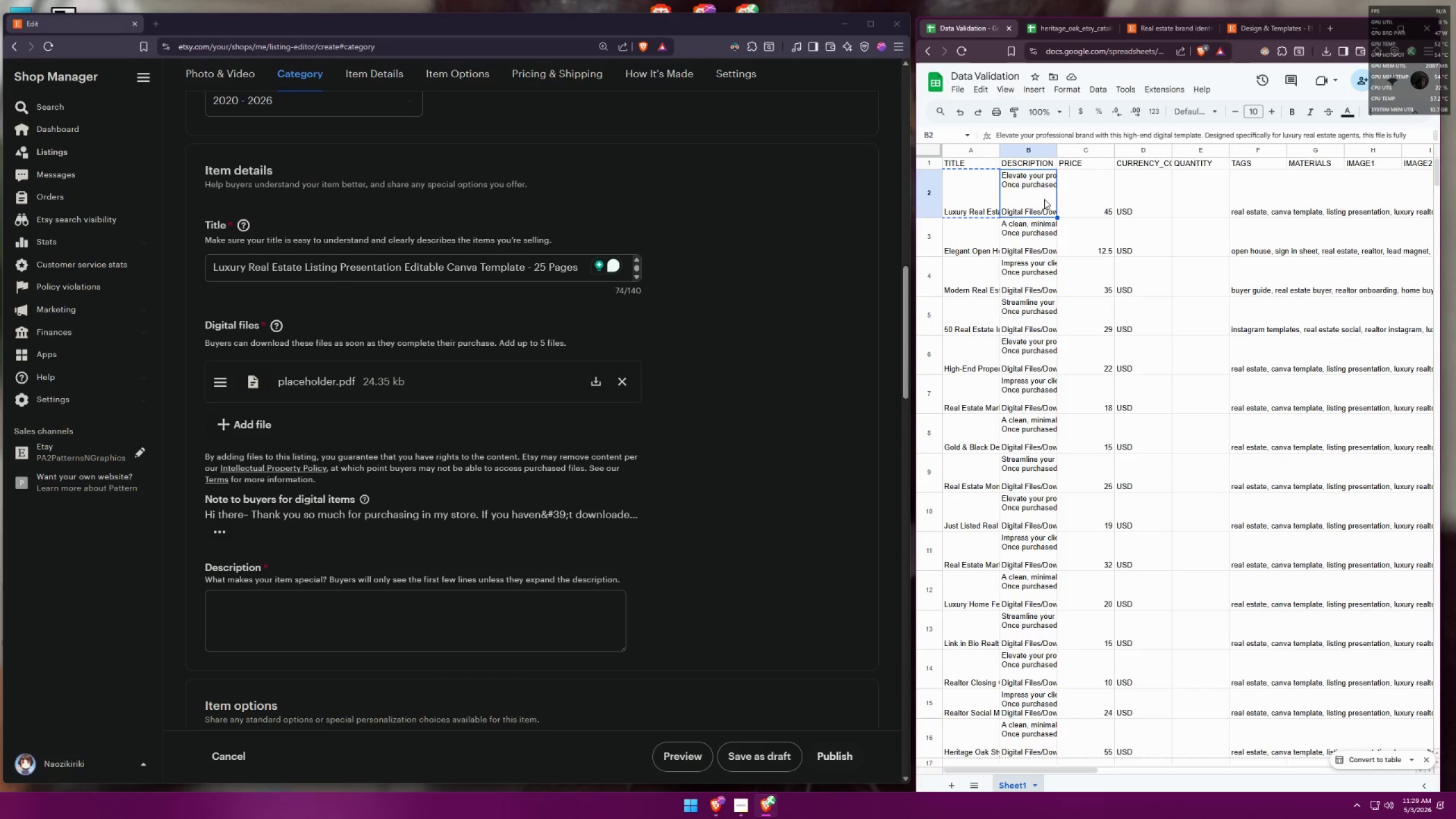 
scroll: coordinate [1028, 223], scroll_direction: up, amount: 2.0
 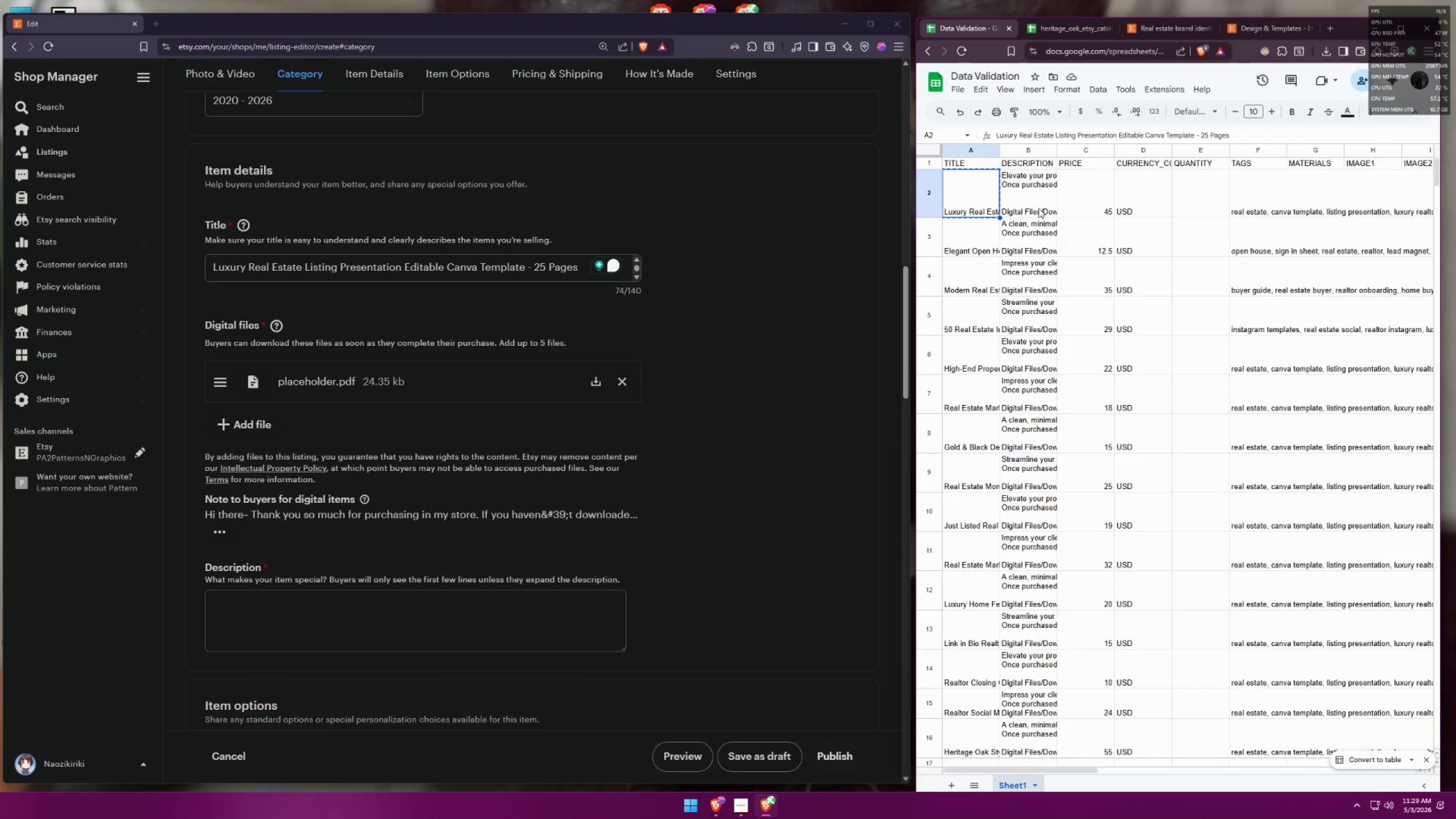 
key(Control+ControlLeft)
 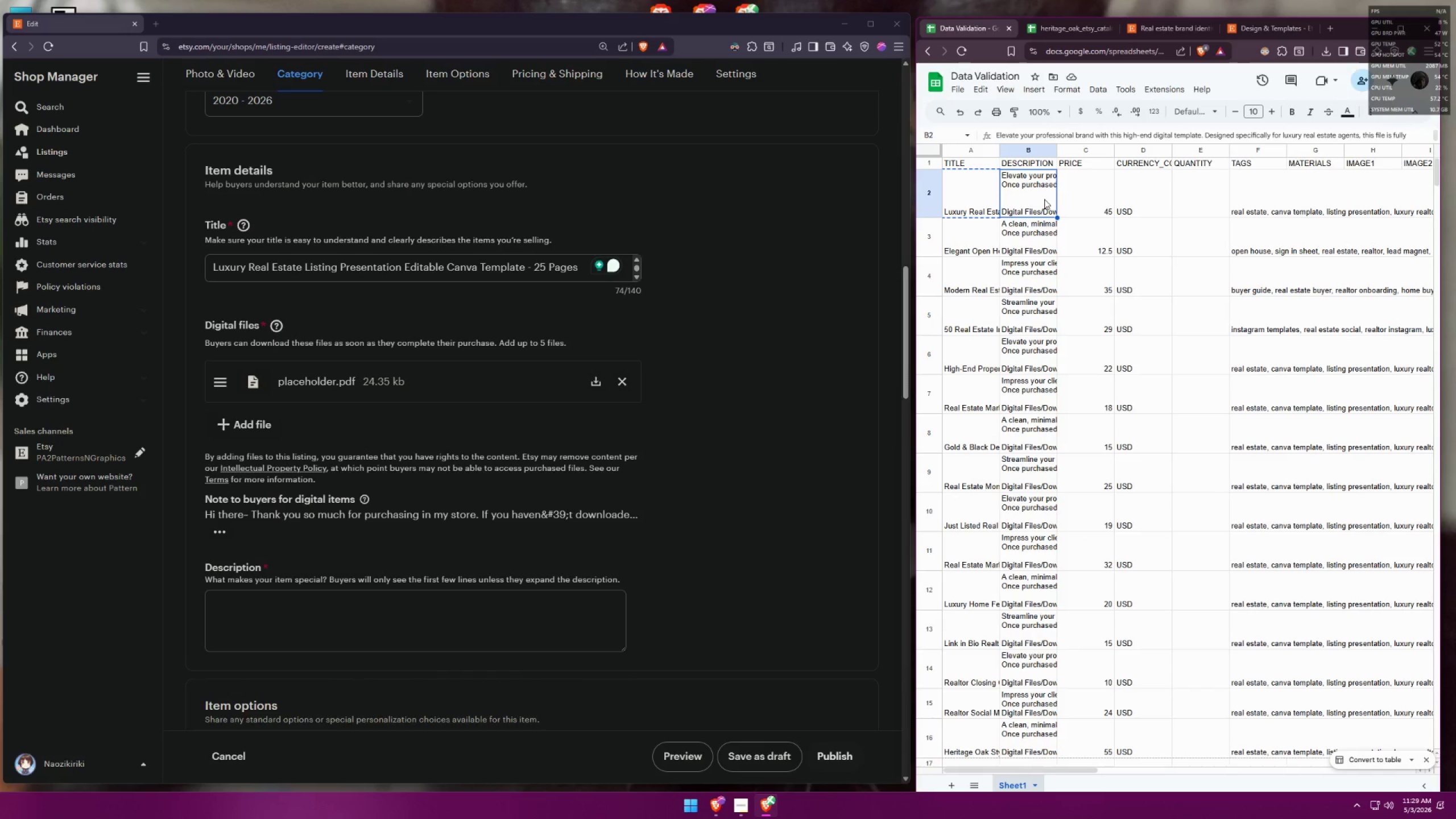 
key(Control+C)
 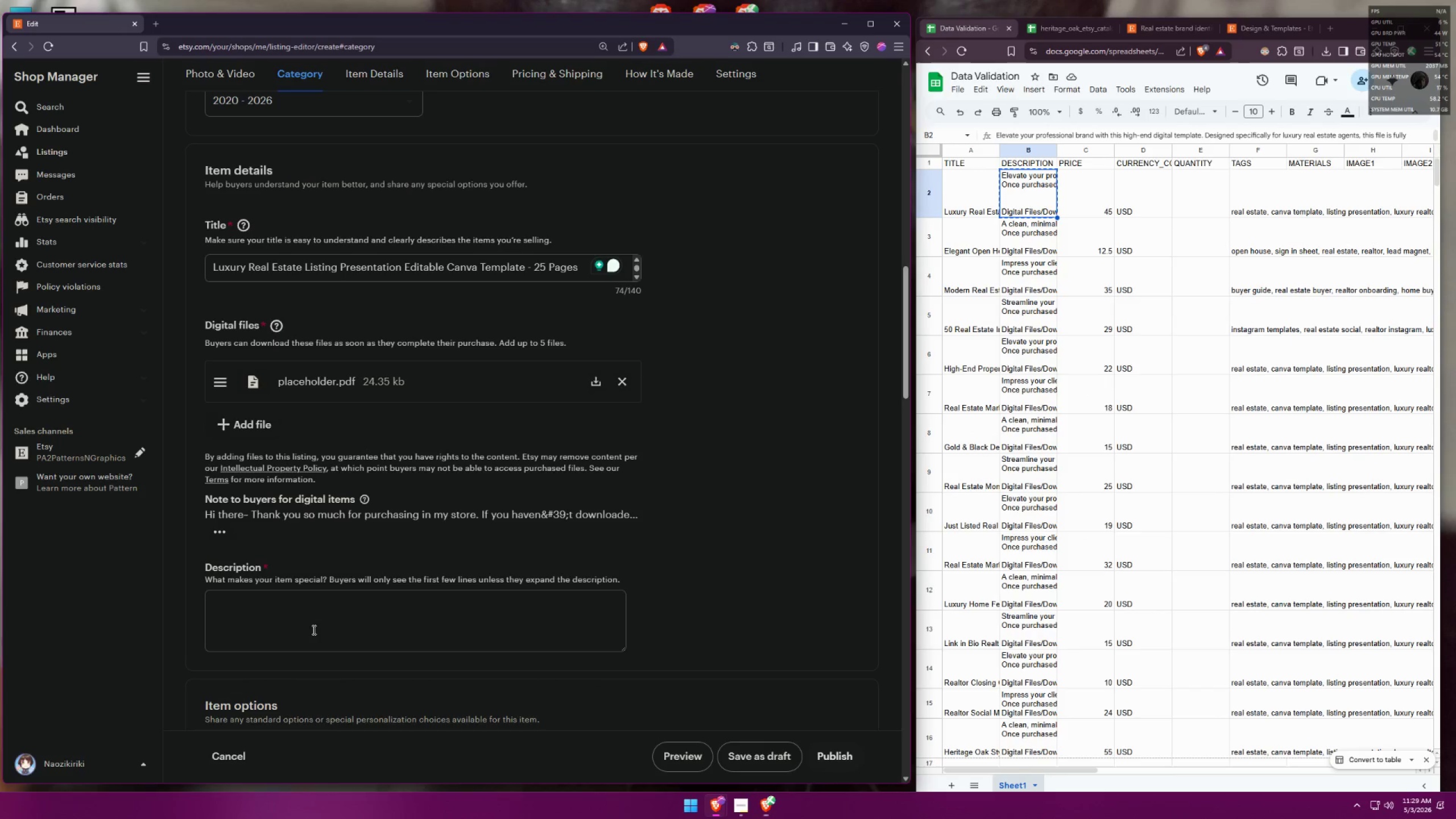 
key(Control+V)
 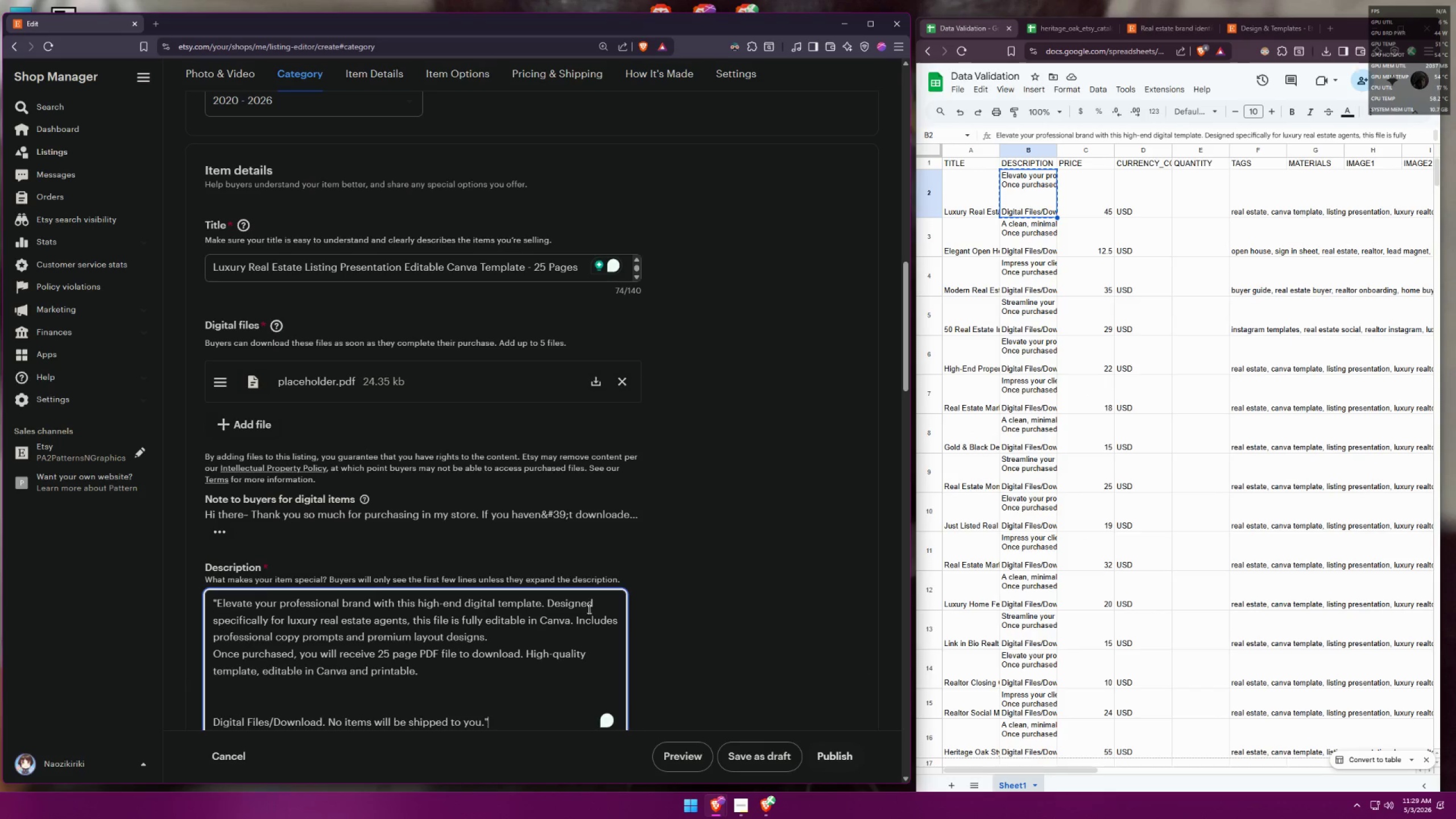 
left_click([679, 604])
 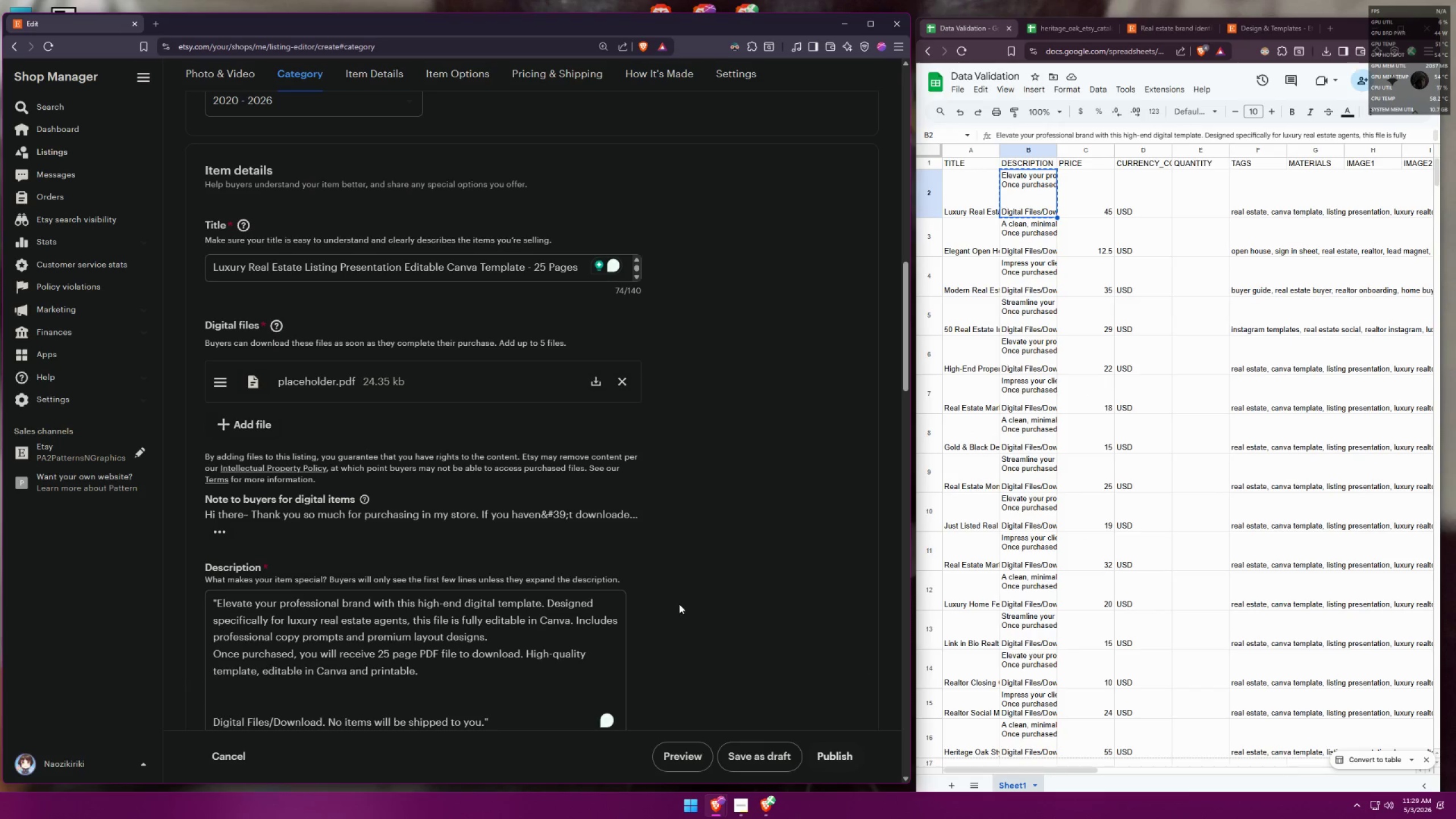 
scroll: coordinate [679, 603], scroll_direction: down, amount: 2.0
 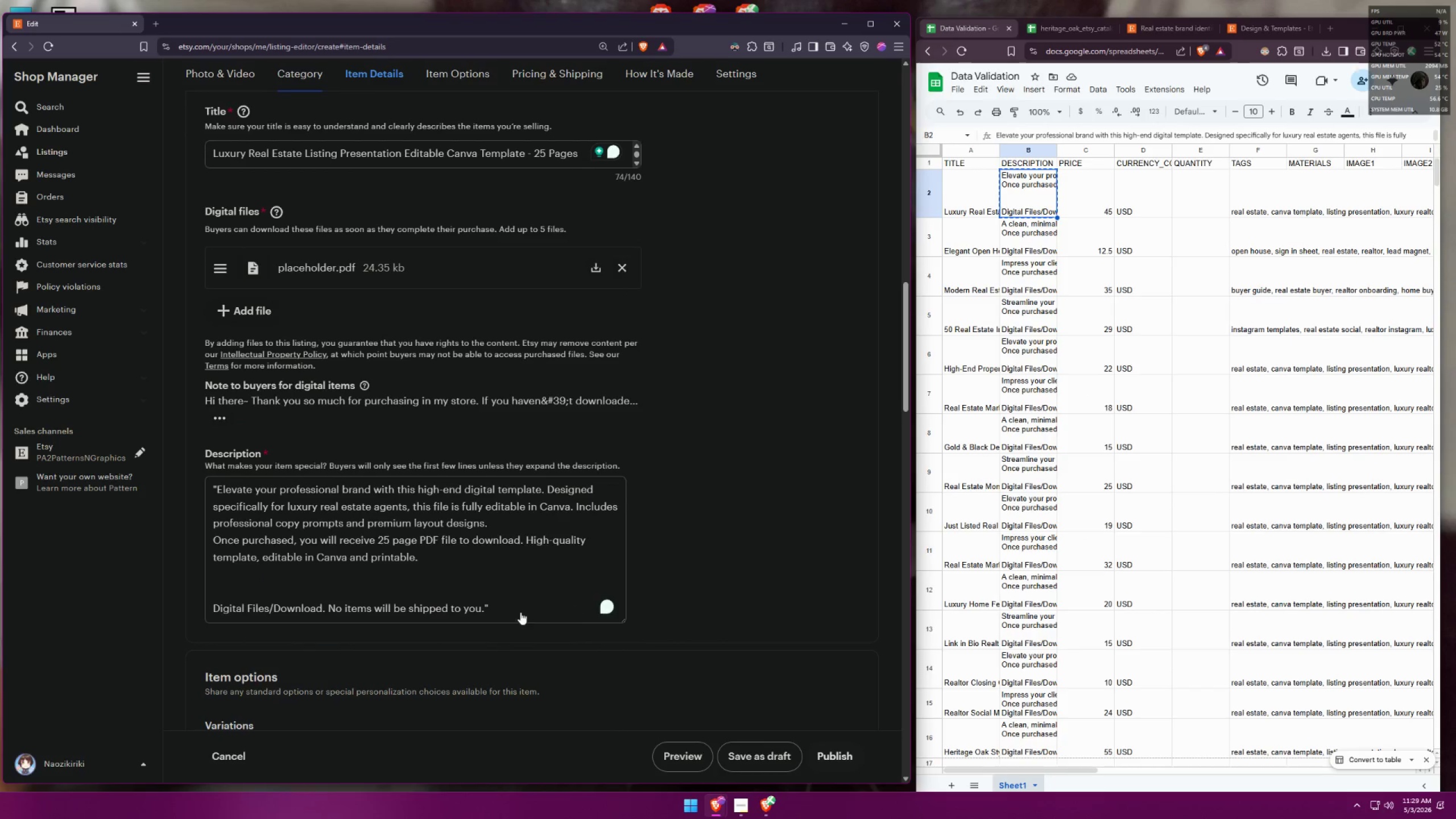 
left_click([506, 611])
 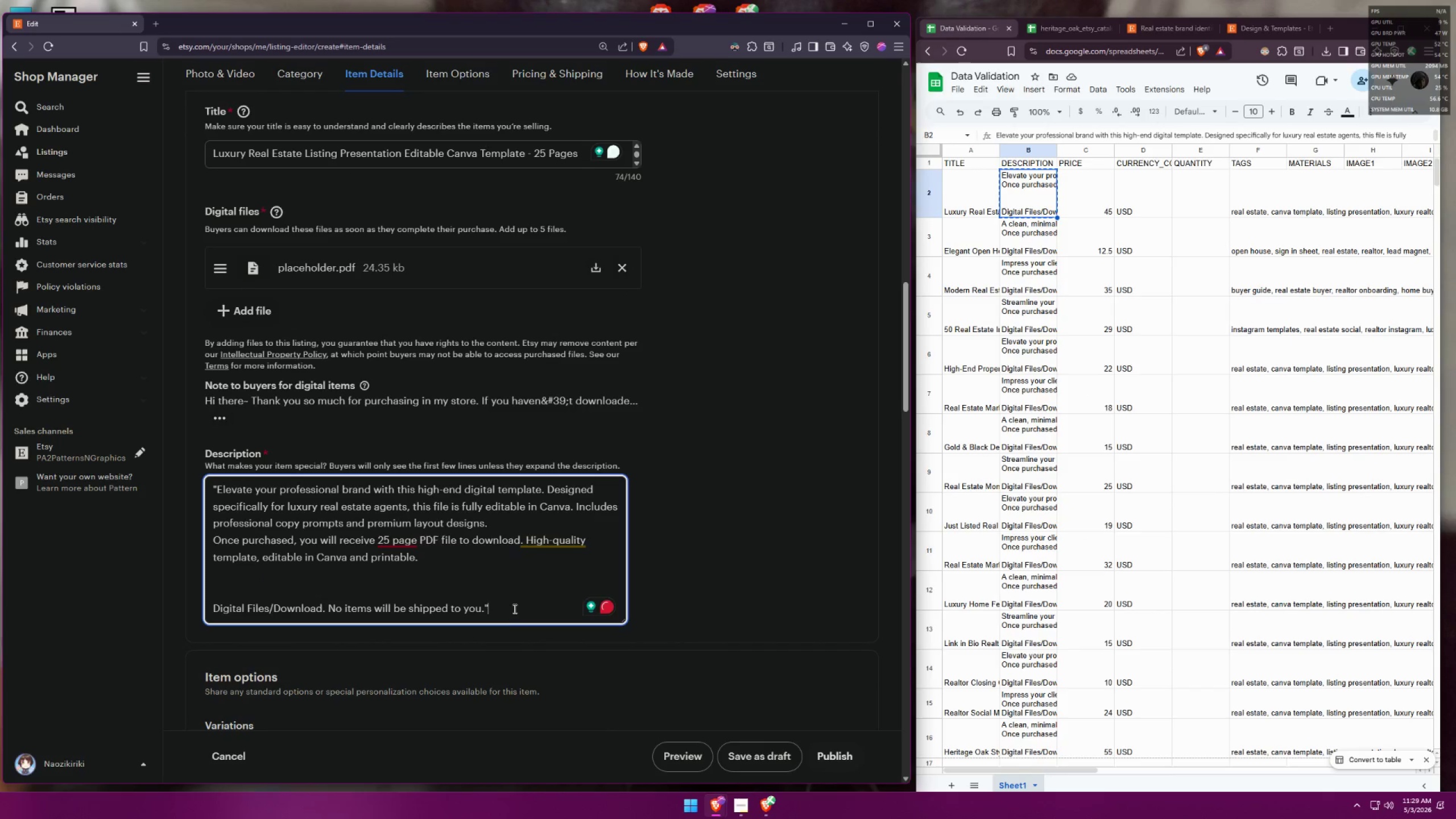 
key(Backspace)
 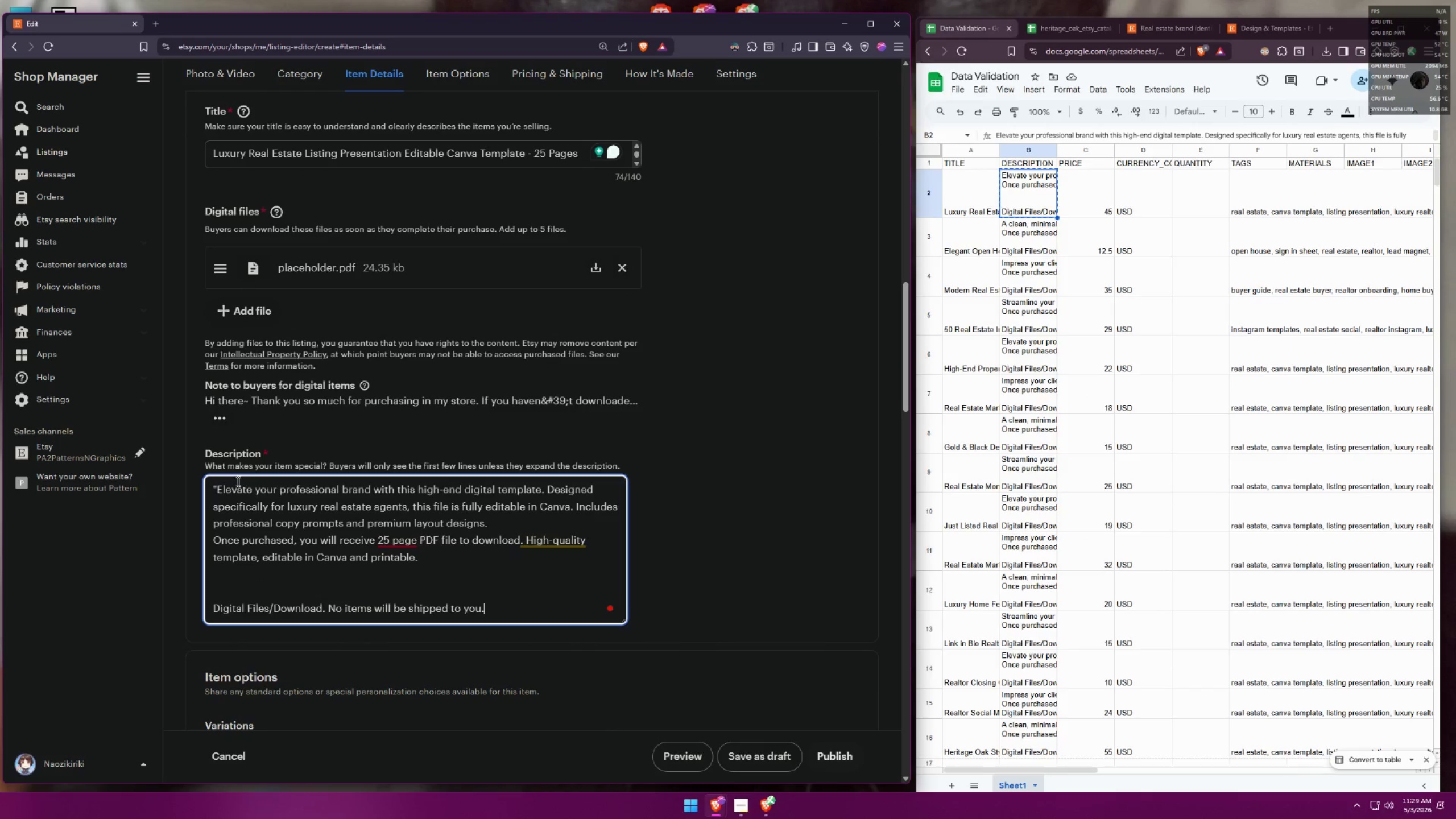 
left_click([218, 486])
 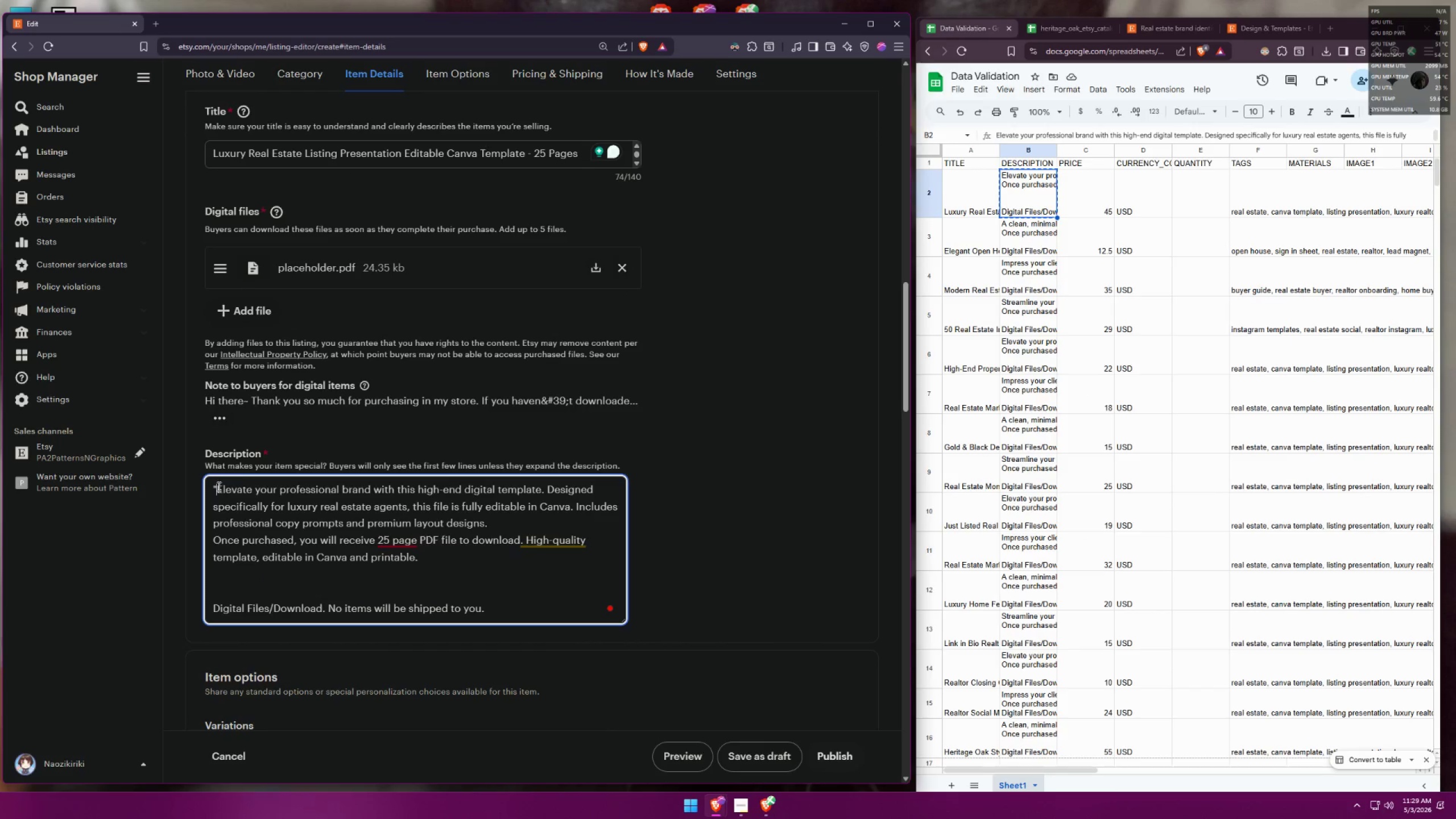 
key(Backspace)
 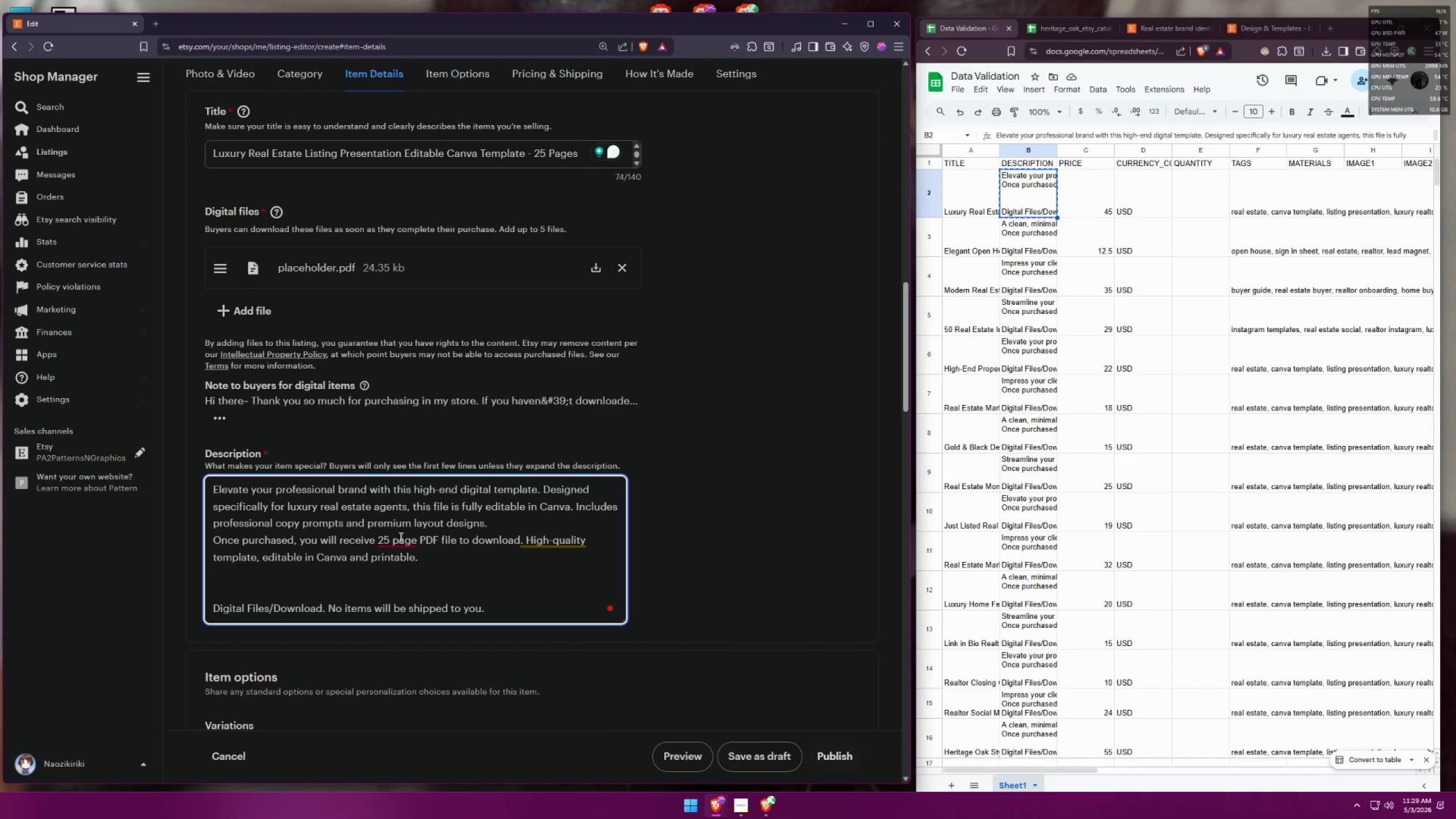 
left_click([400, 537])
 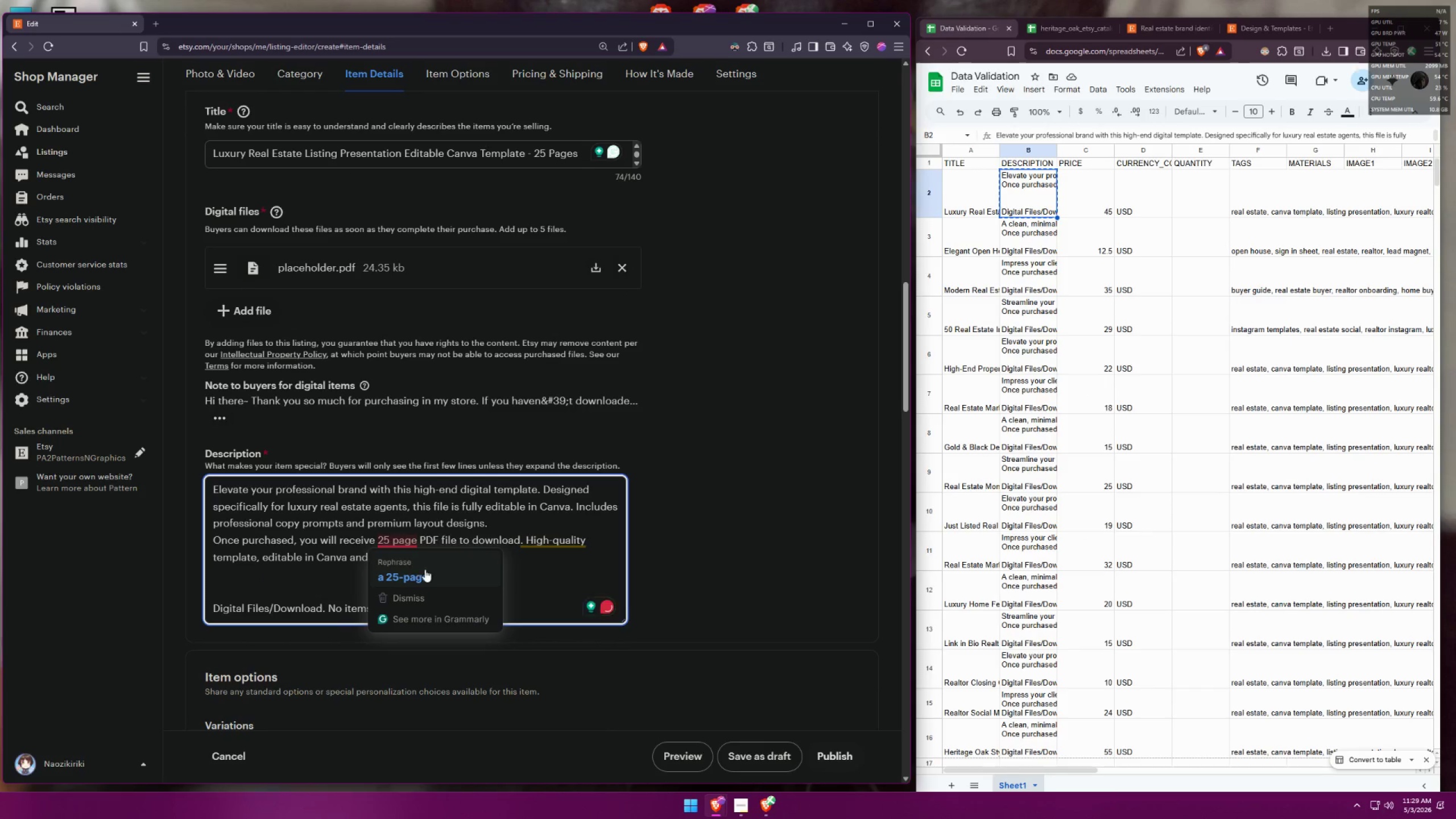 
left_click([426, 569])
 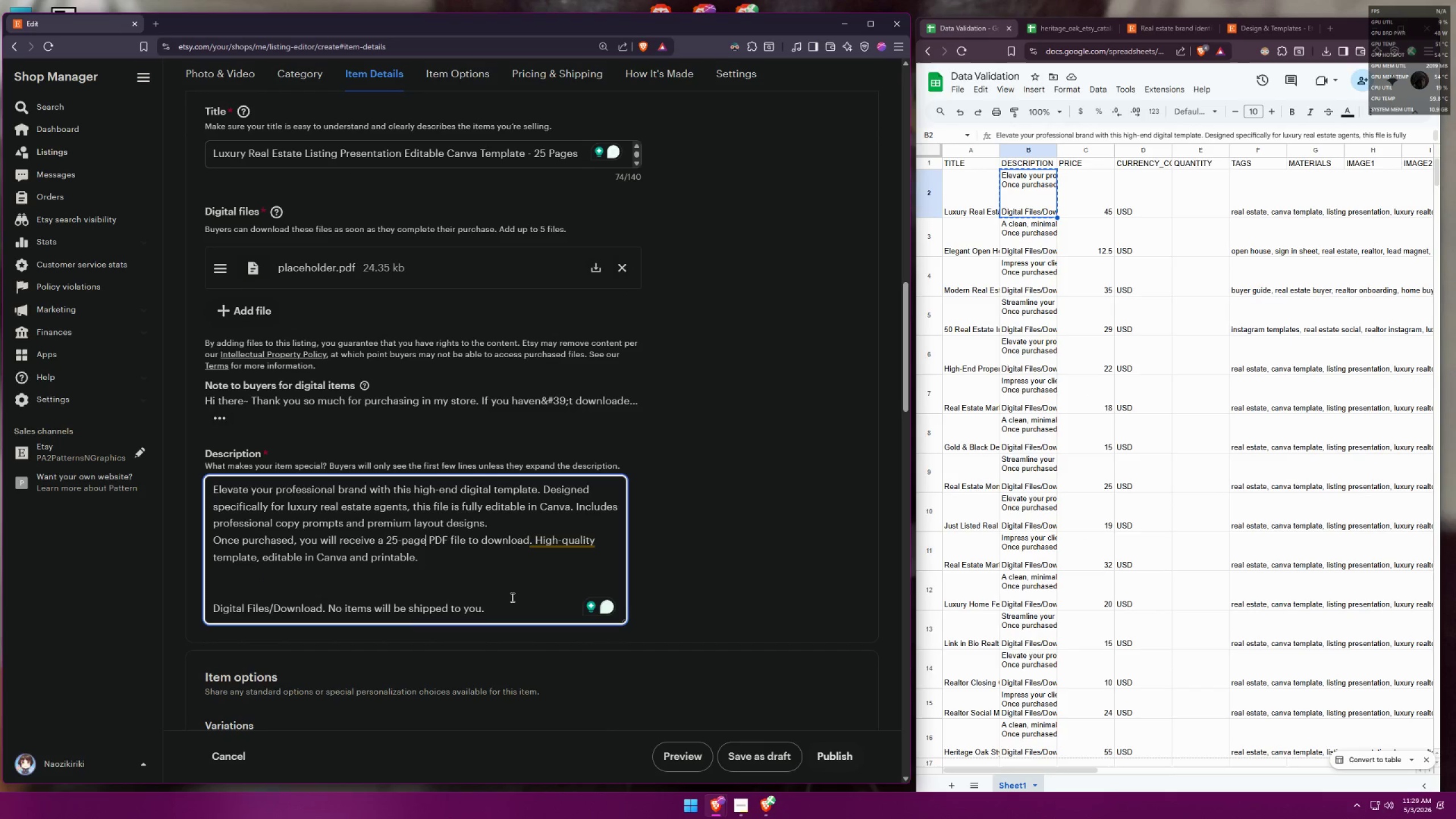 
left_click_drag(start_coordinate=[519, 610], to_coordinate=[143, 464])
 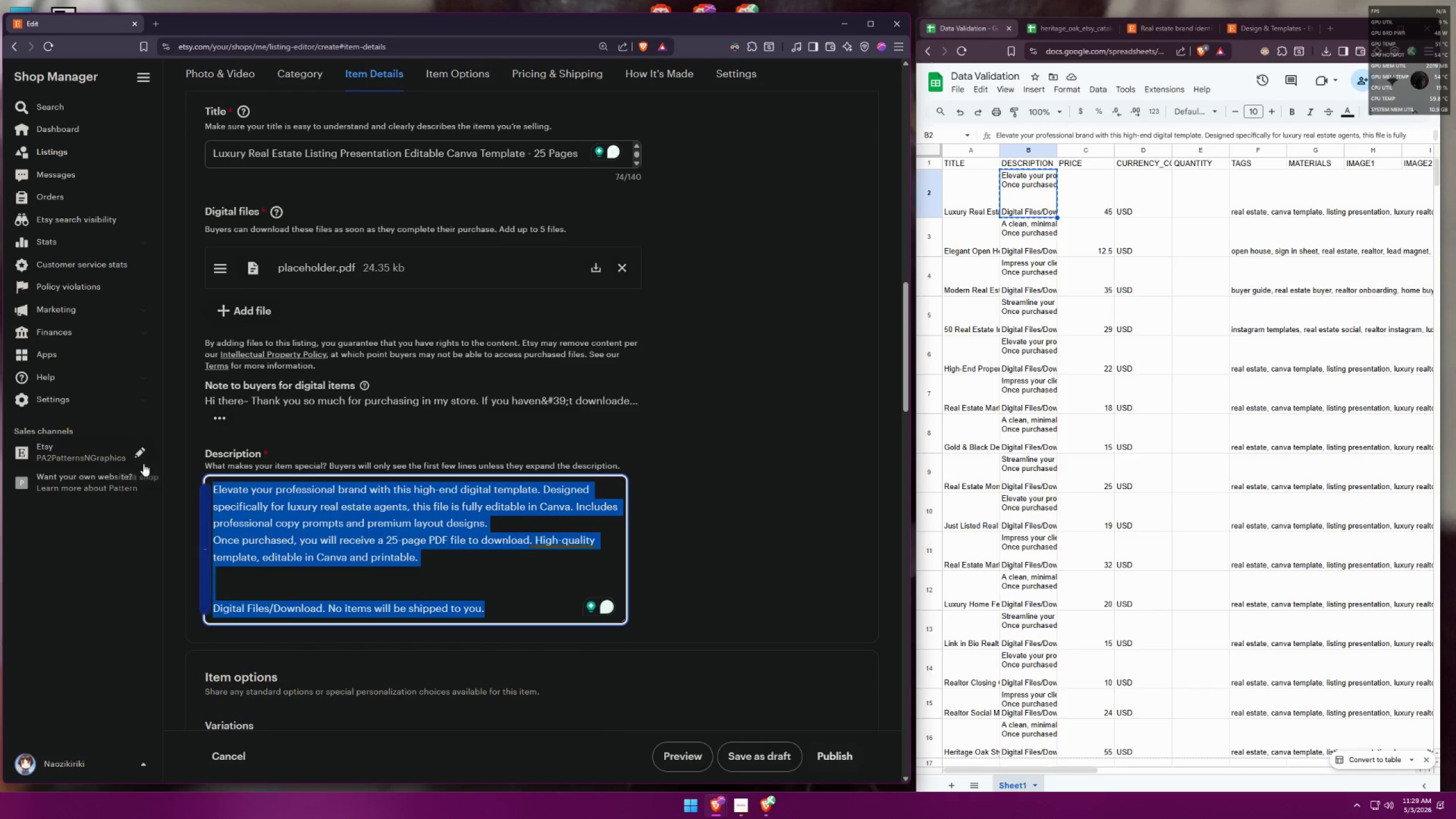 
key(Control+ControlLeft)
 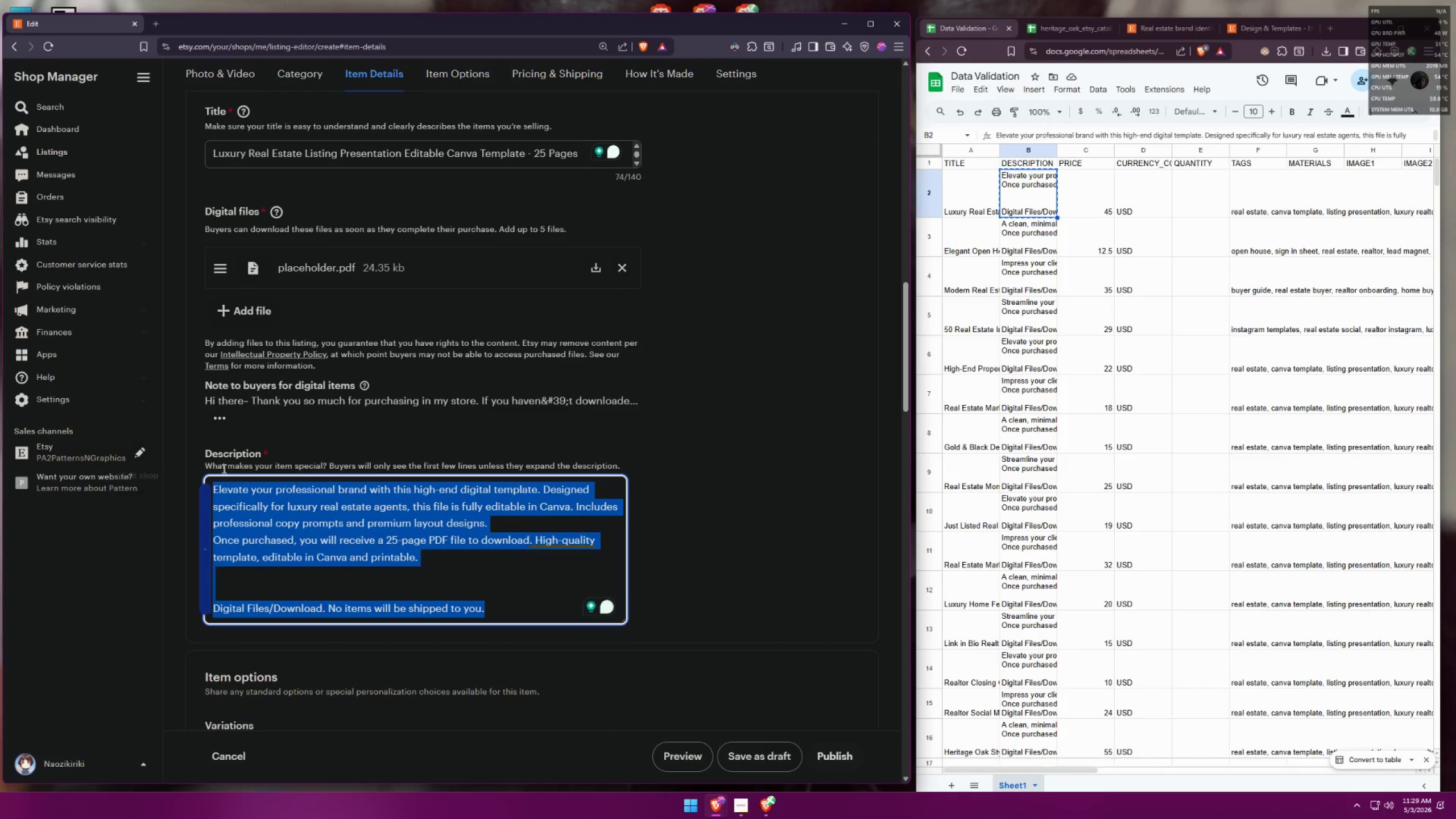 
key(Control+C)
 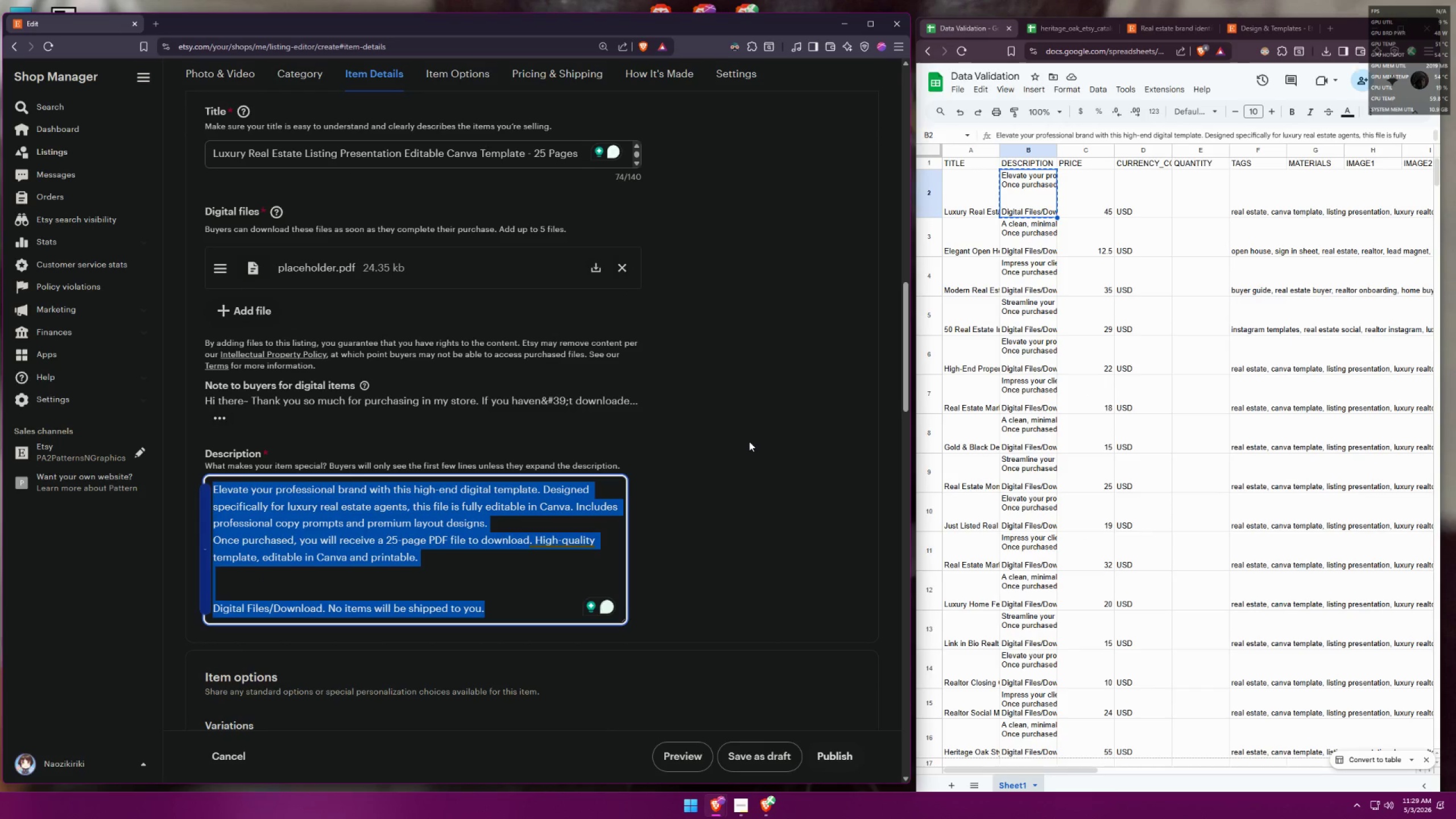 
left_click([747, 441])
 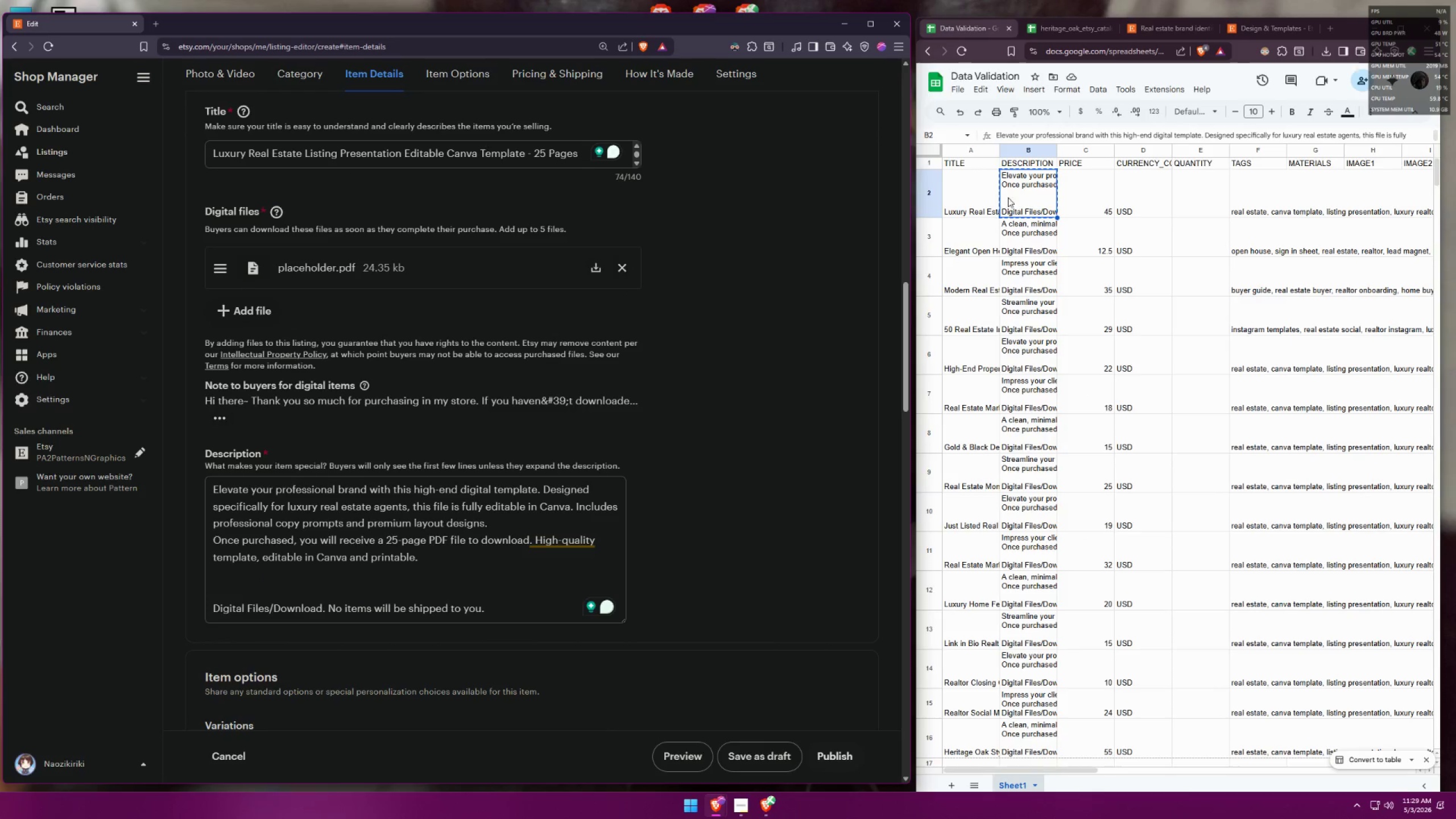 
double_click([1012, 192])
 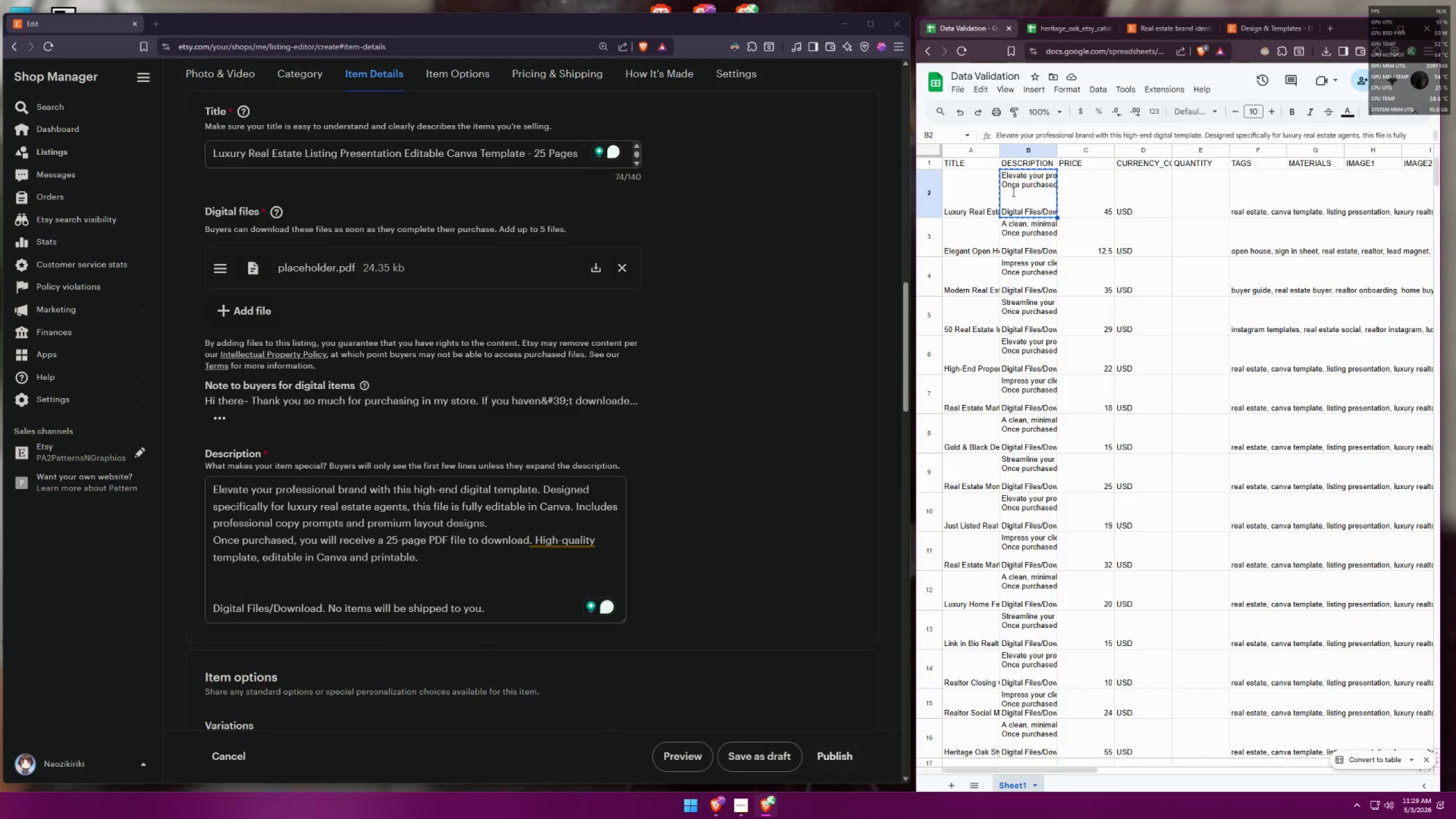 
key(Control+A)
 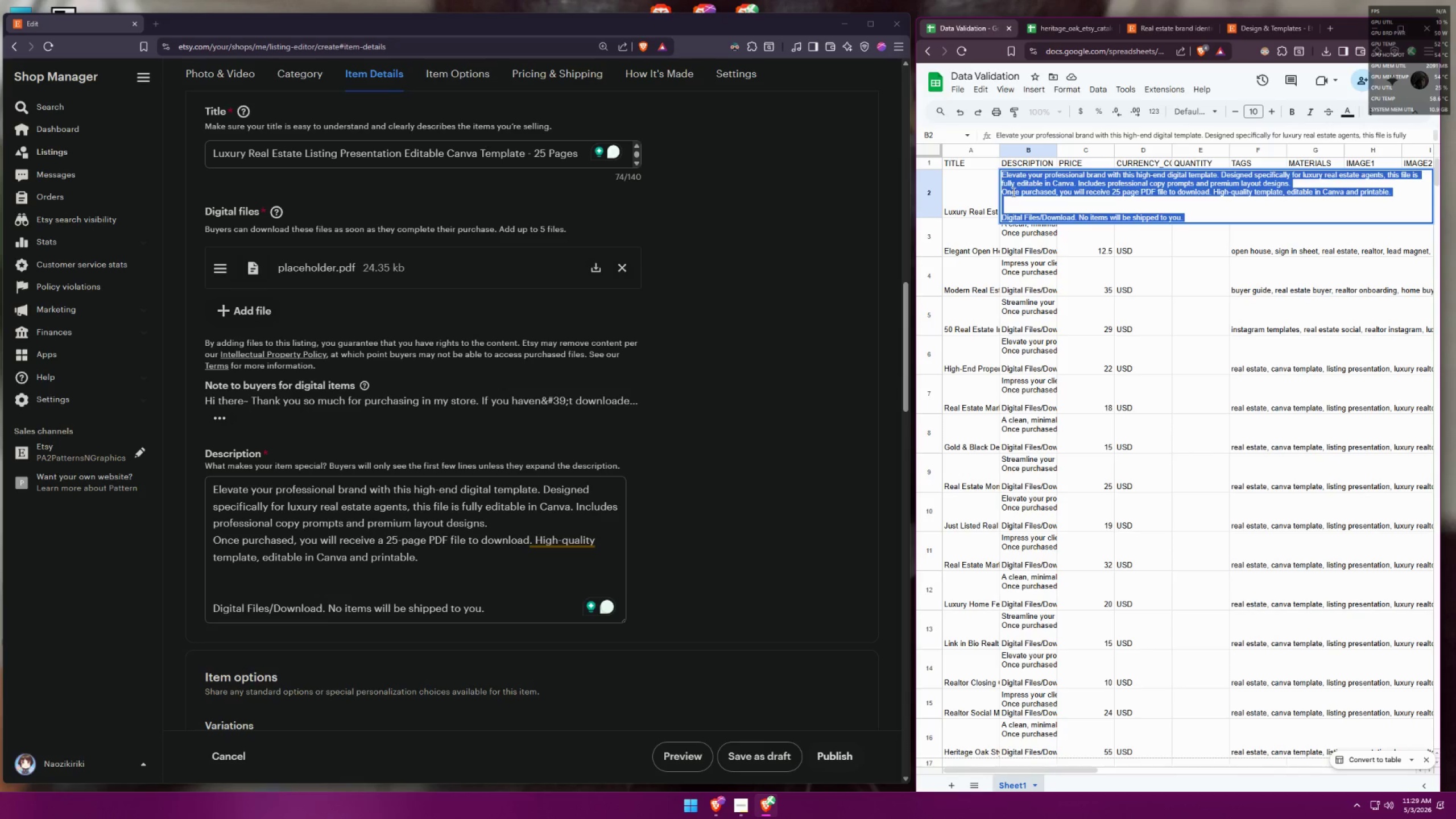 
key(Control+V)
 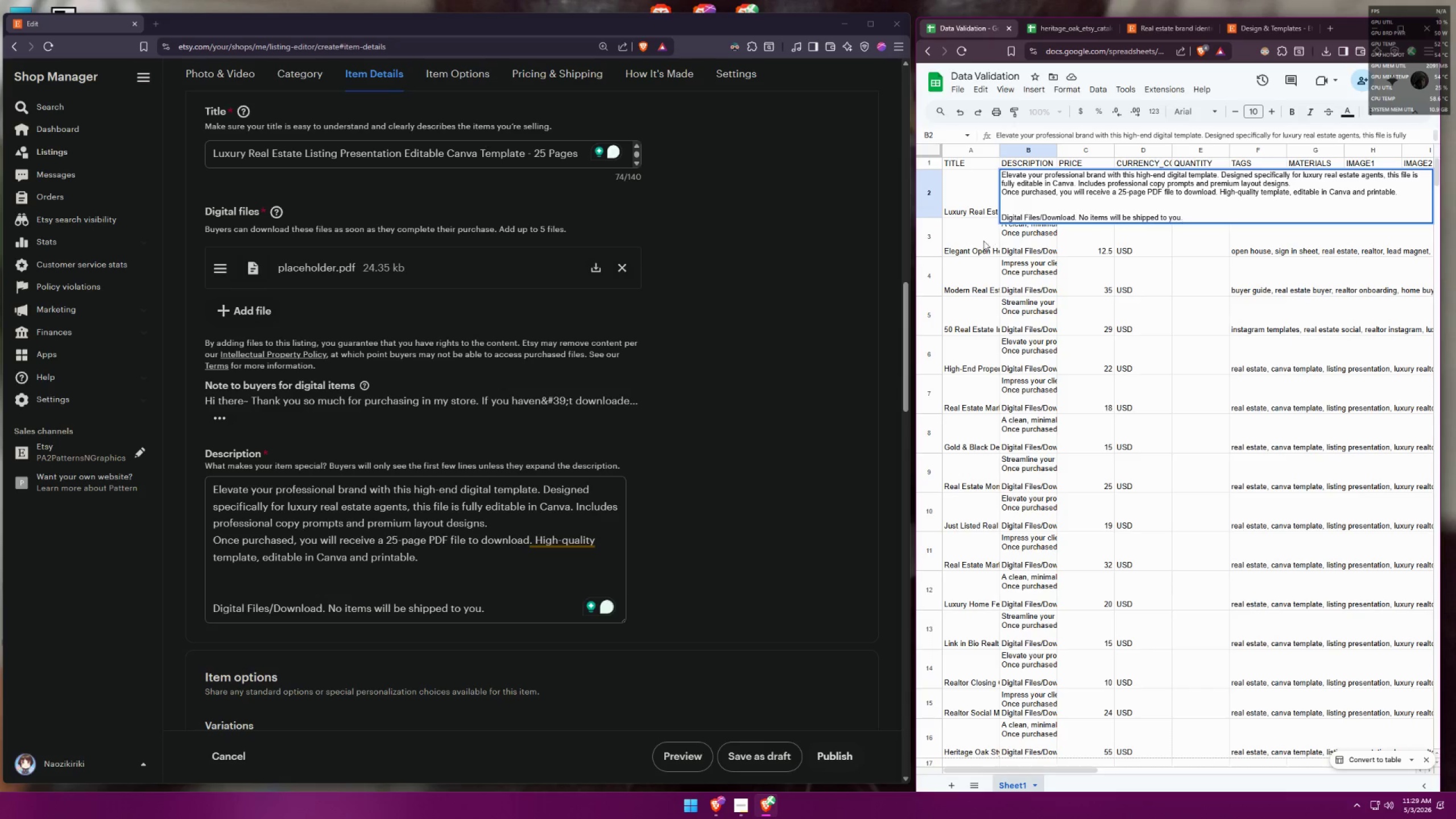 
left_click([825, 318])
 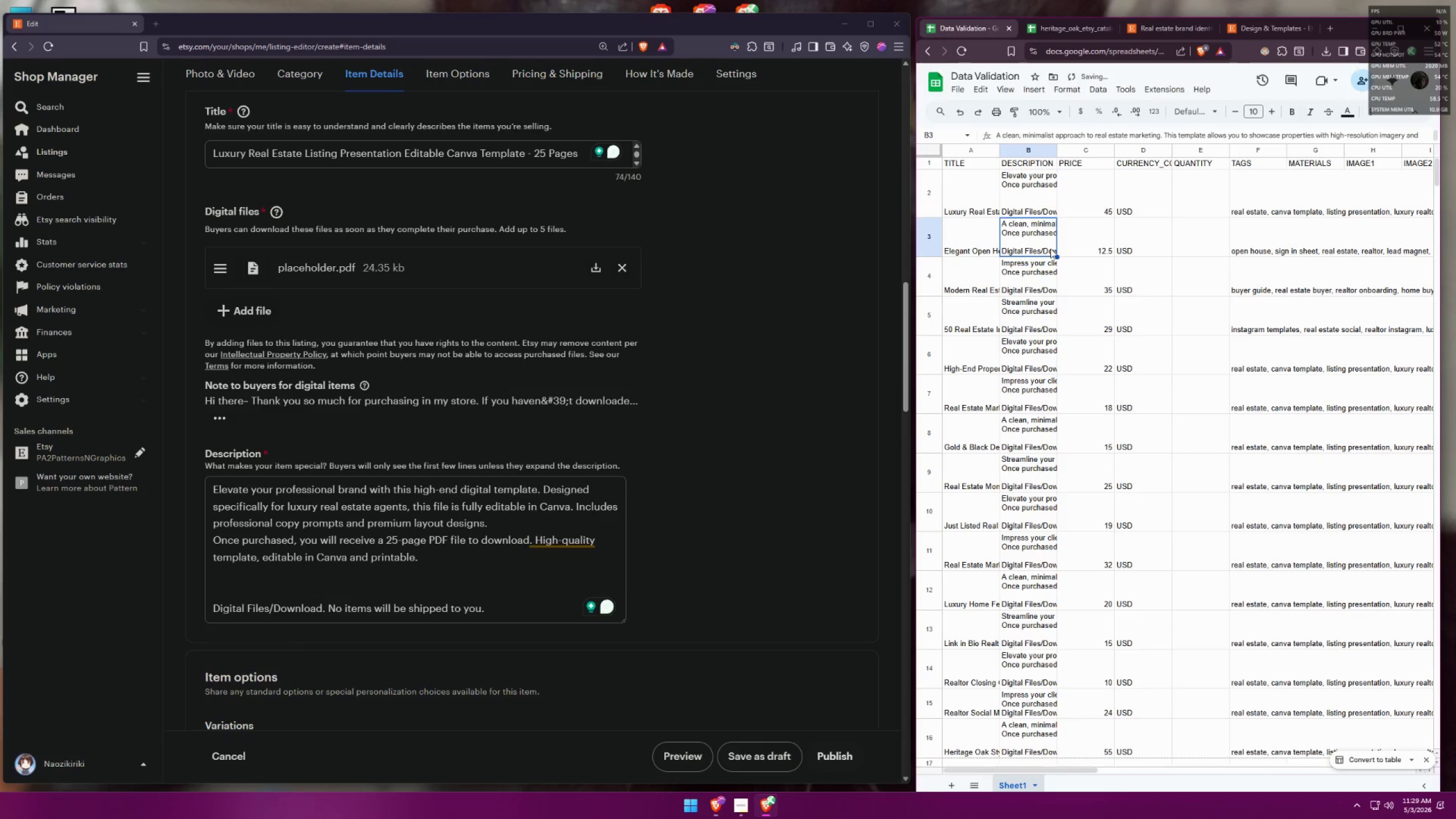 
double_click([1043, 205])
 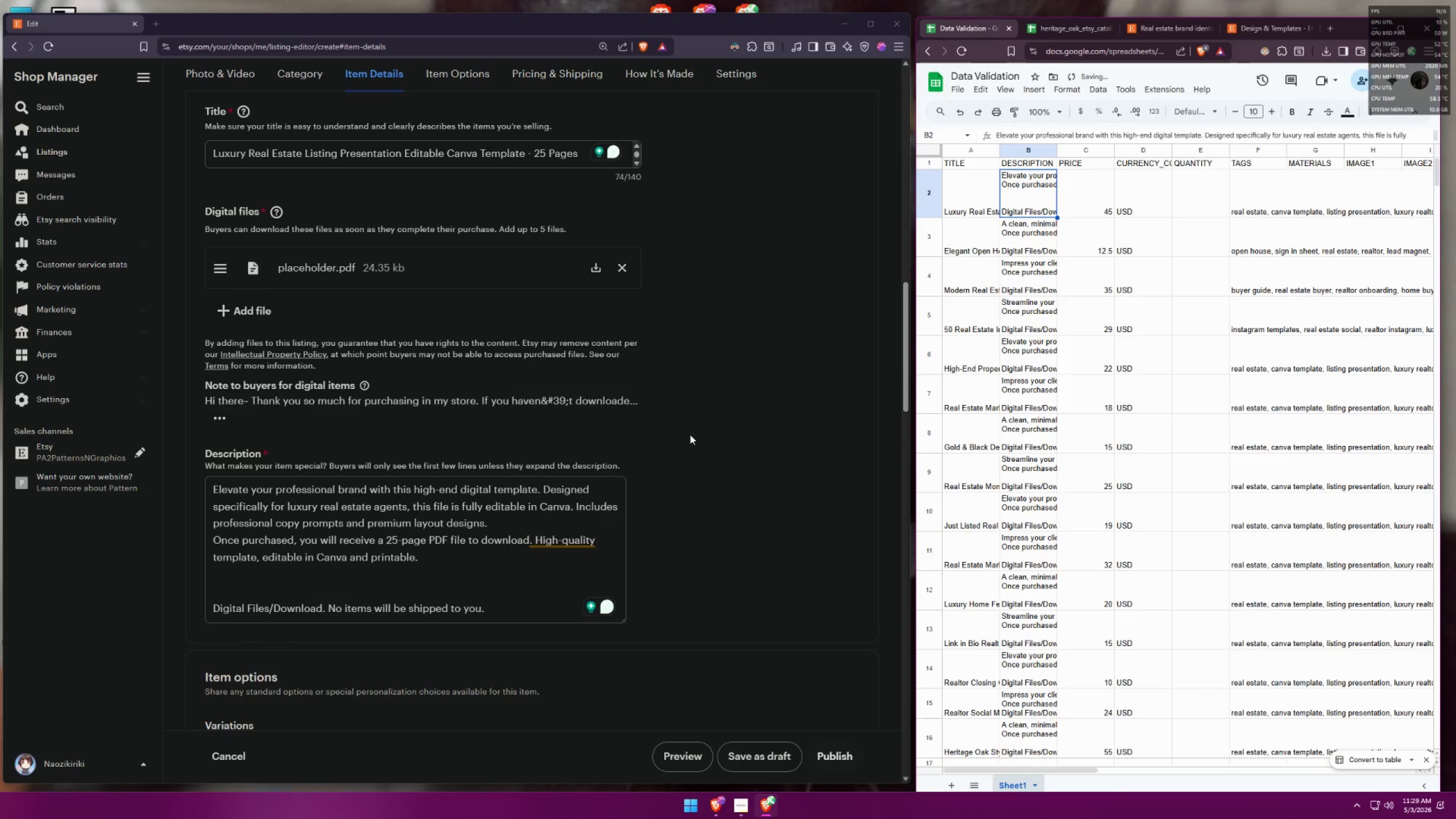 
scroll: coordinate [657, 436], scroll_direction: down, amount: 9.0
 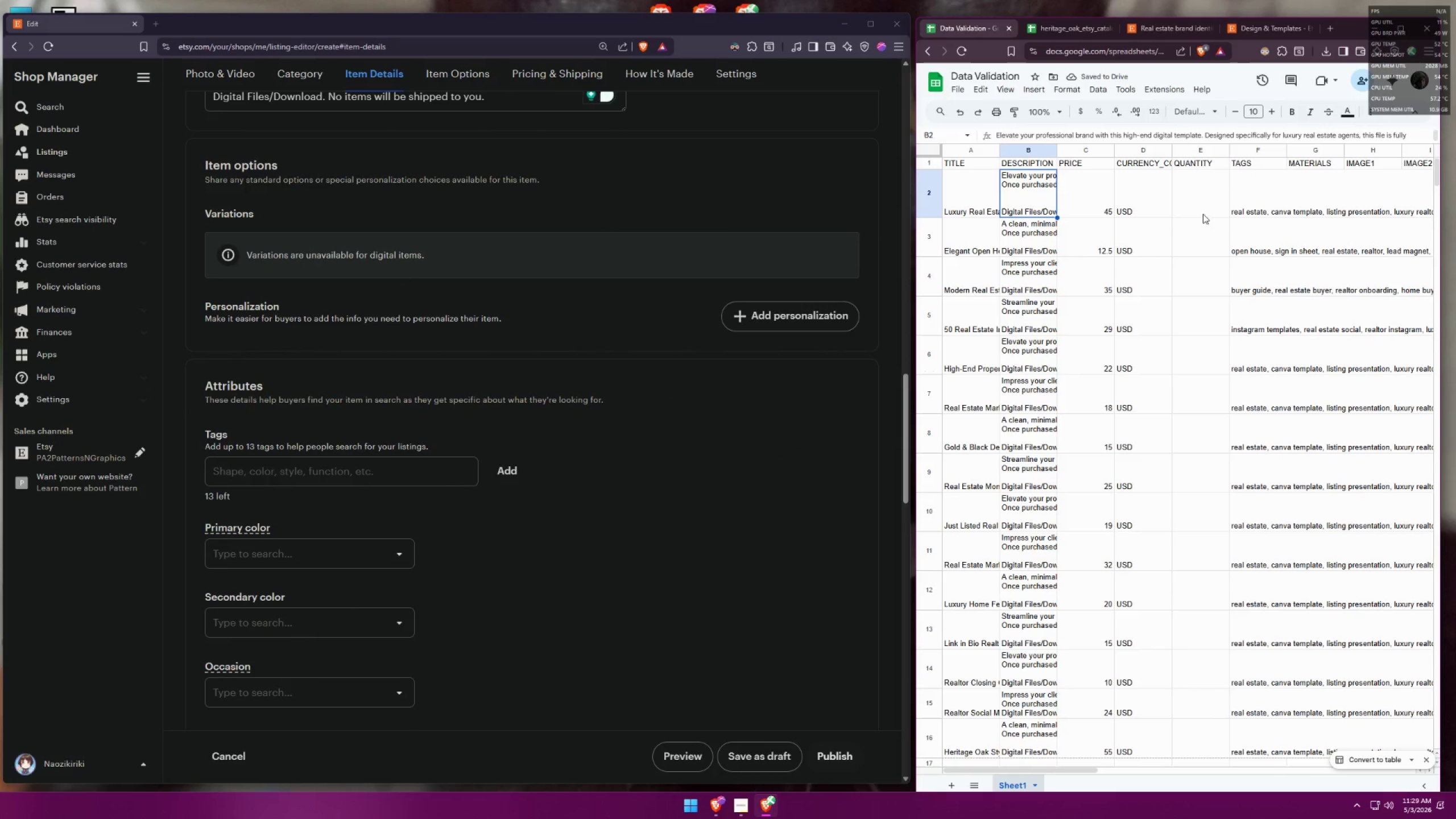 
double_click([1252, 185])
 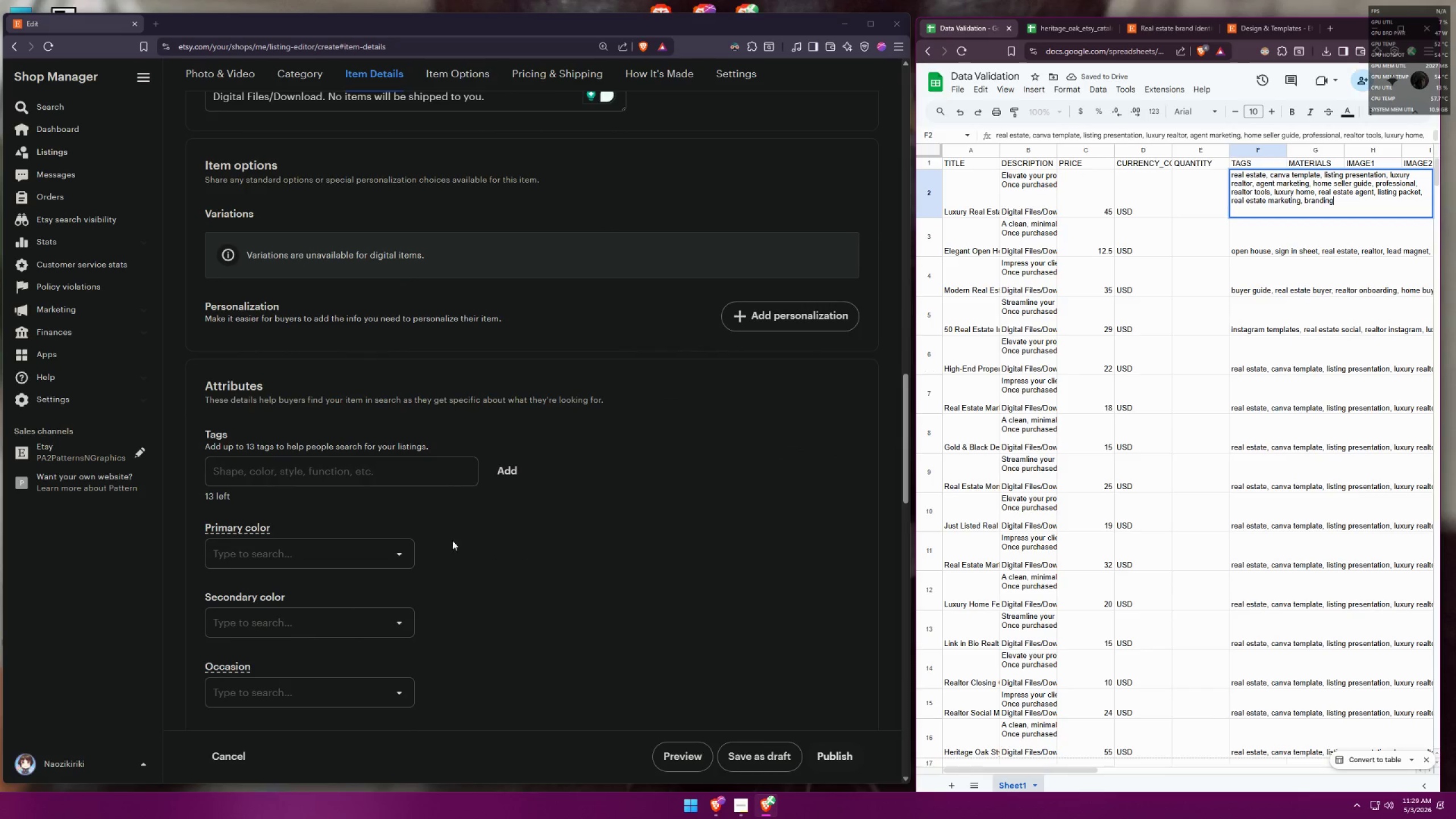 
left_click([379, 467])
 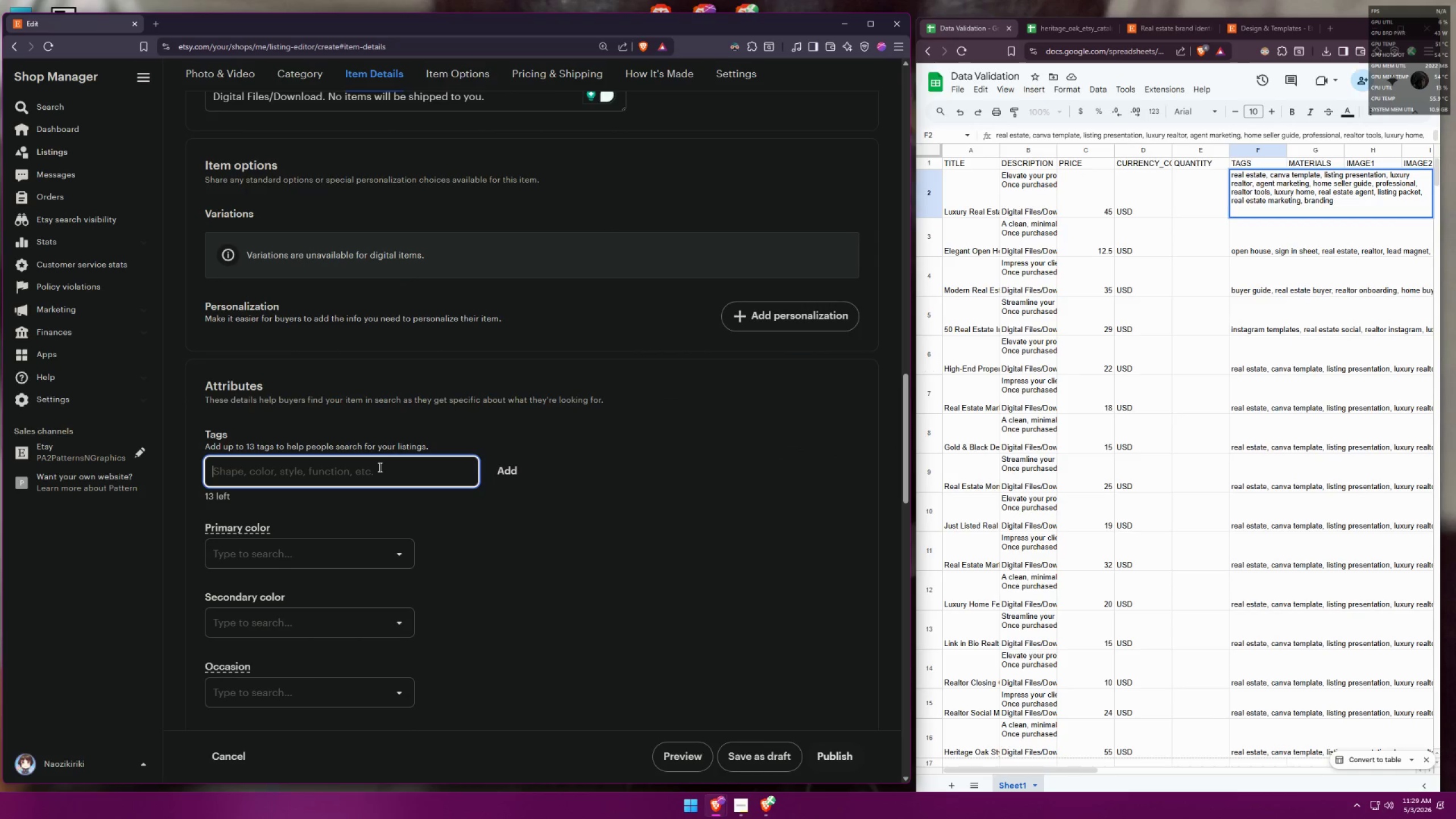 
type(real estate)
 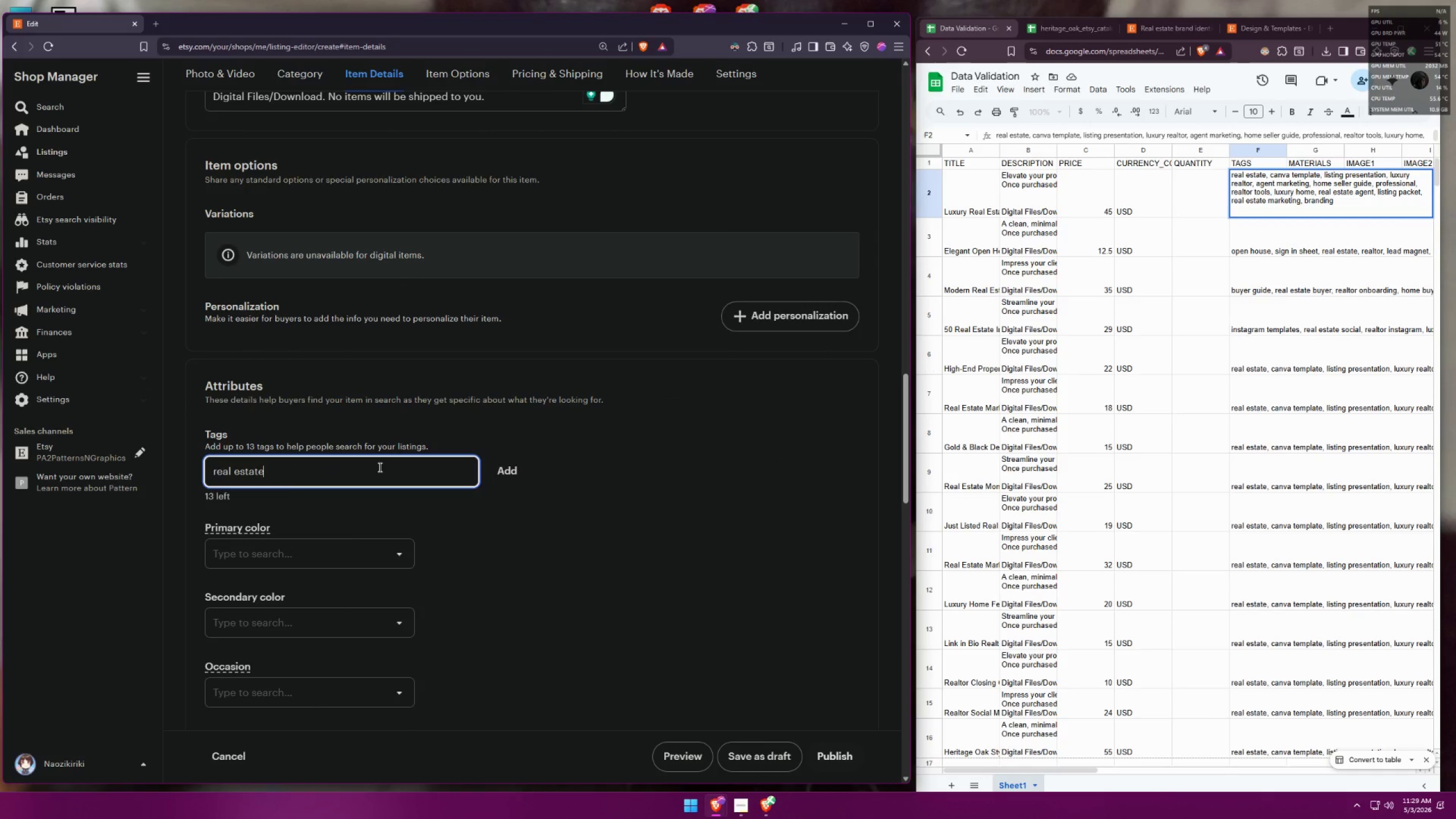 
key(Enter)
 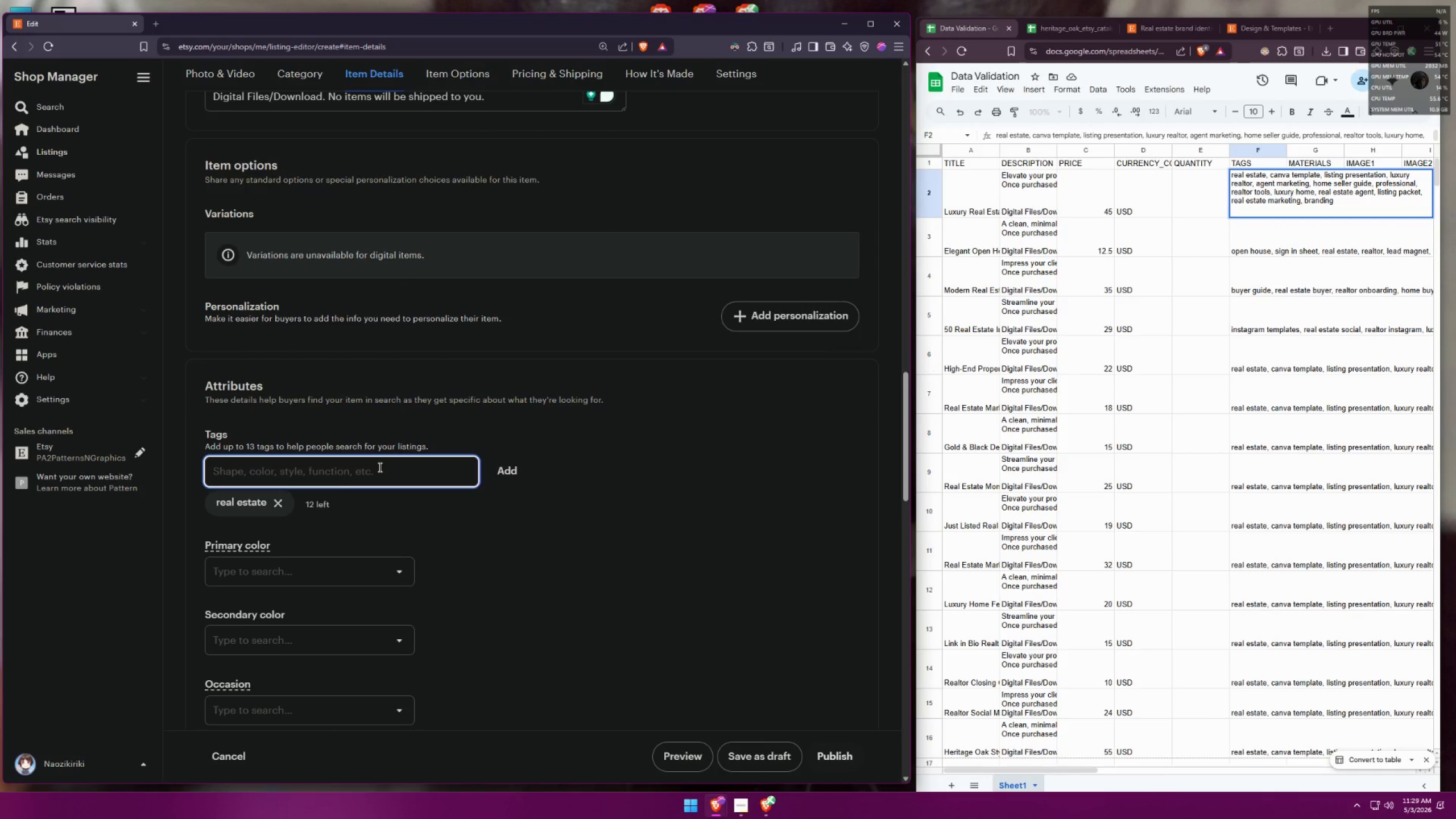 
type(canva template)
 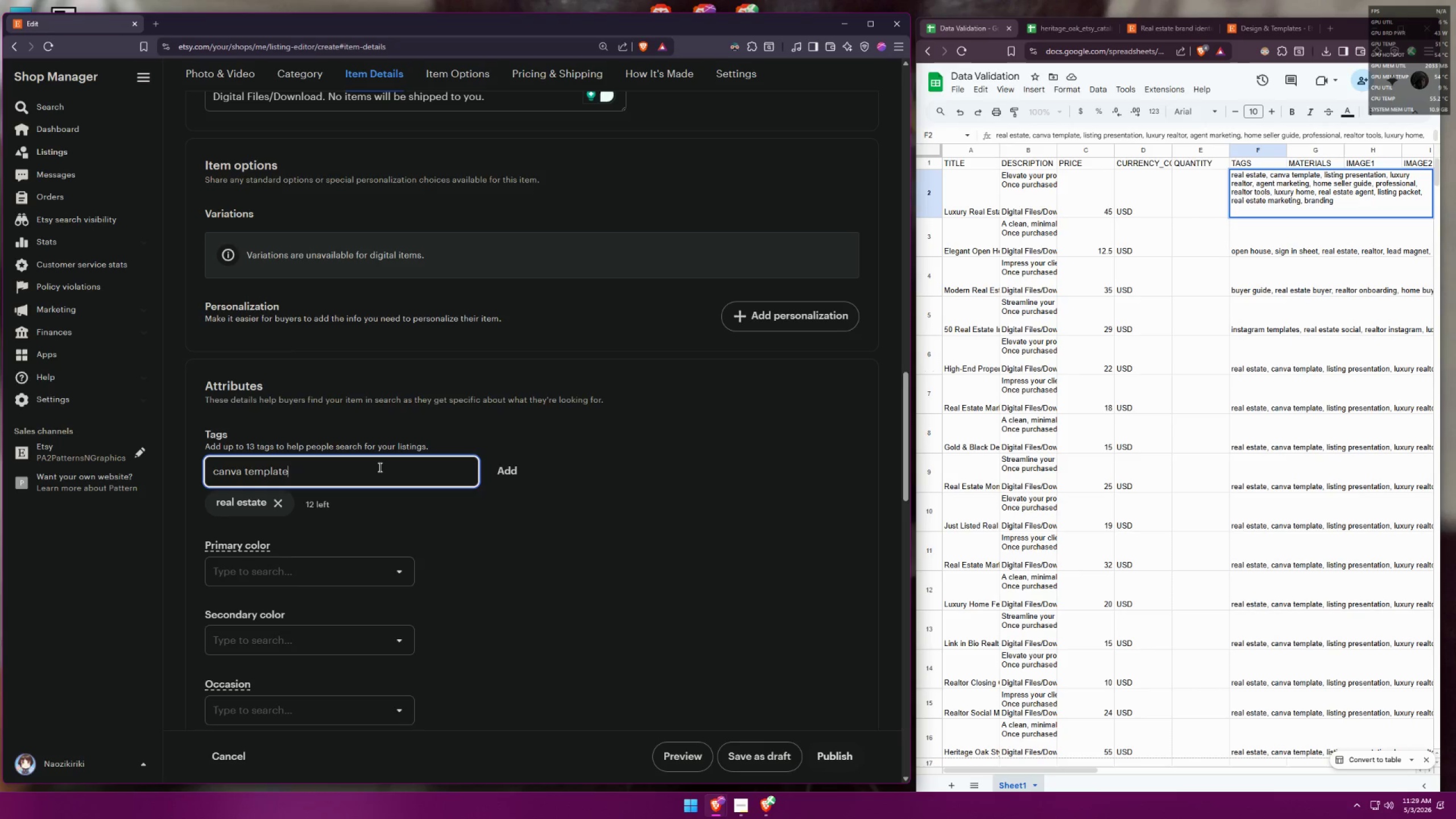 
key(Enter)
 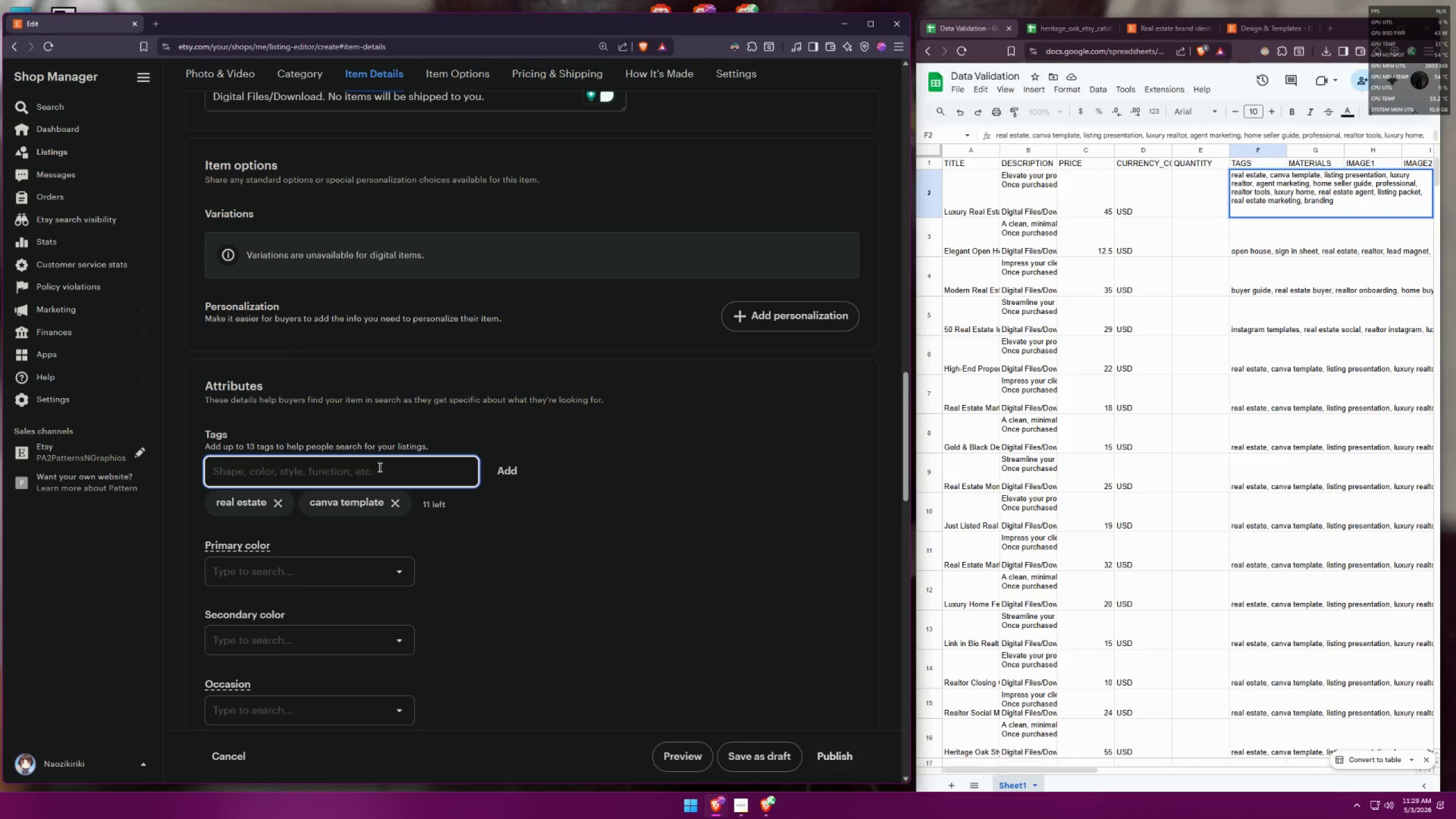 
type(listing presentati)
key(Backspace)
key(Backspace)
key(Backspace)
 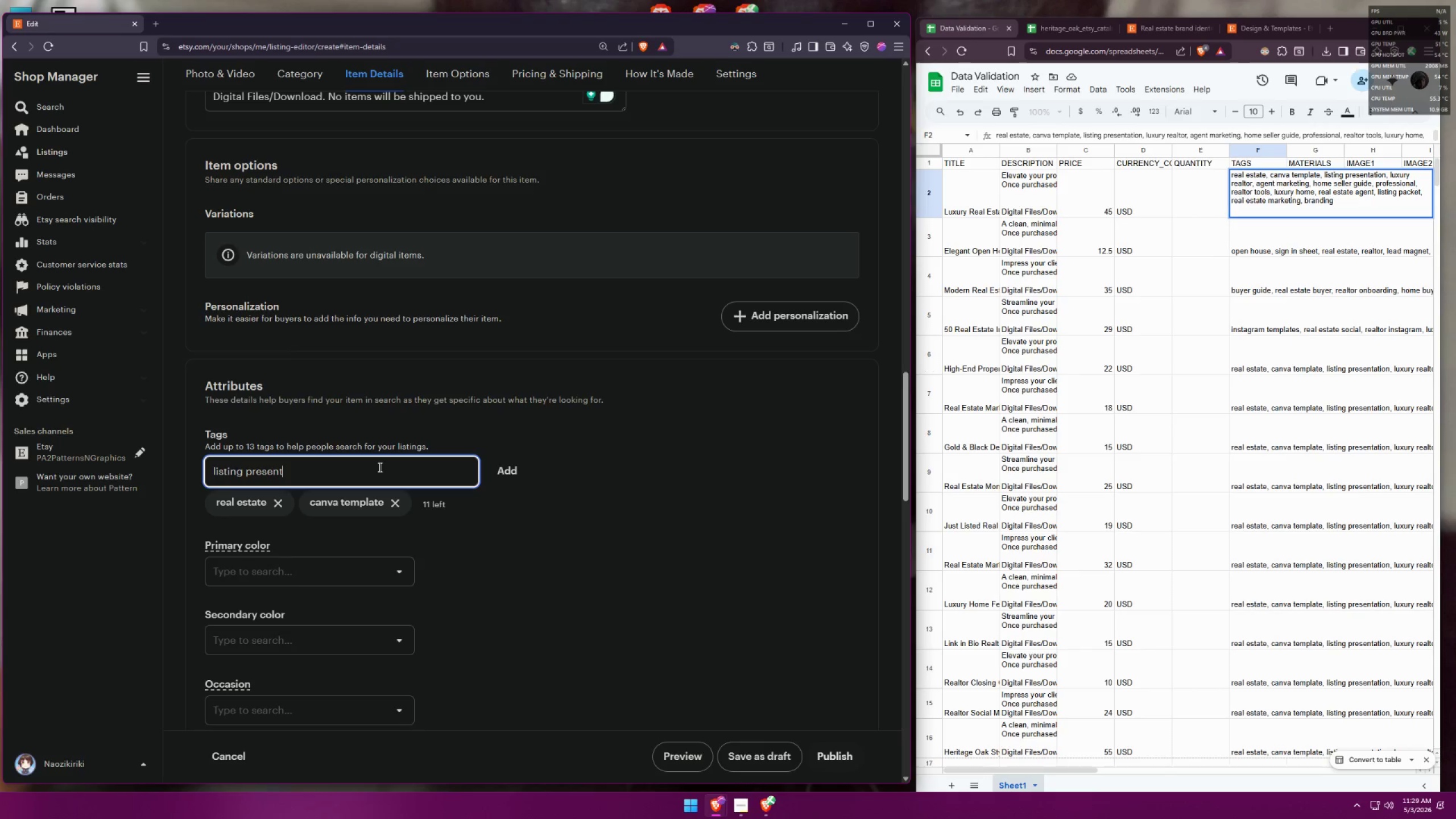 
key(Control+ControlLeft)
 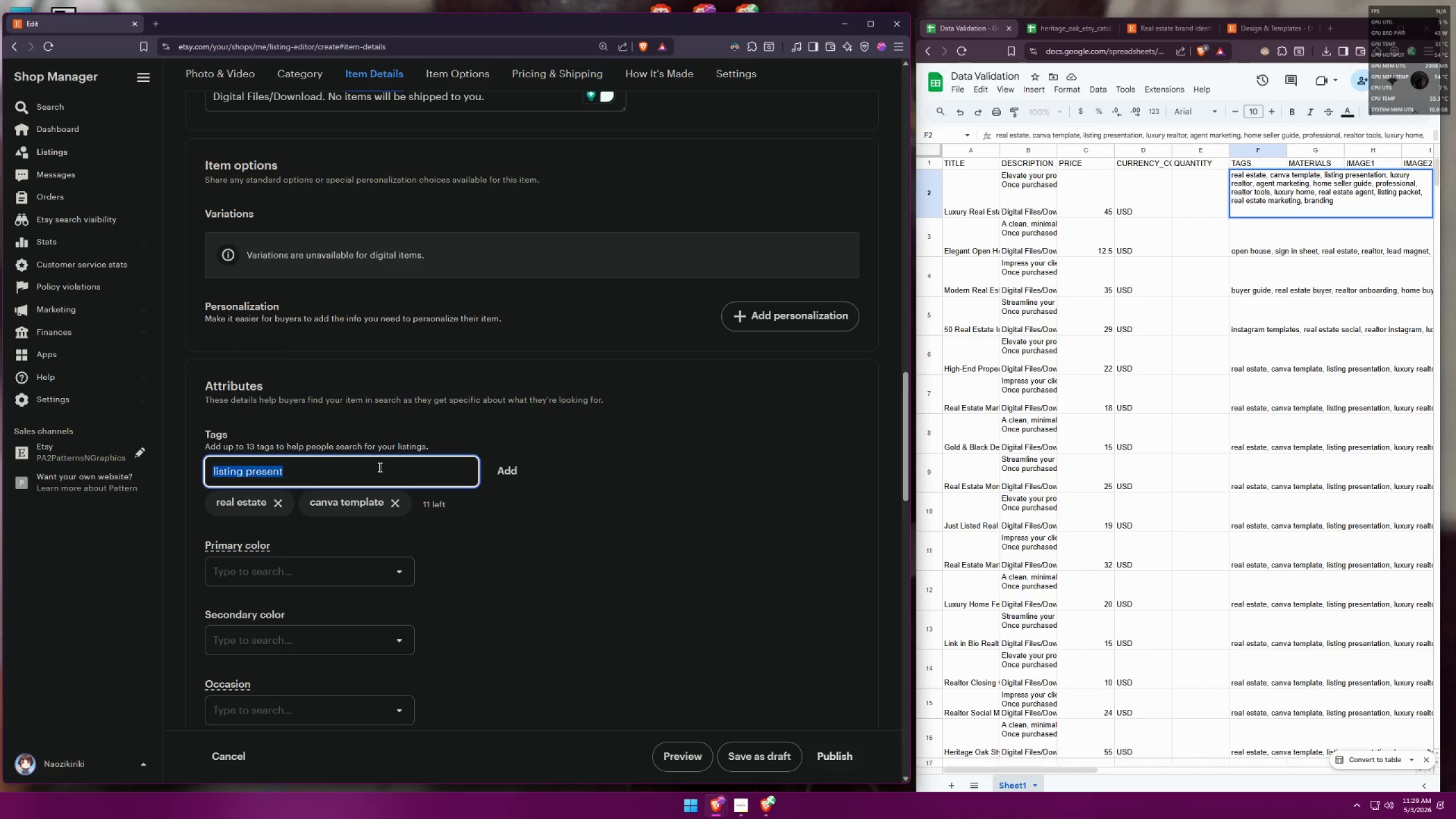 
key(Control+A)
 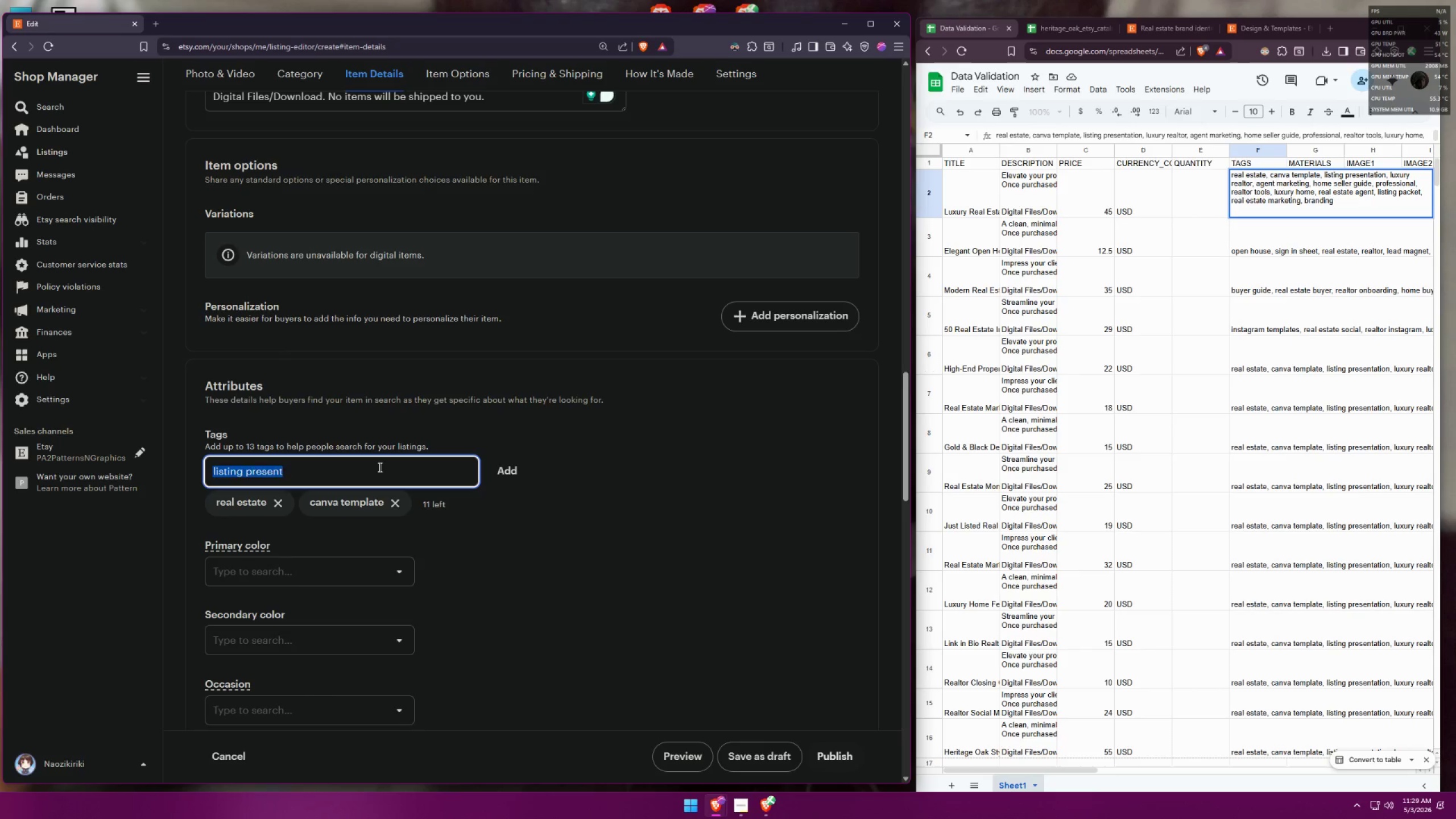 
type(listing presentation)
 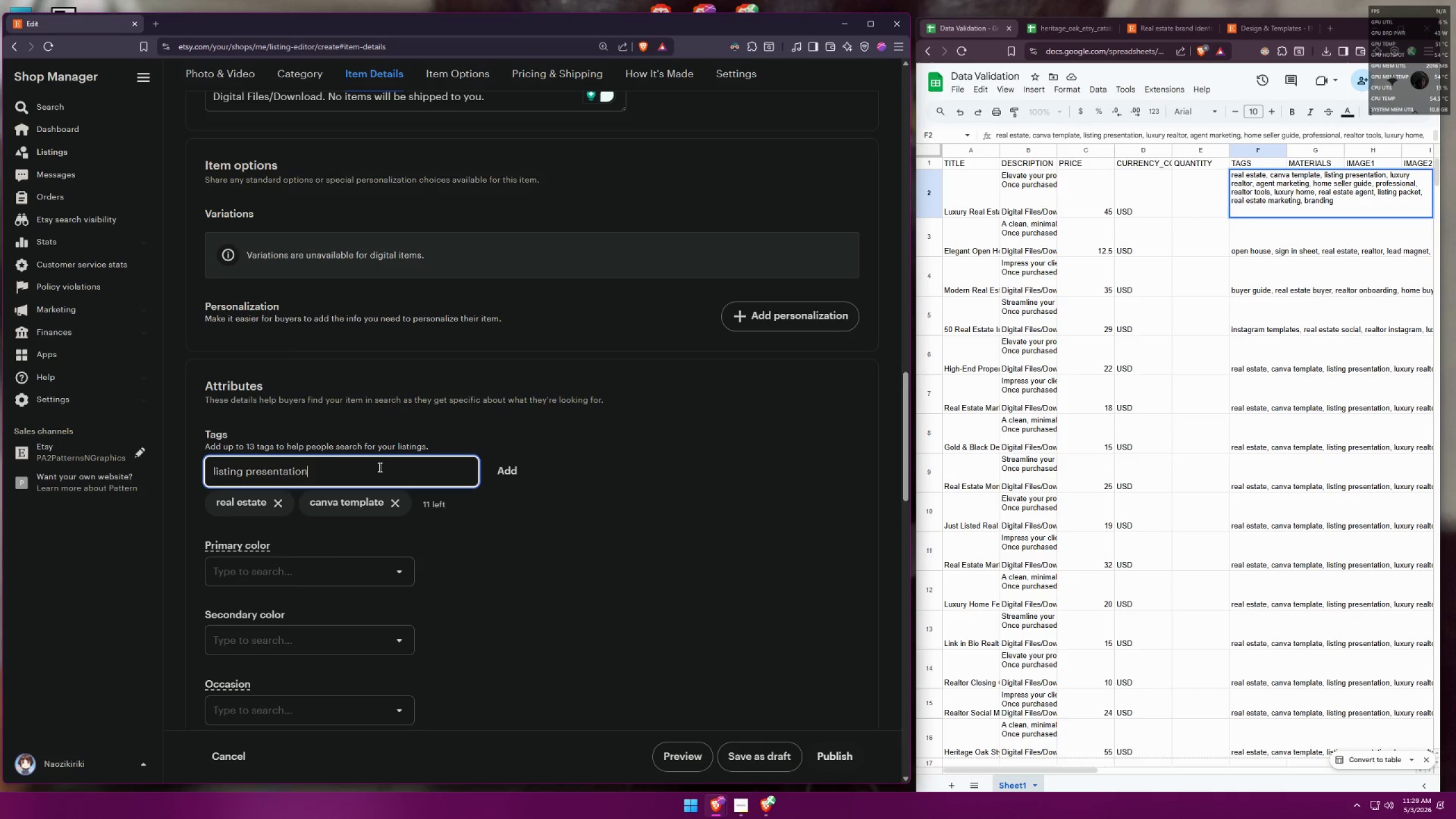 
key(Enter)
 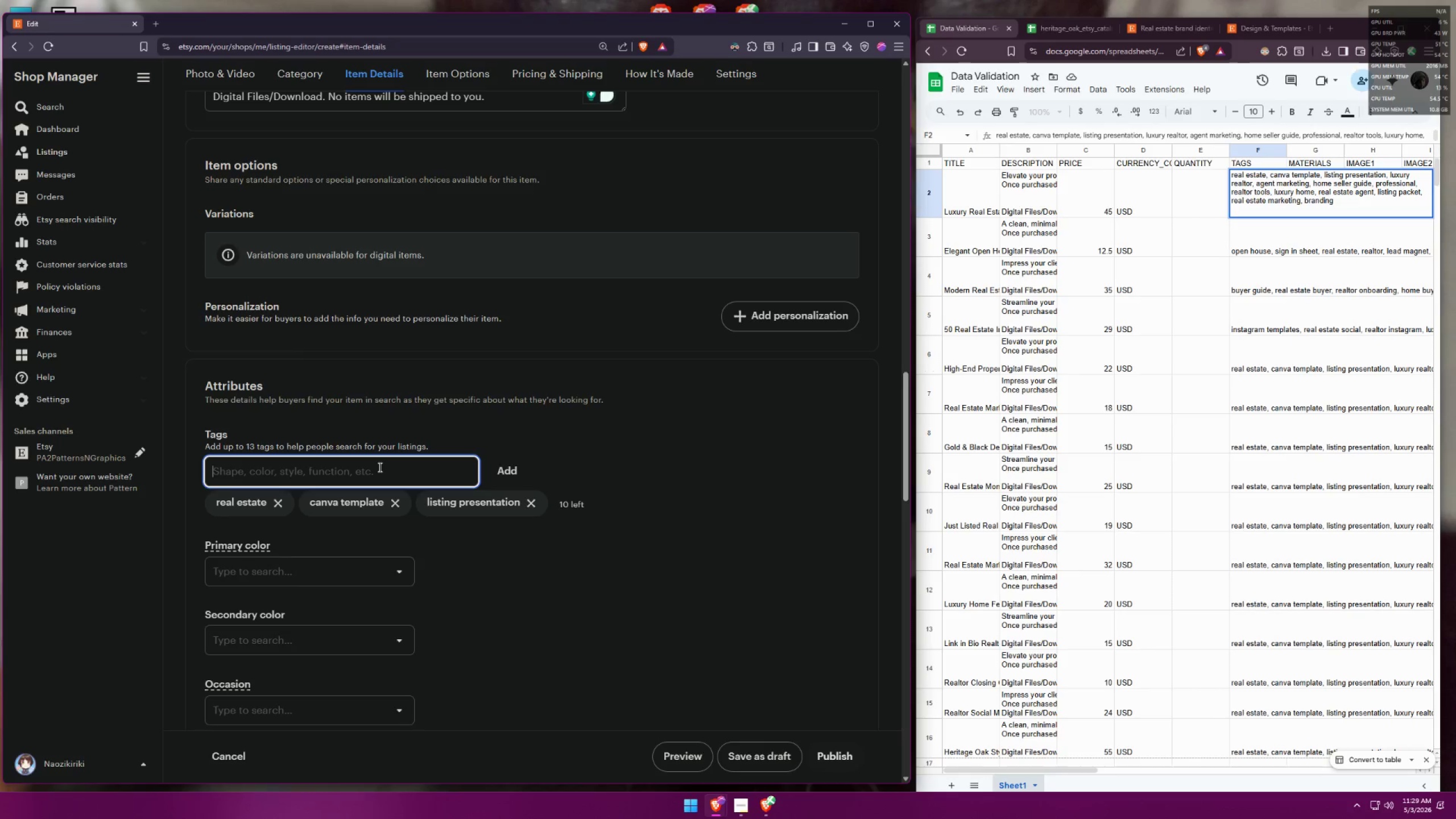 
type(luxury realtor)
 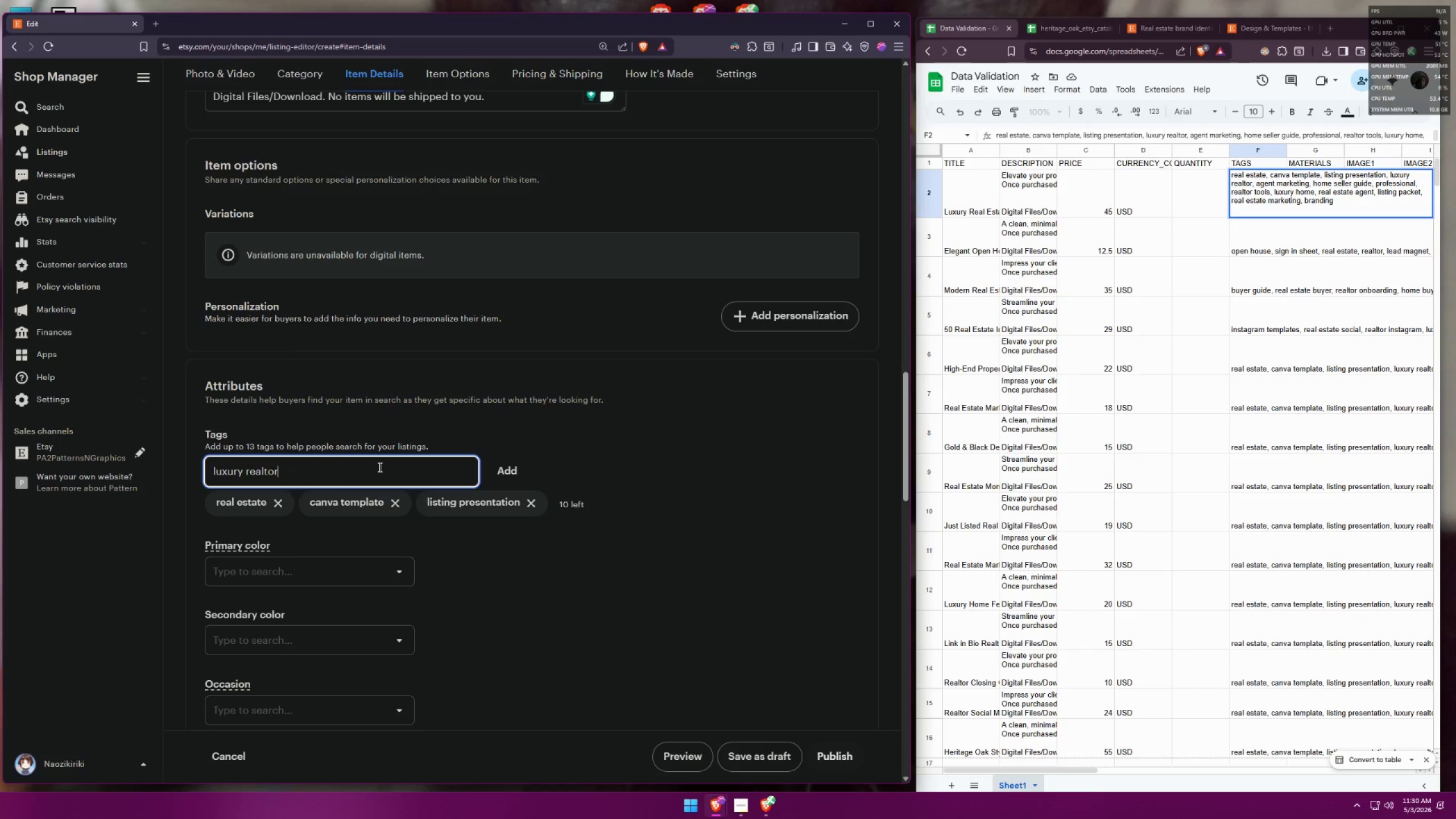 
key(Enter)
 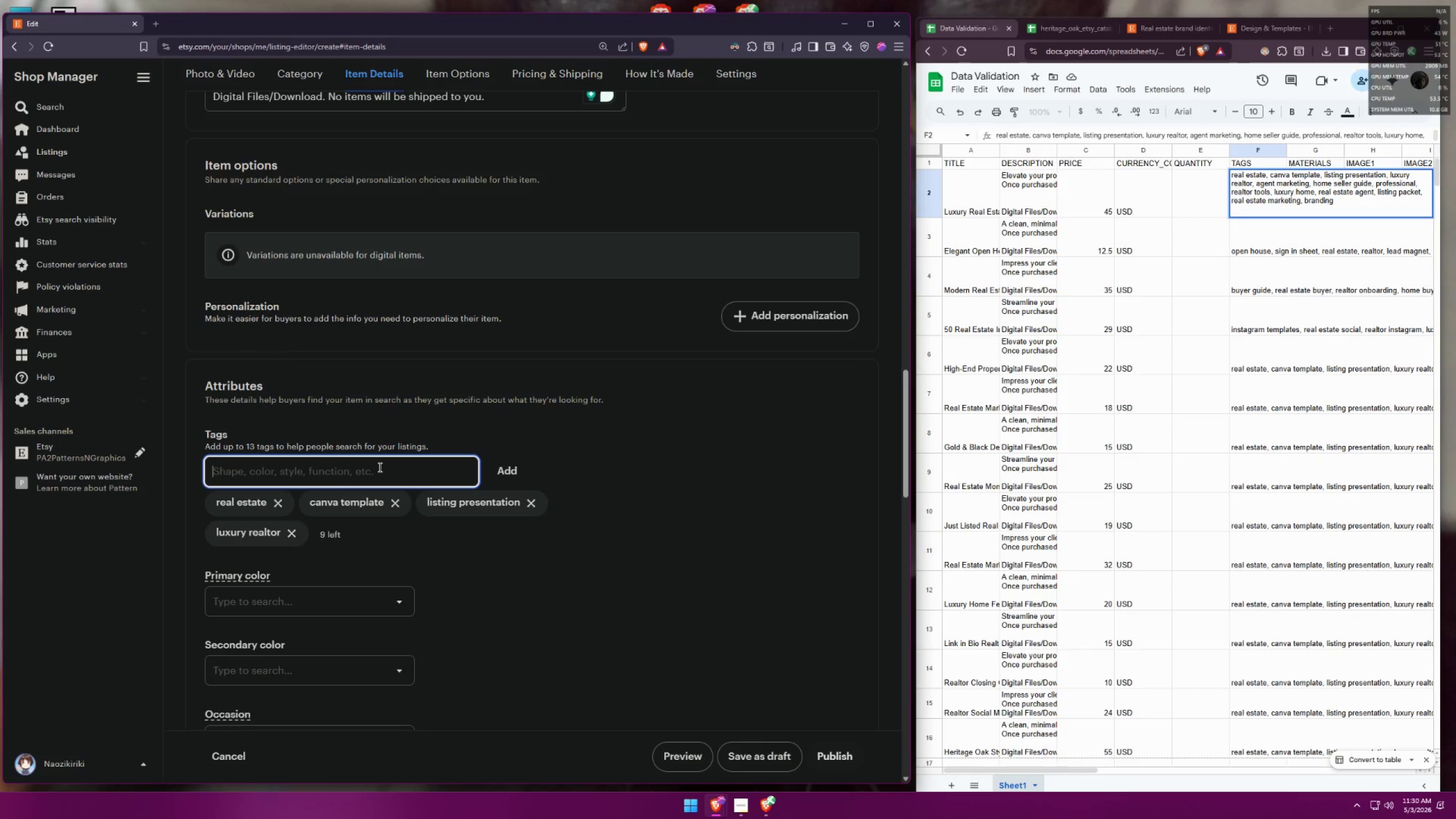 
type(agent marketing)
 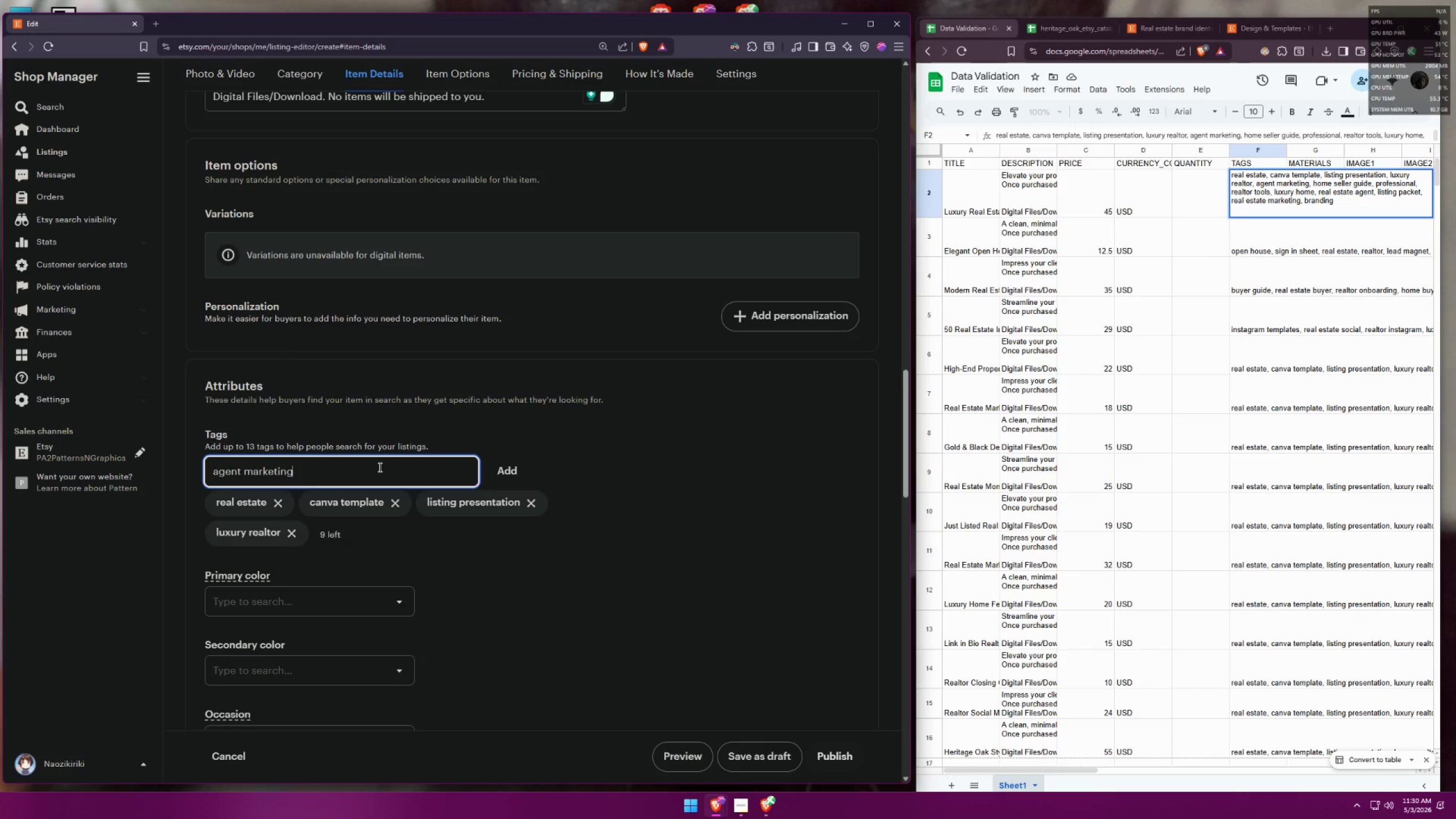 
key(Enter)
 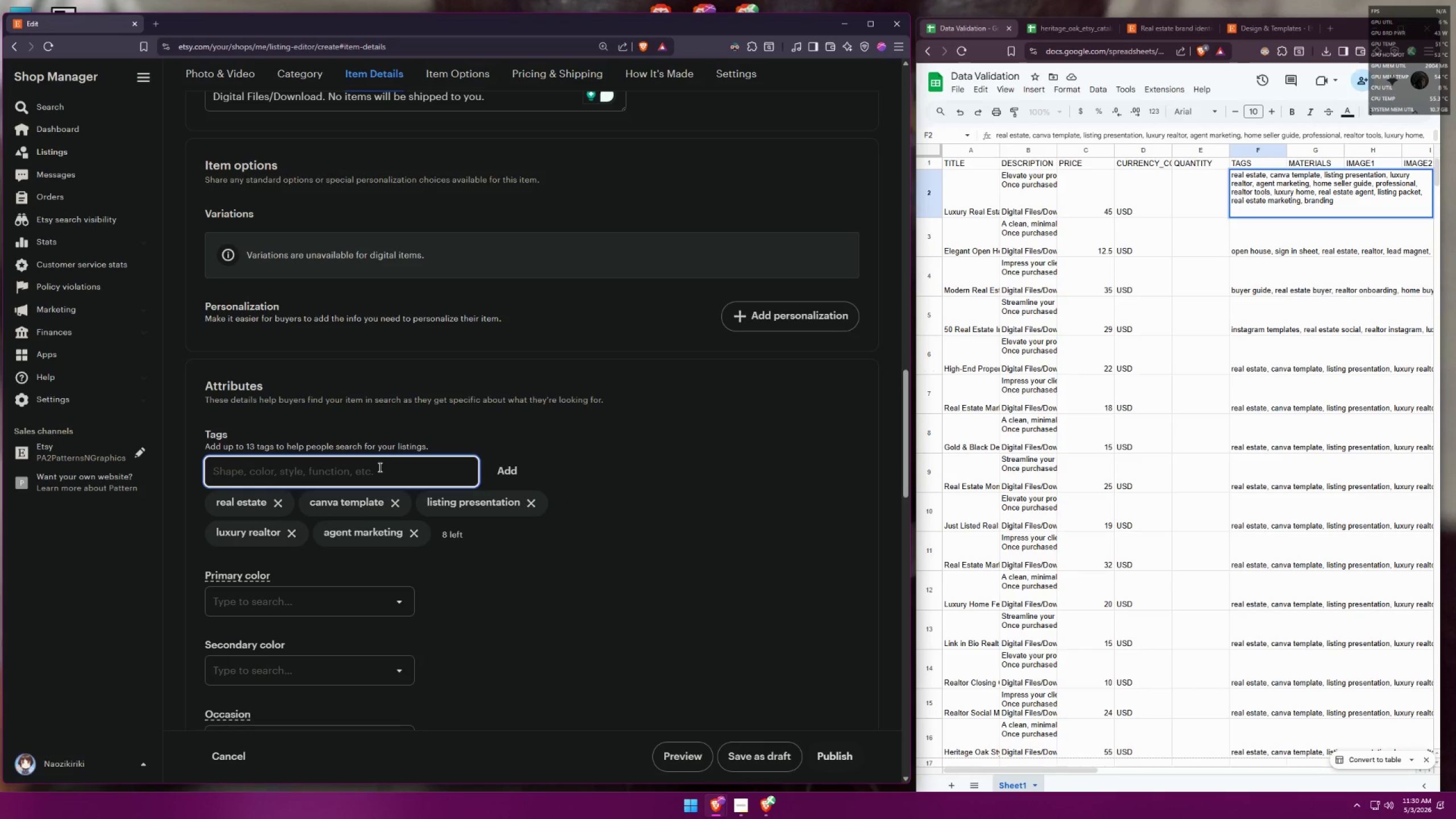 
type(home seller guide)
 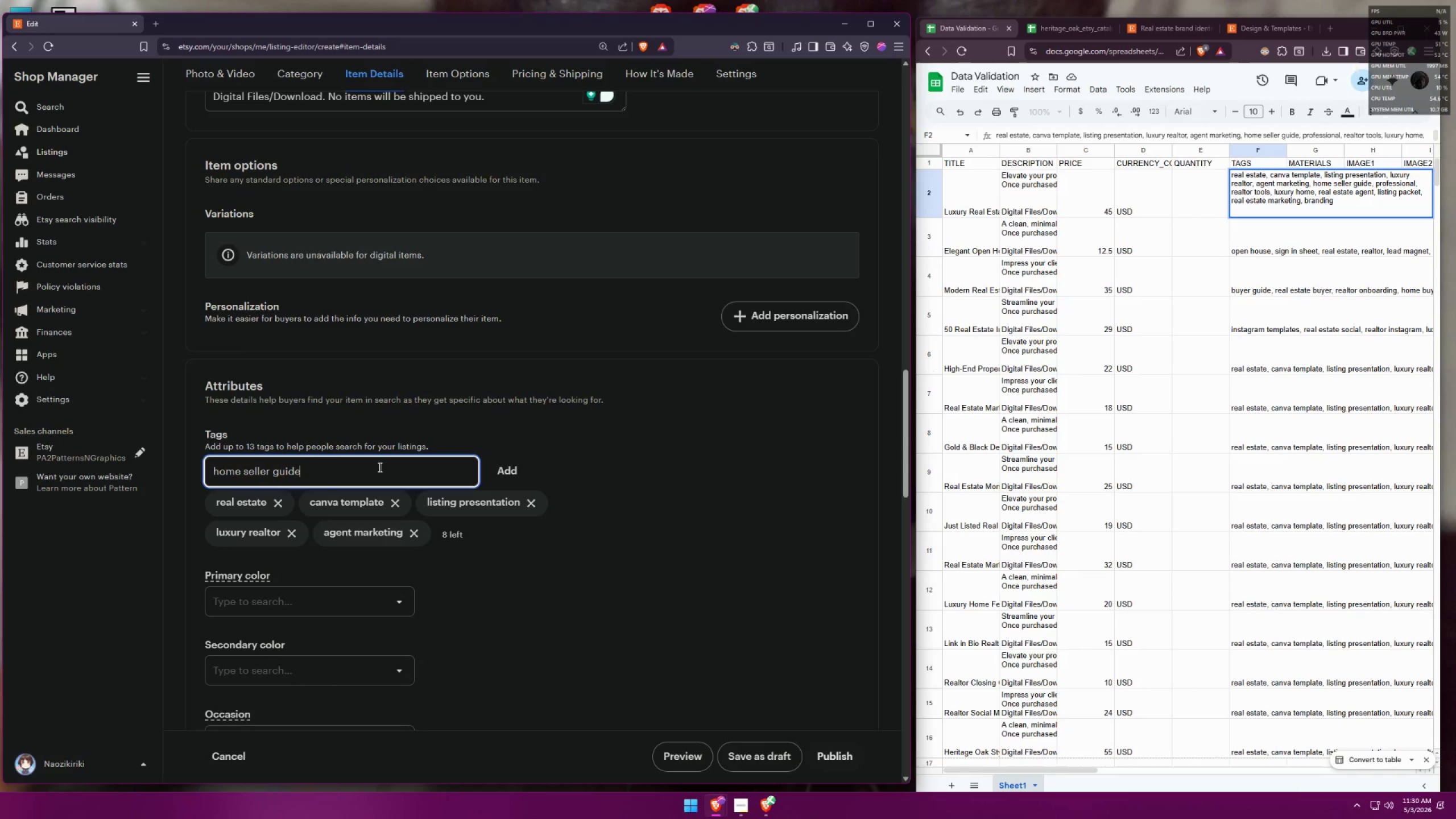 
key(Enter)
 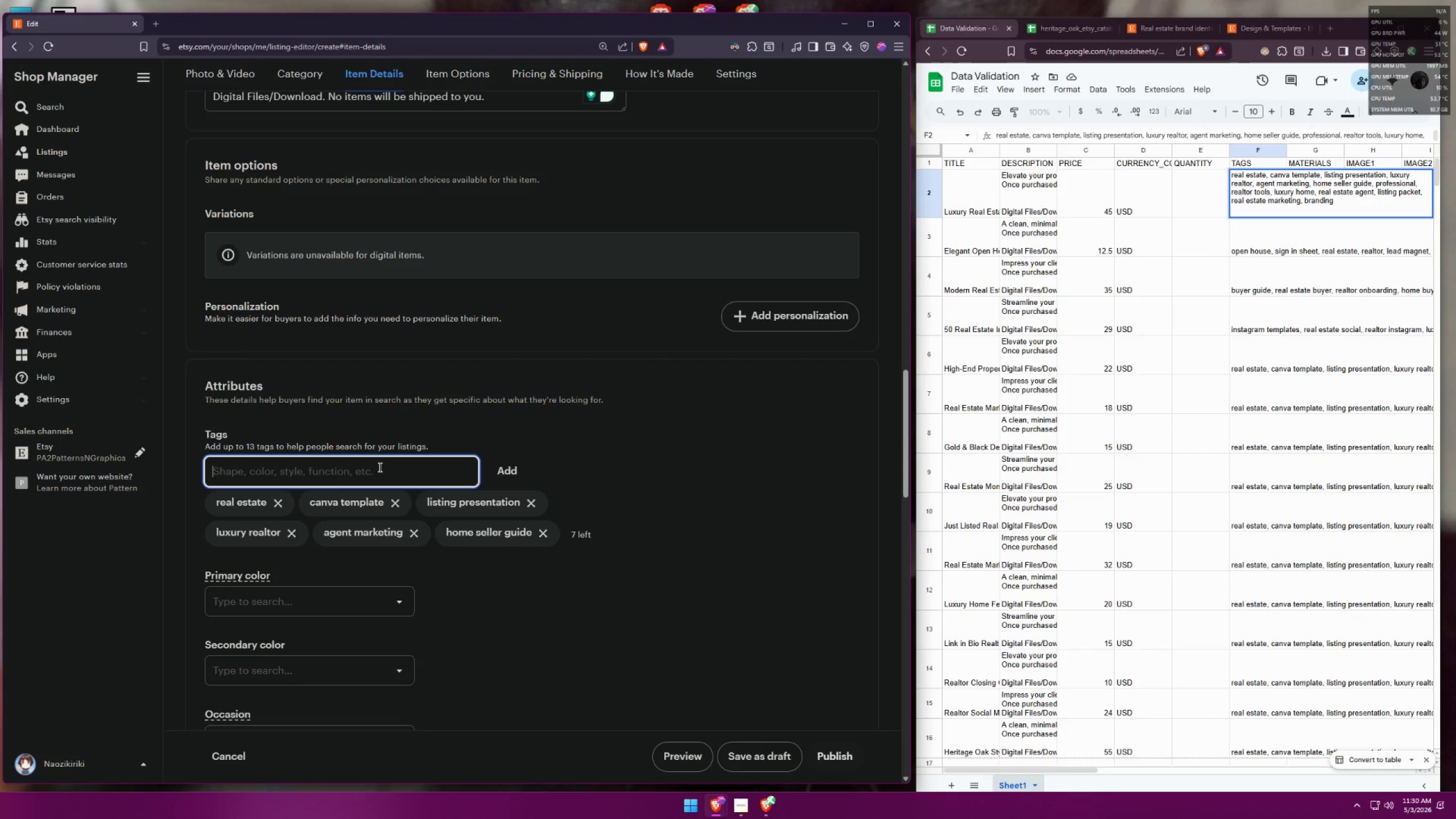 
type(professional realtor tools)
key(Backspace)
key(Backspace)
key(Backspace)
key(Backspace)
key(Backspace)
key(Backspace)
 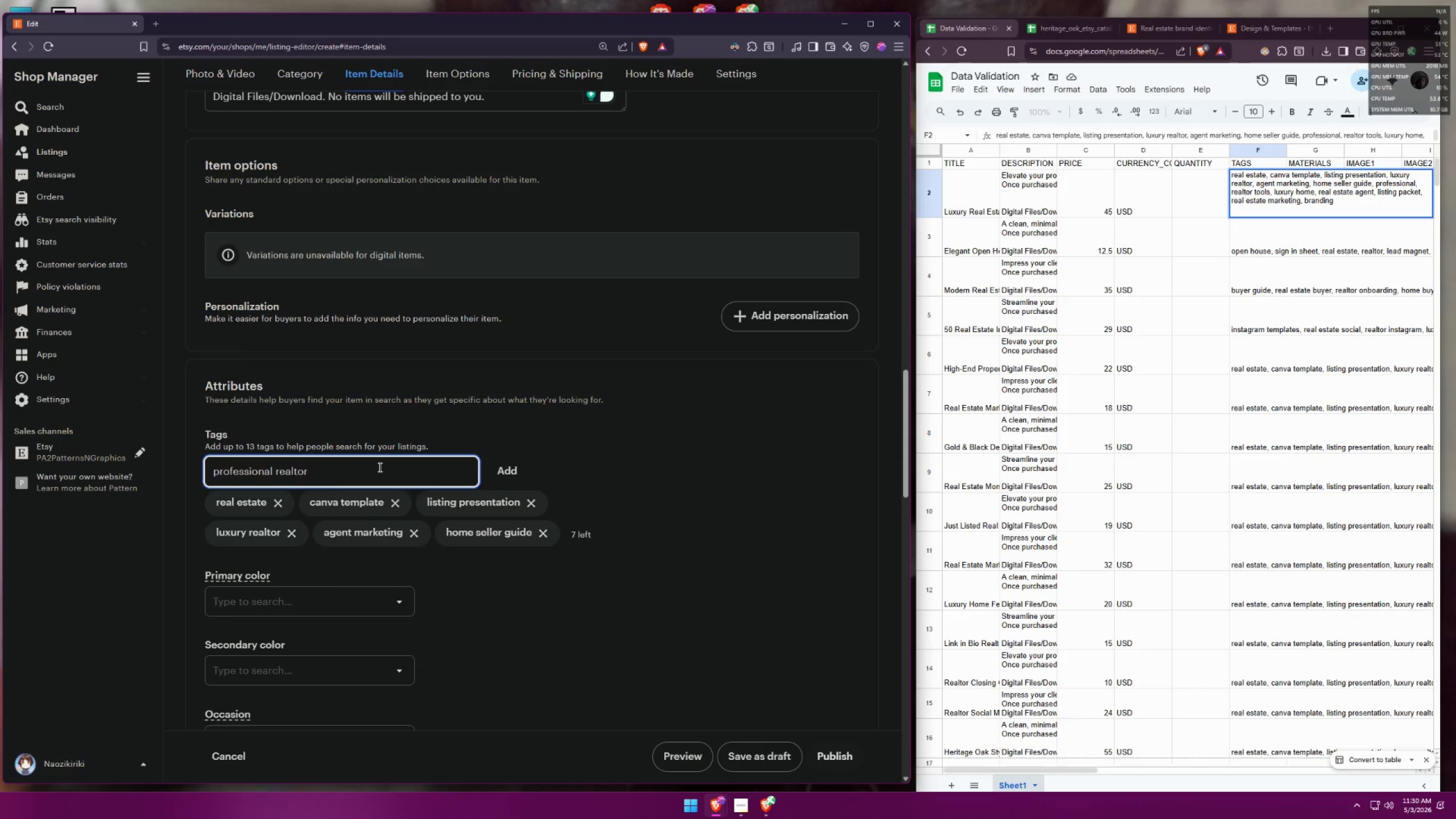 
key(Enter)
 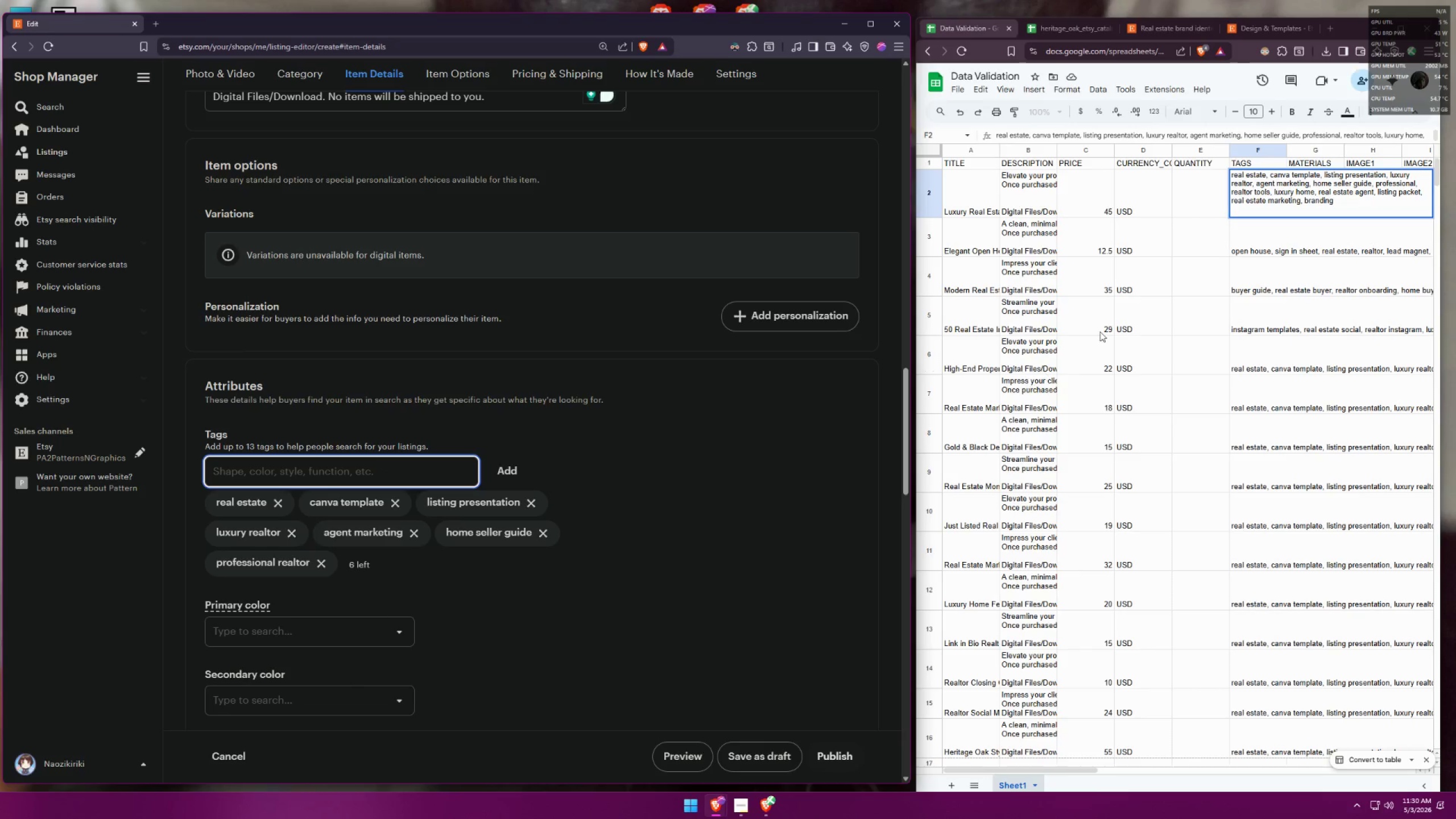 
wait(5.85)
 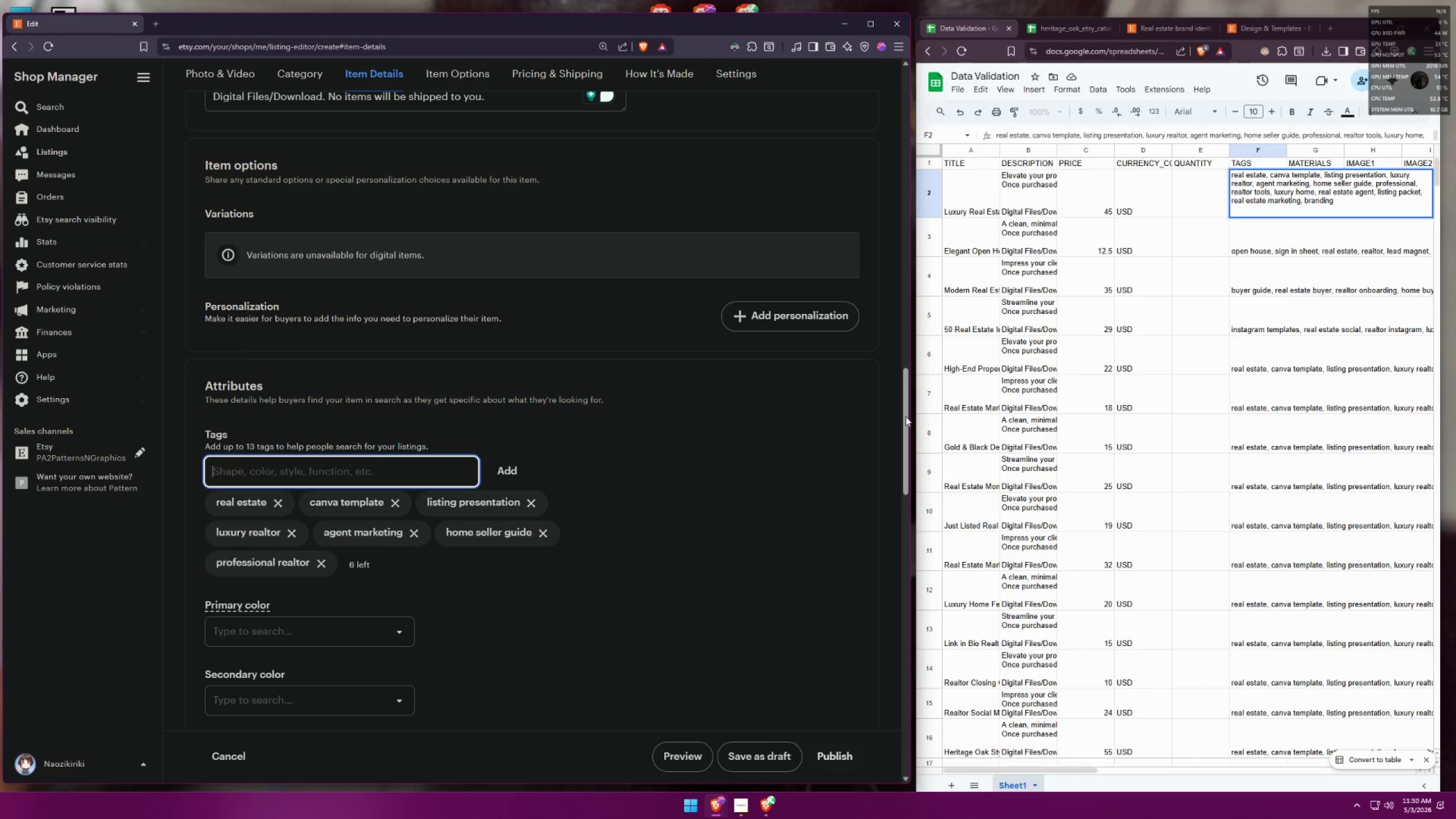 
left_click_drag(start_coordinate=[1270, 189], to_coordinate=[1256, 190])
 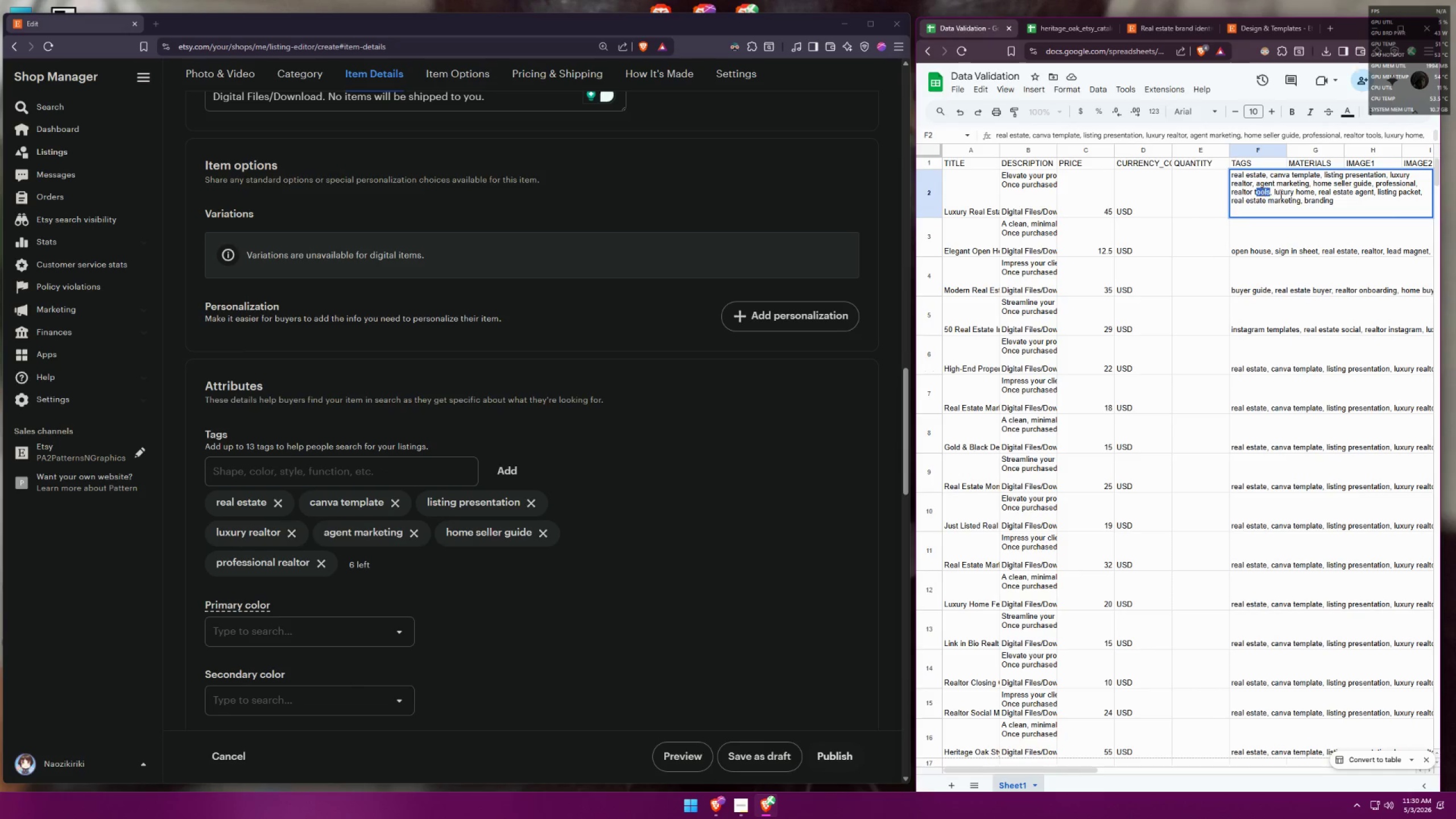 
key(Backspace)
 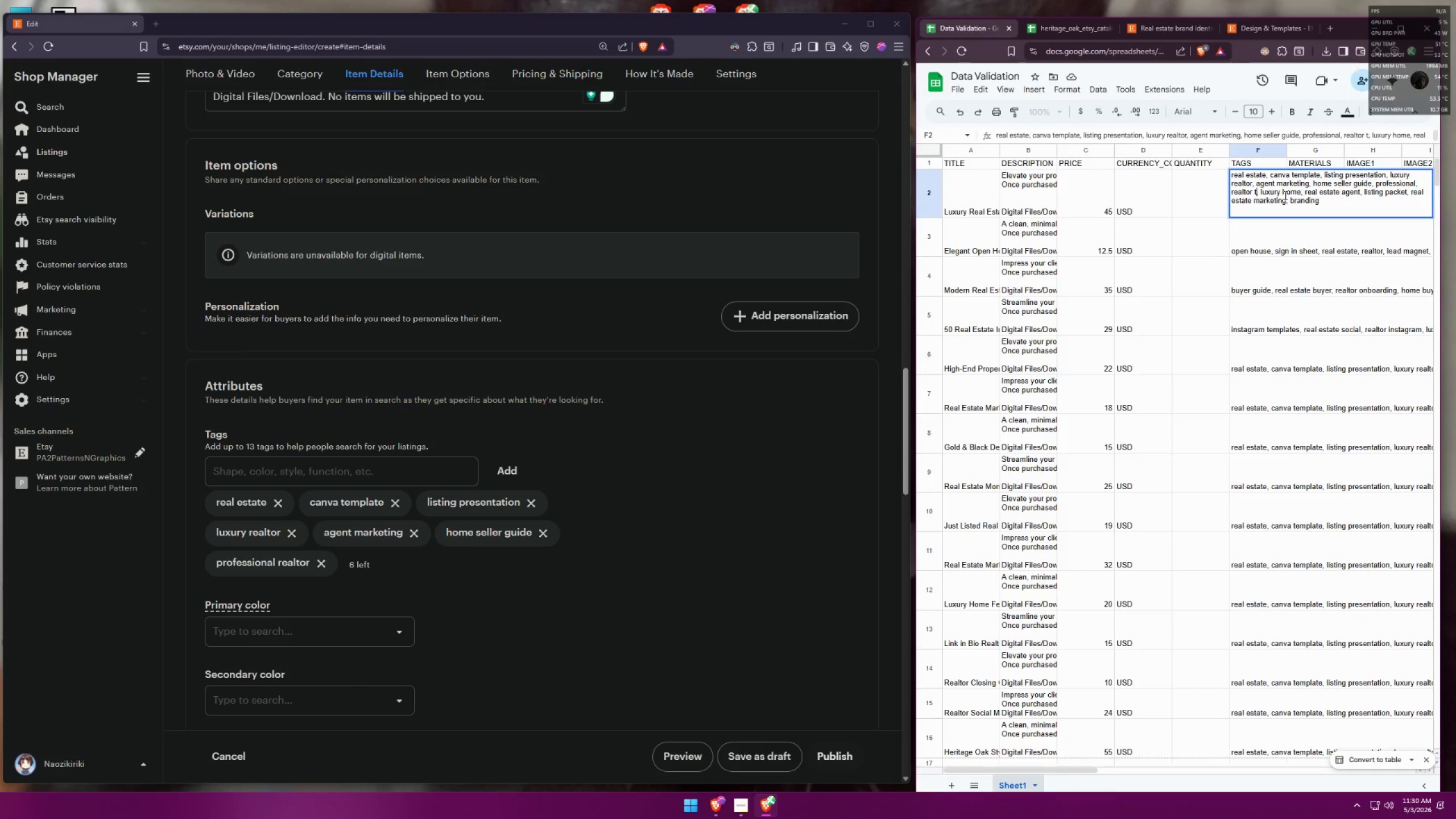 
key(Backspace)
 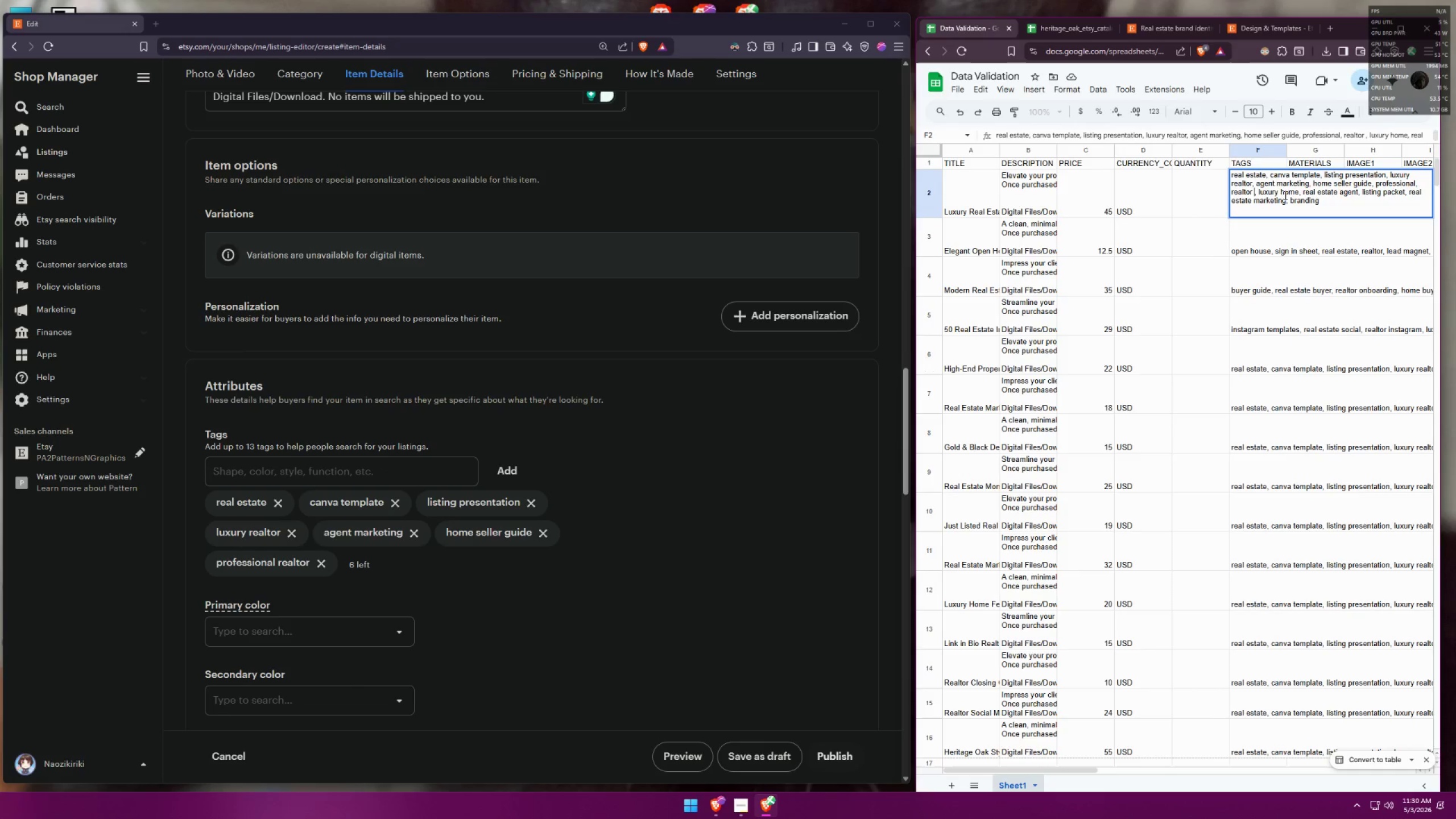 
key(Backspace)
 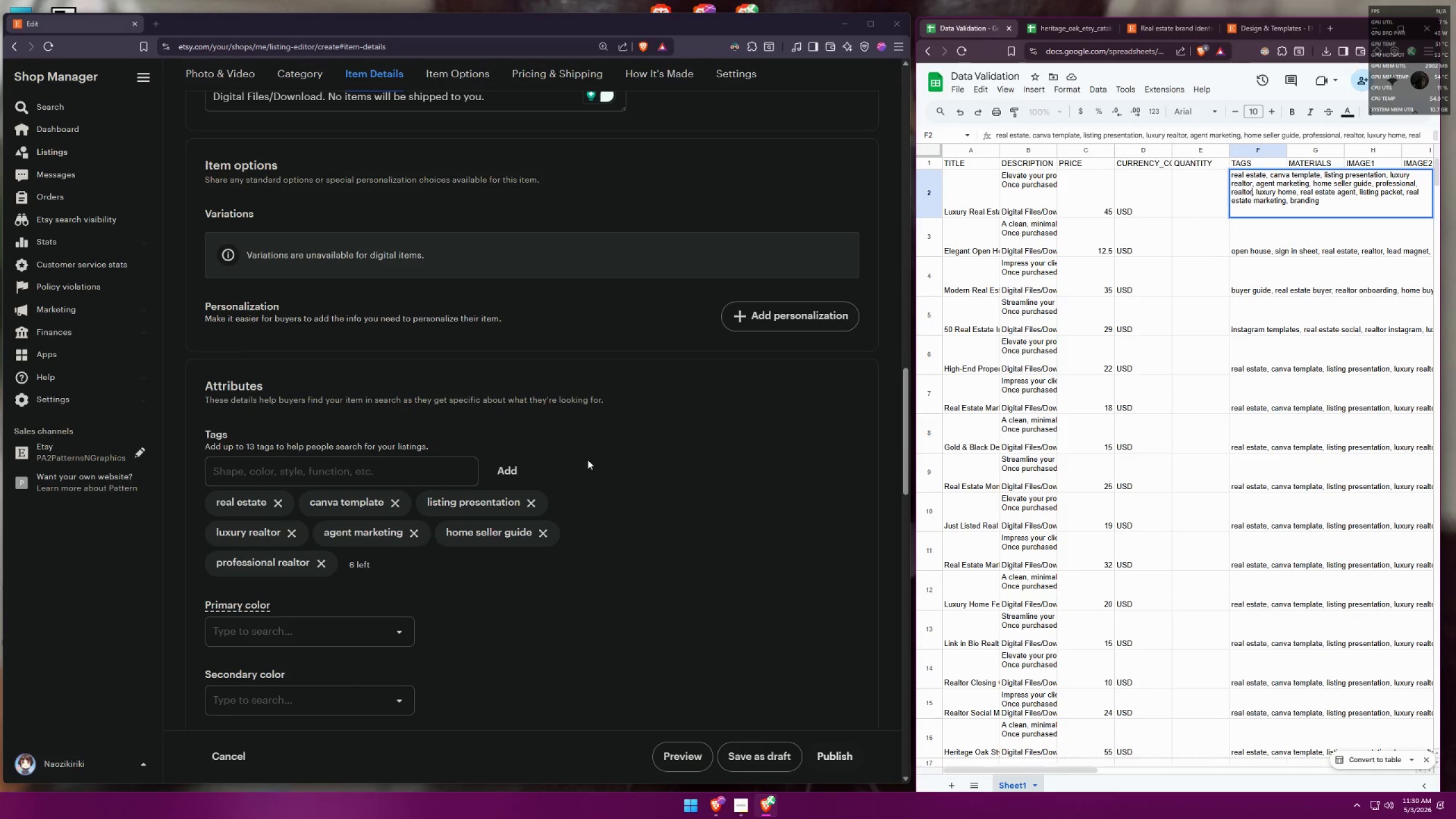 
left_click([363, 481])
 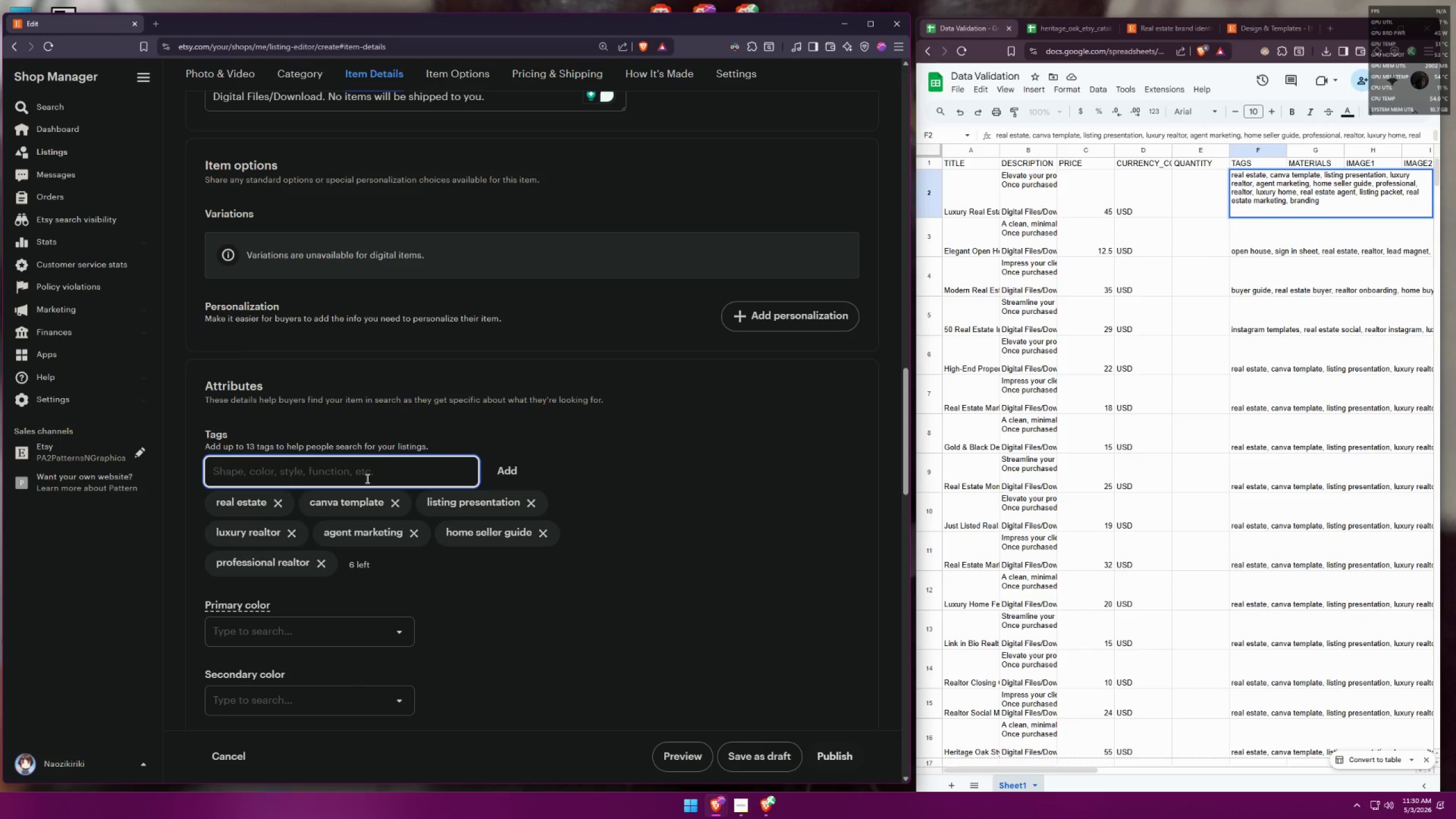 
type(luxry home)
 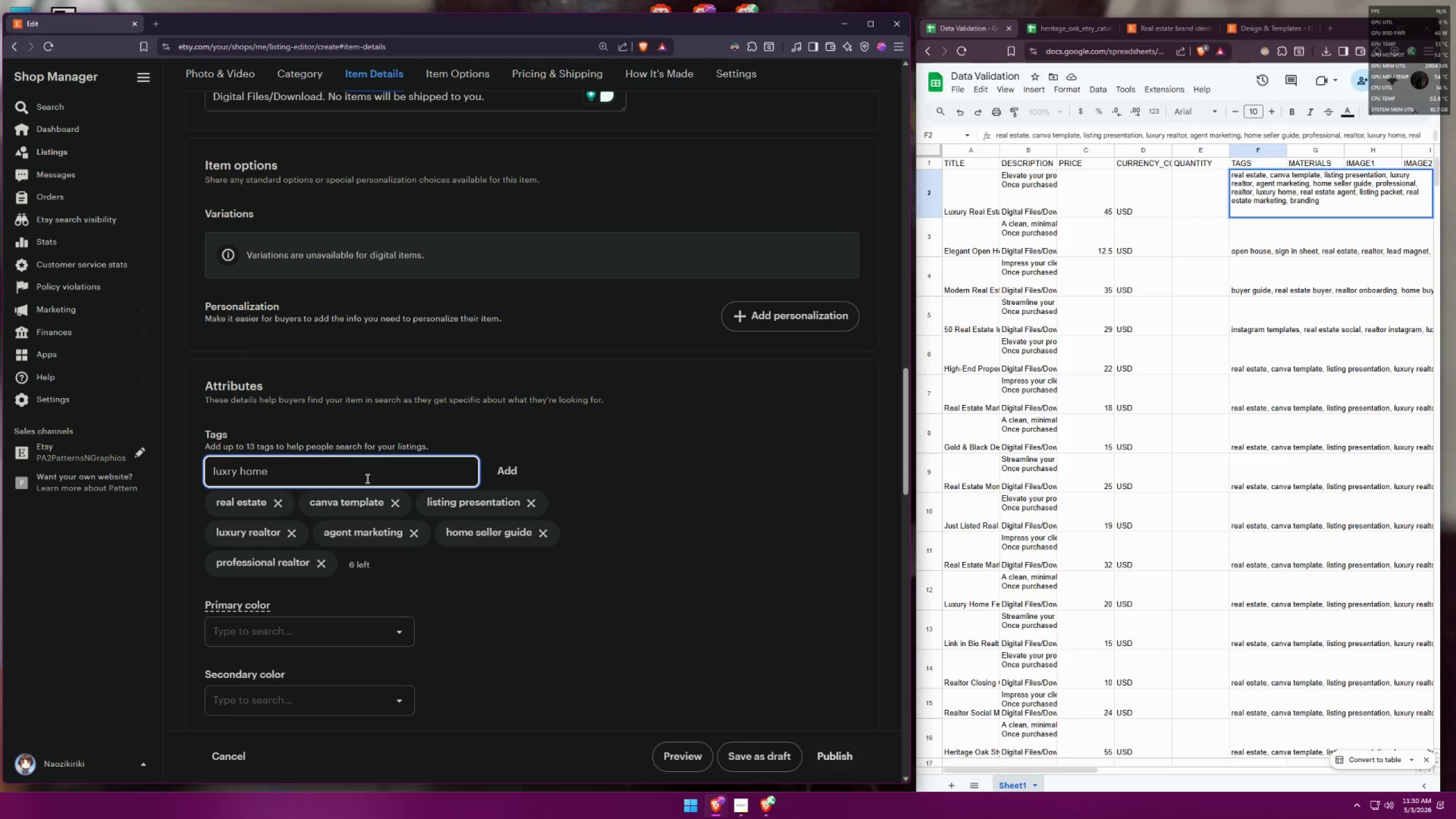 
key(Enter)
 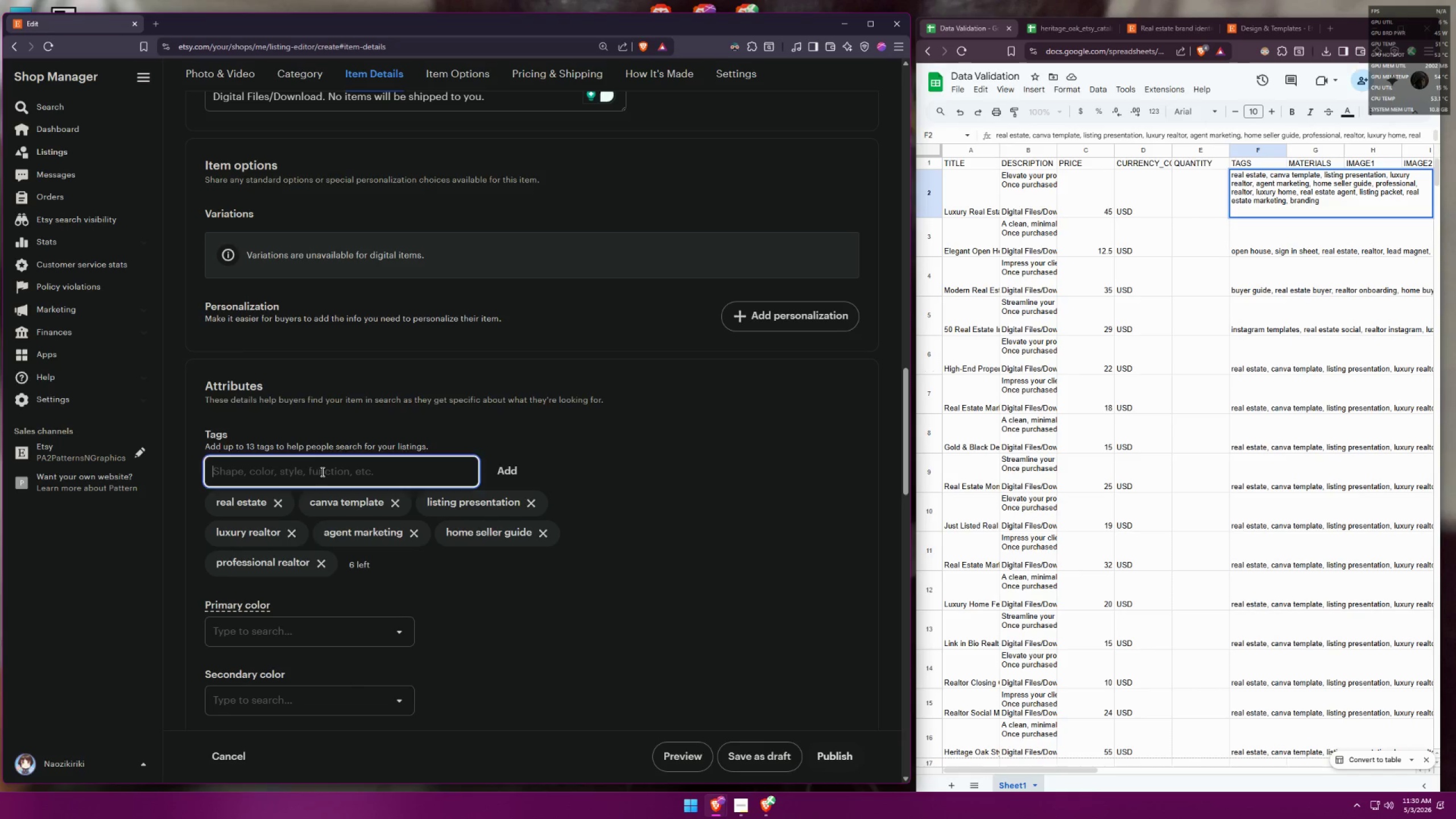 
type(luxury home)
 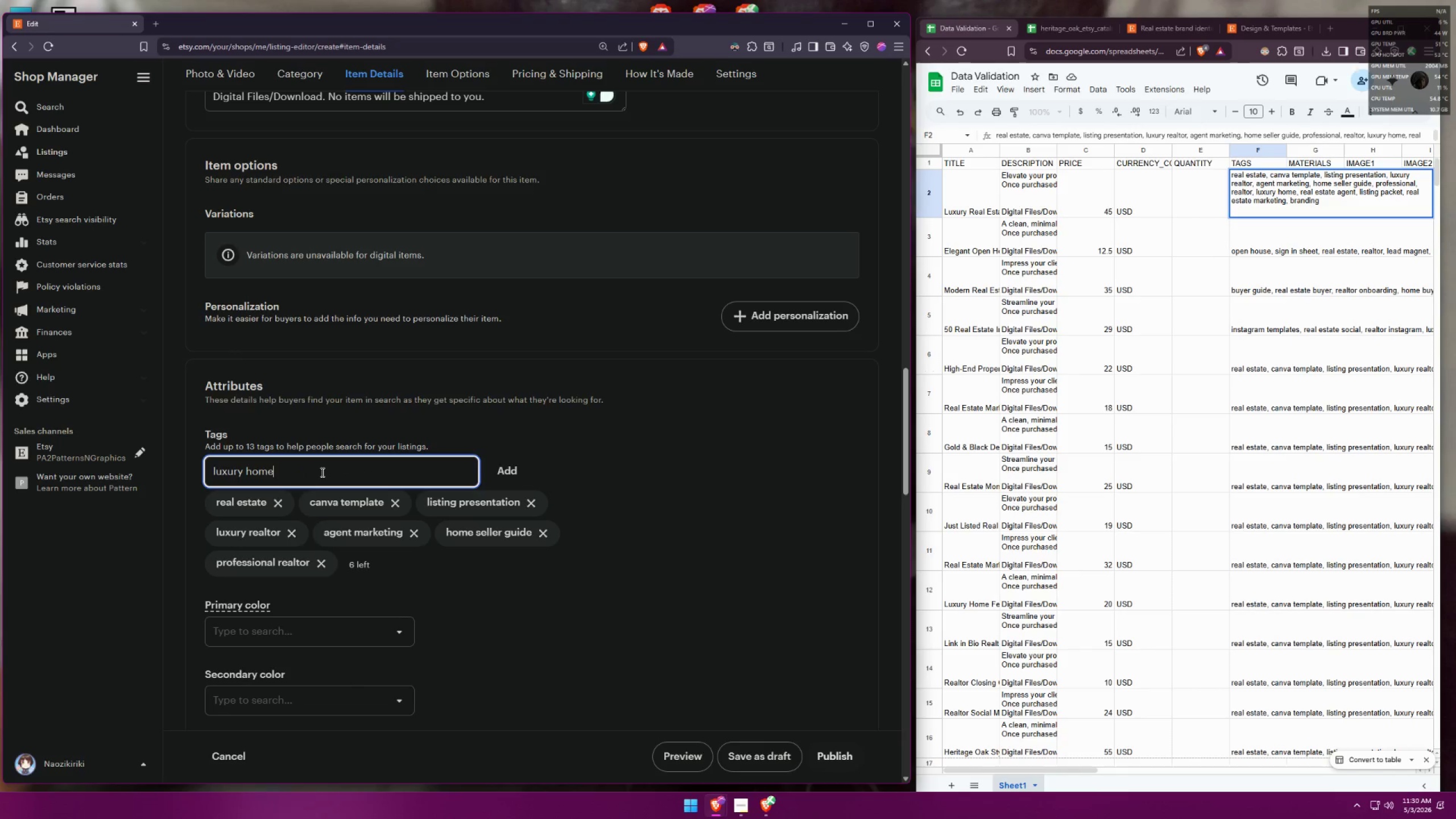 
key(Enter)
 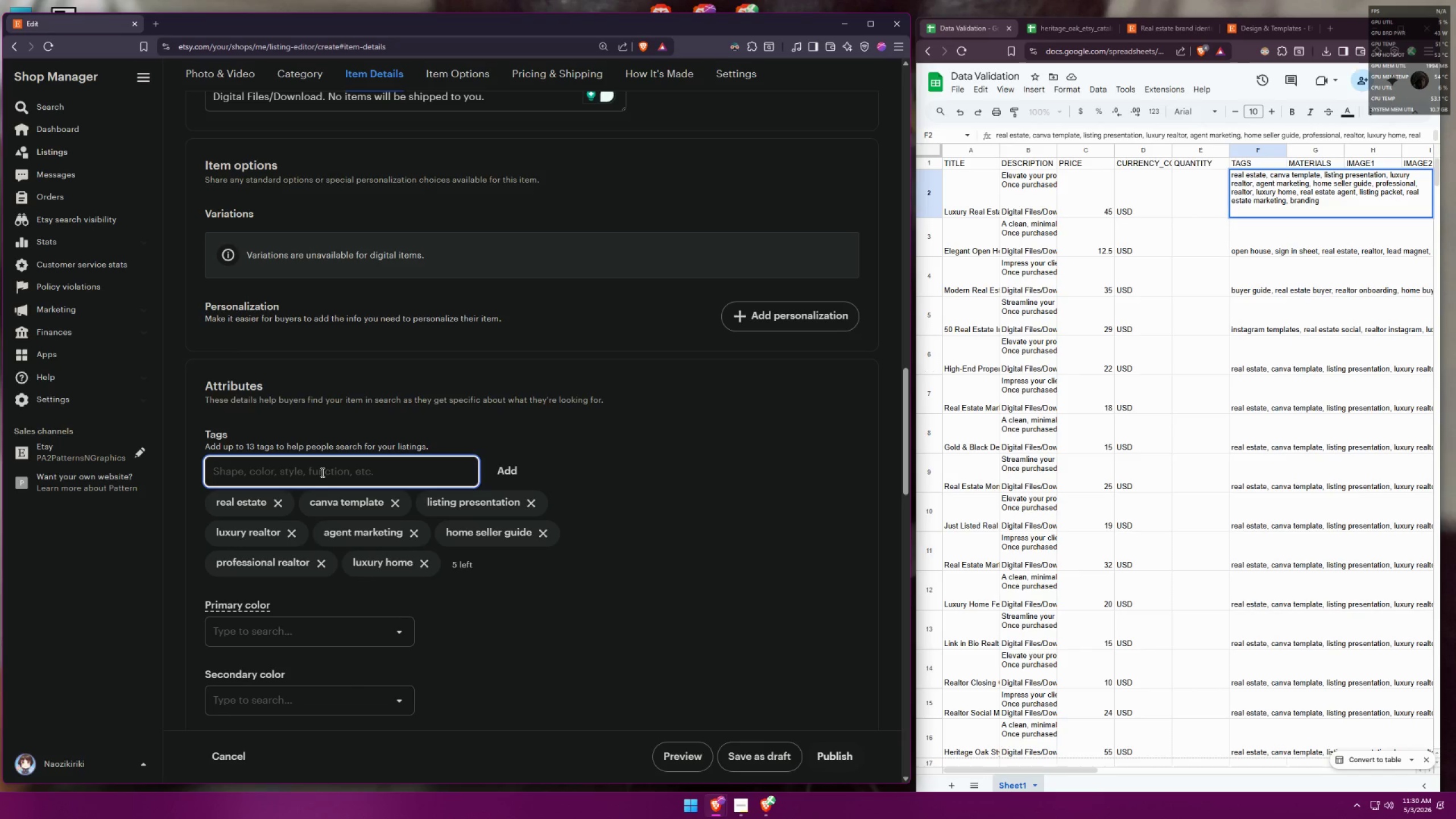 
wait(5.43)
 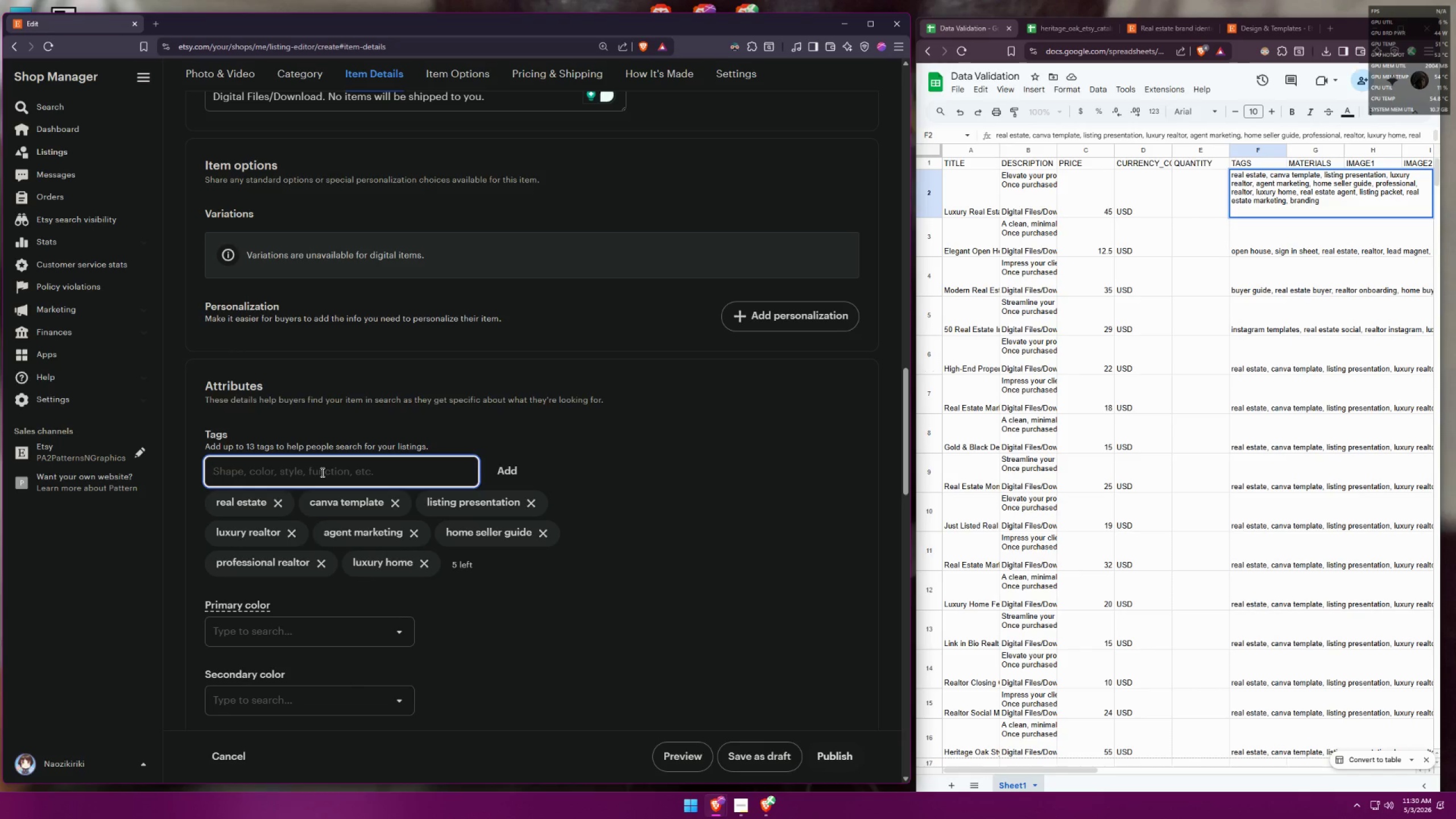 
type(real estate agent)
 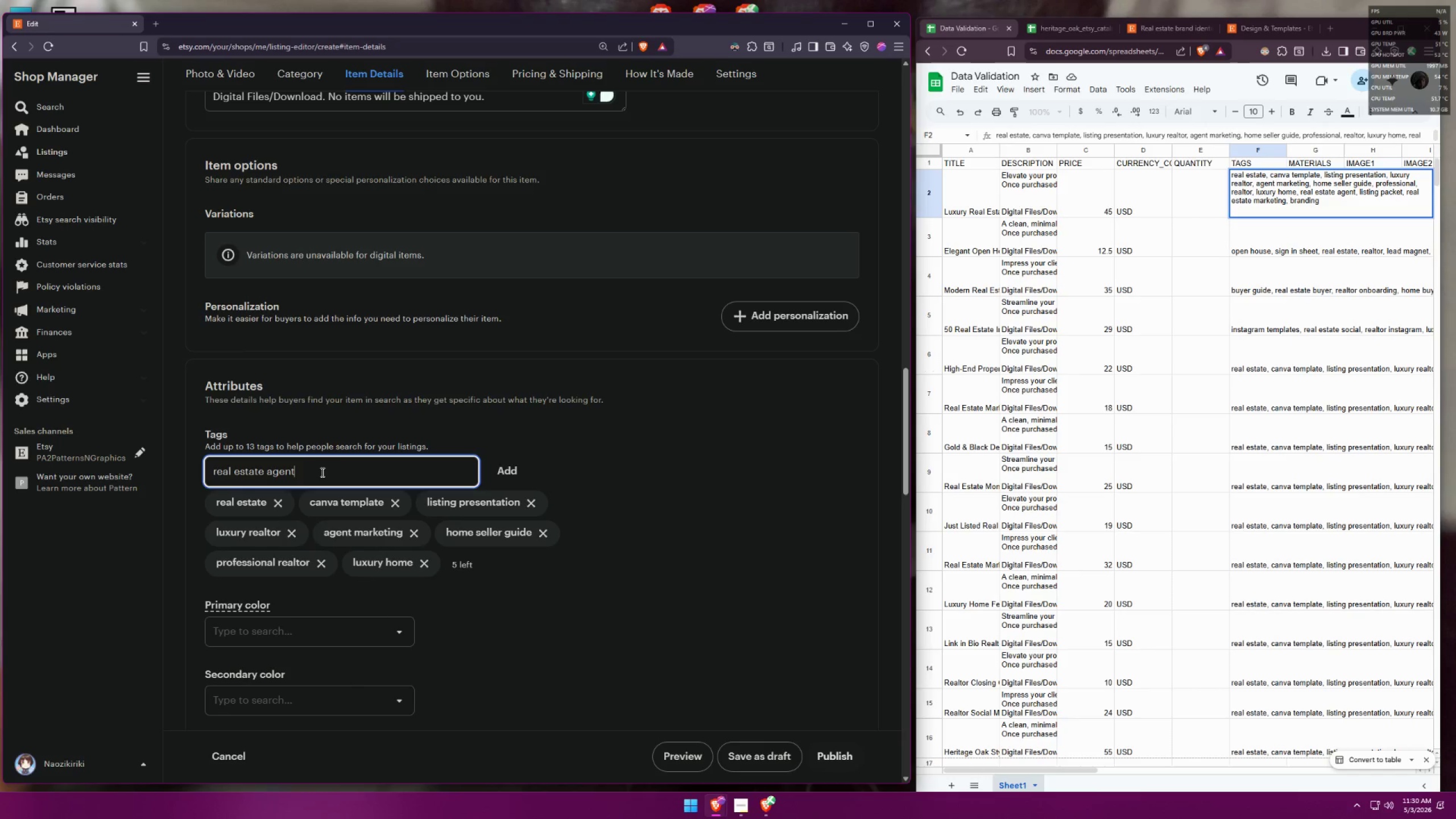 
key(Enter)
 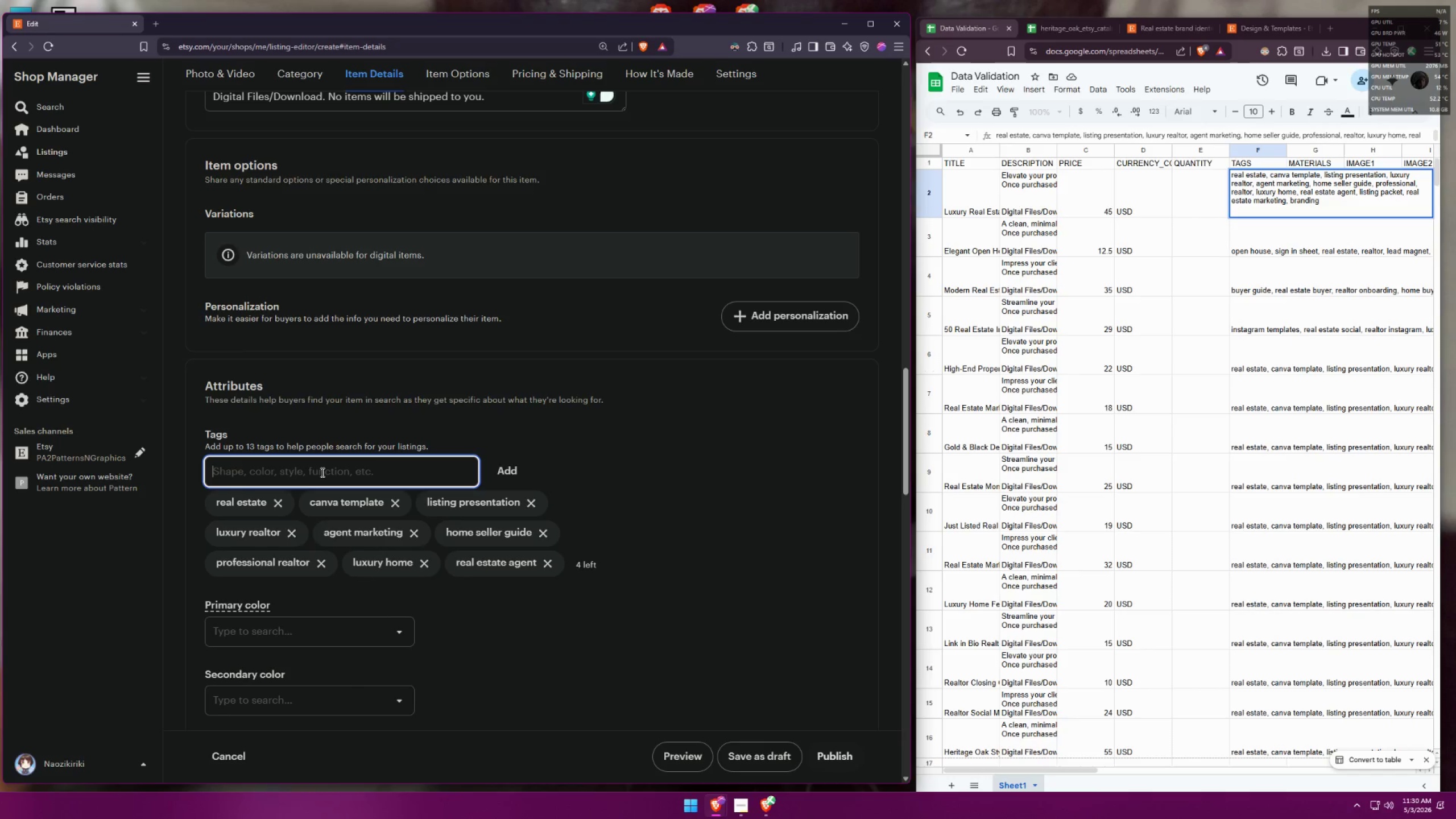 
type(listing packet)
 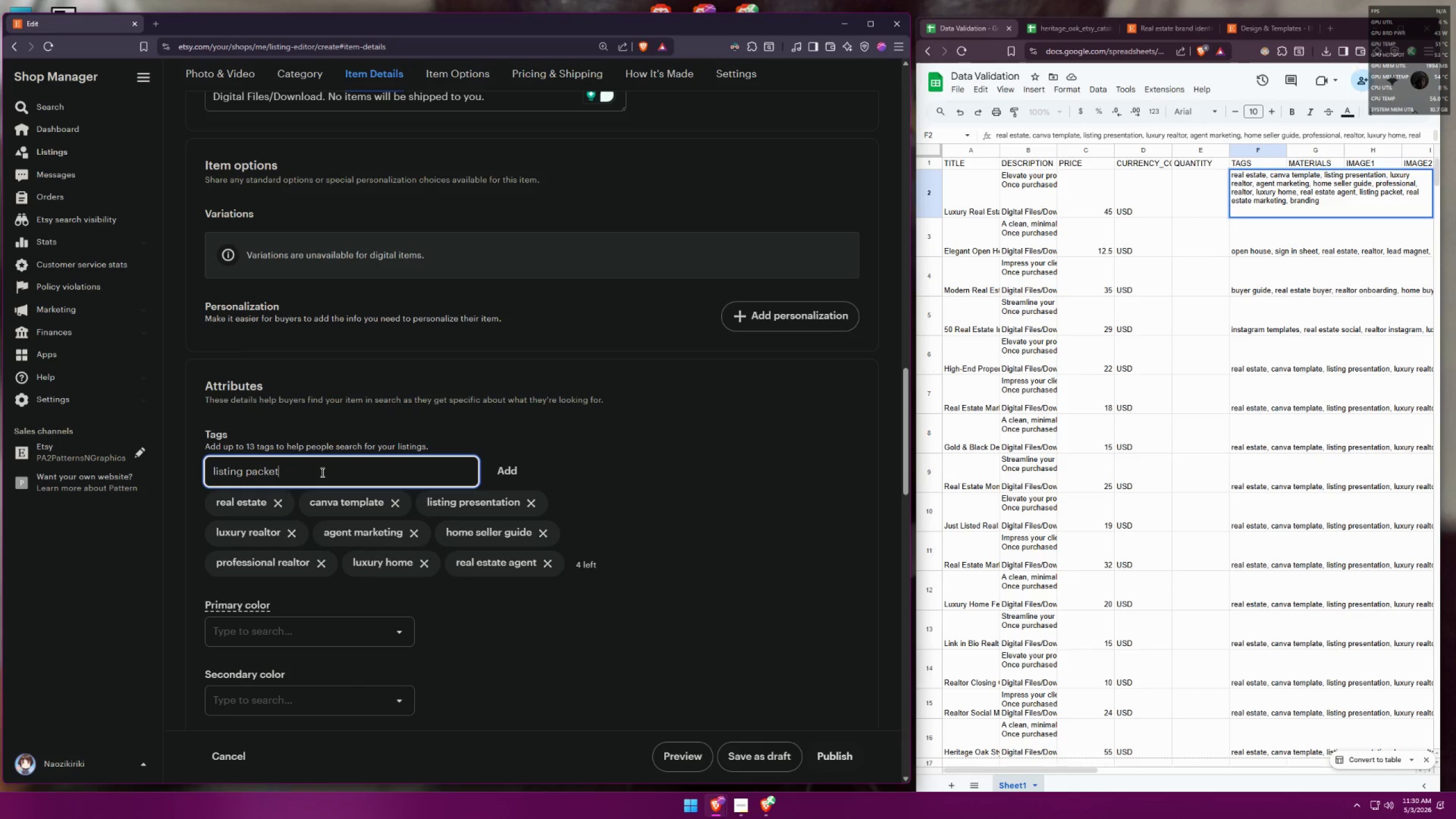 
key(Enter)
 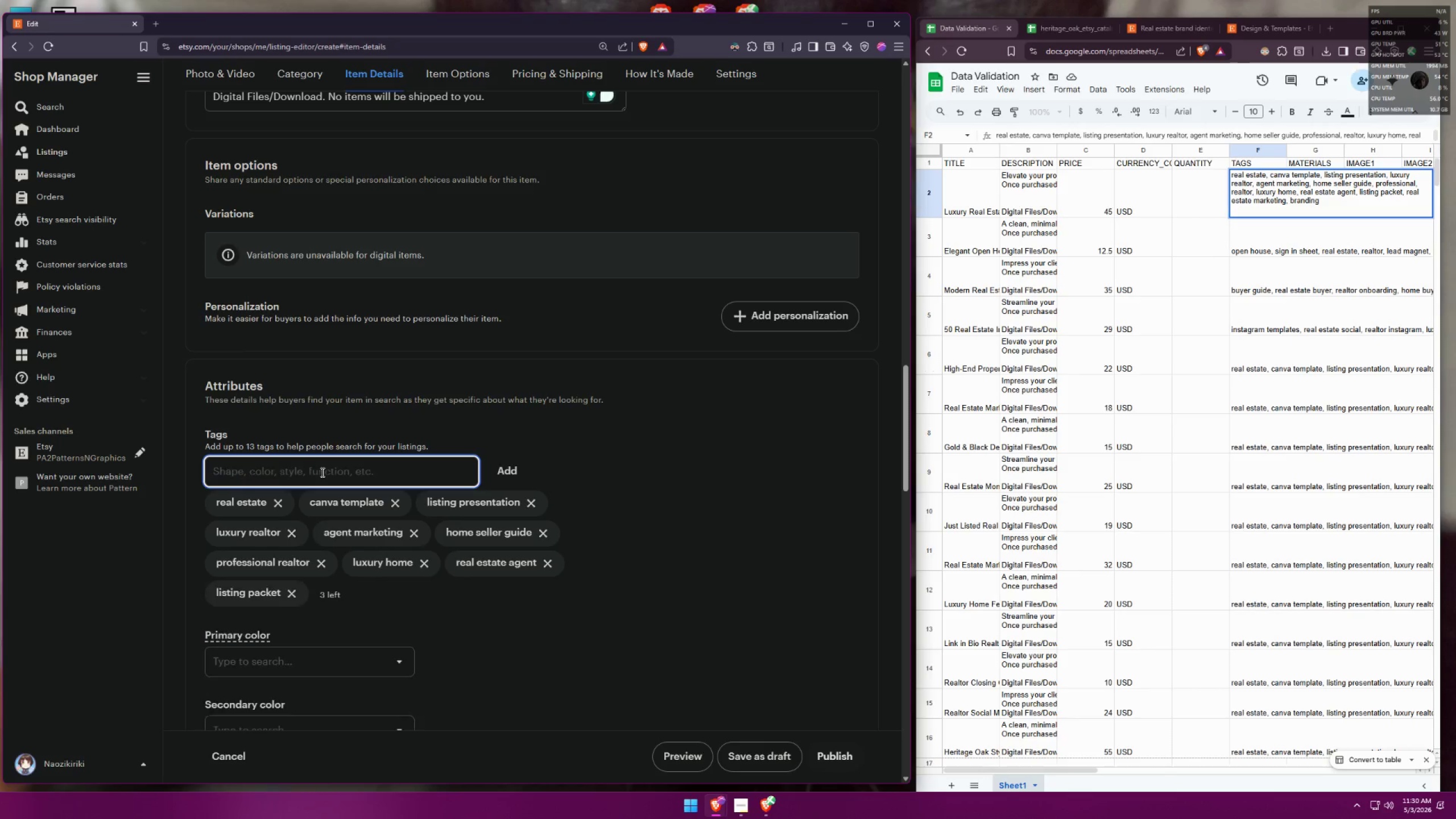 
type(real estate )
key(Backspace)
type( marketing)
key(Backspace)
key(Backspace)
key(Backspace)
type(ing)
key(Backspace)
key(Backspace)
key(Backspace)
 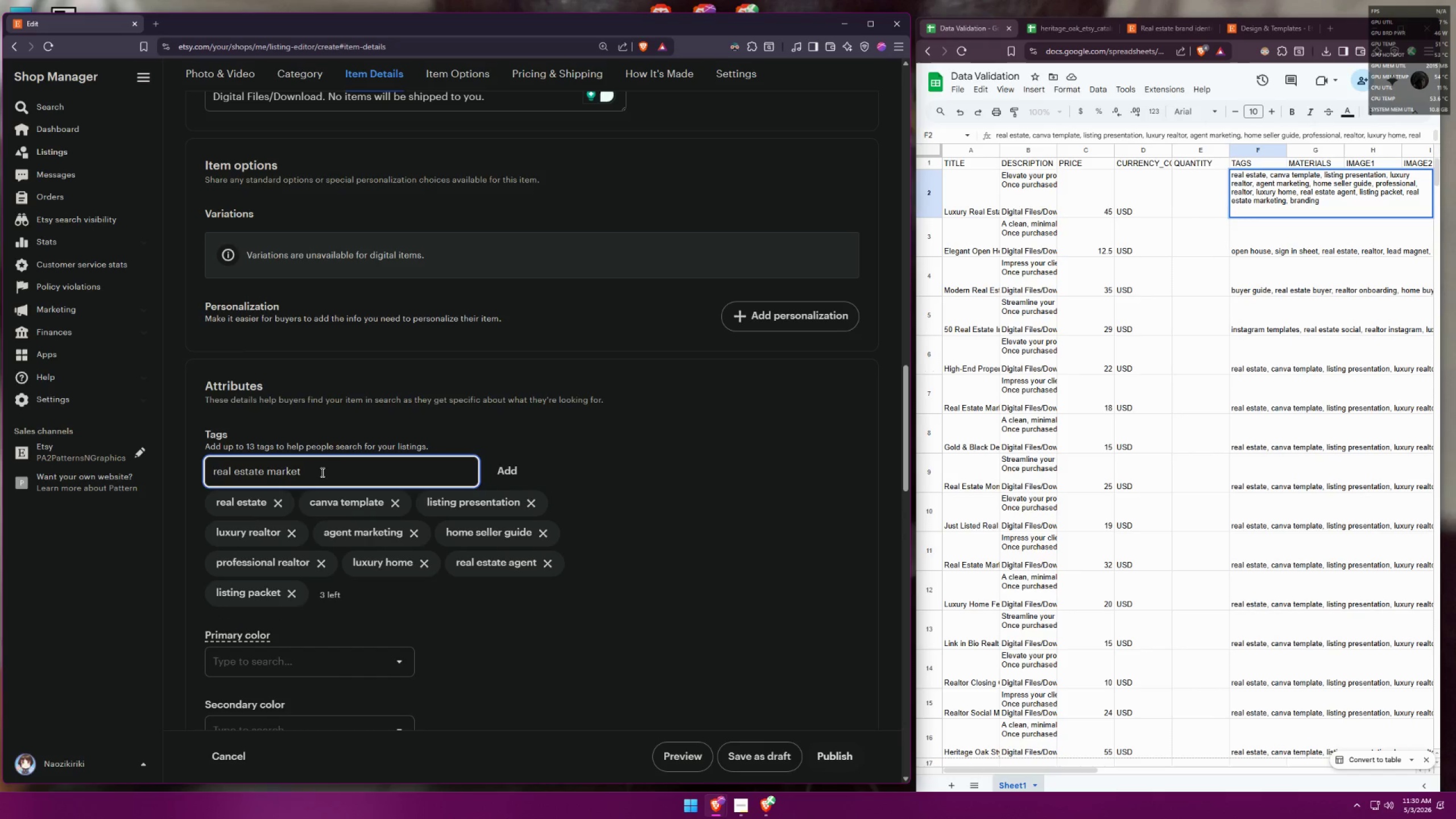 
key(Enter)
 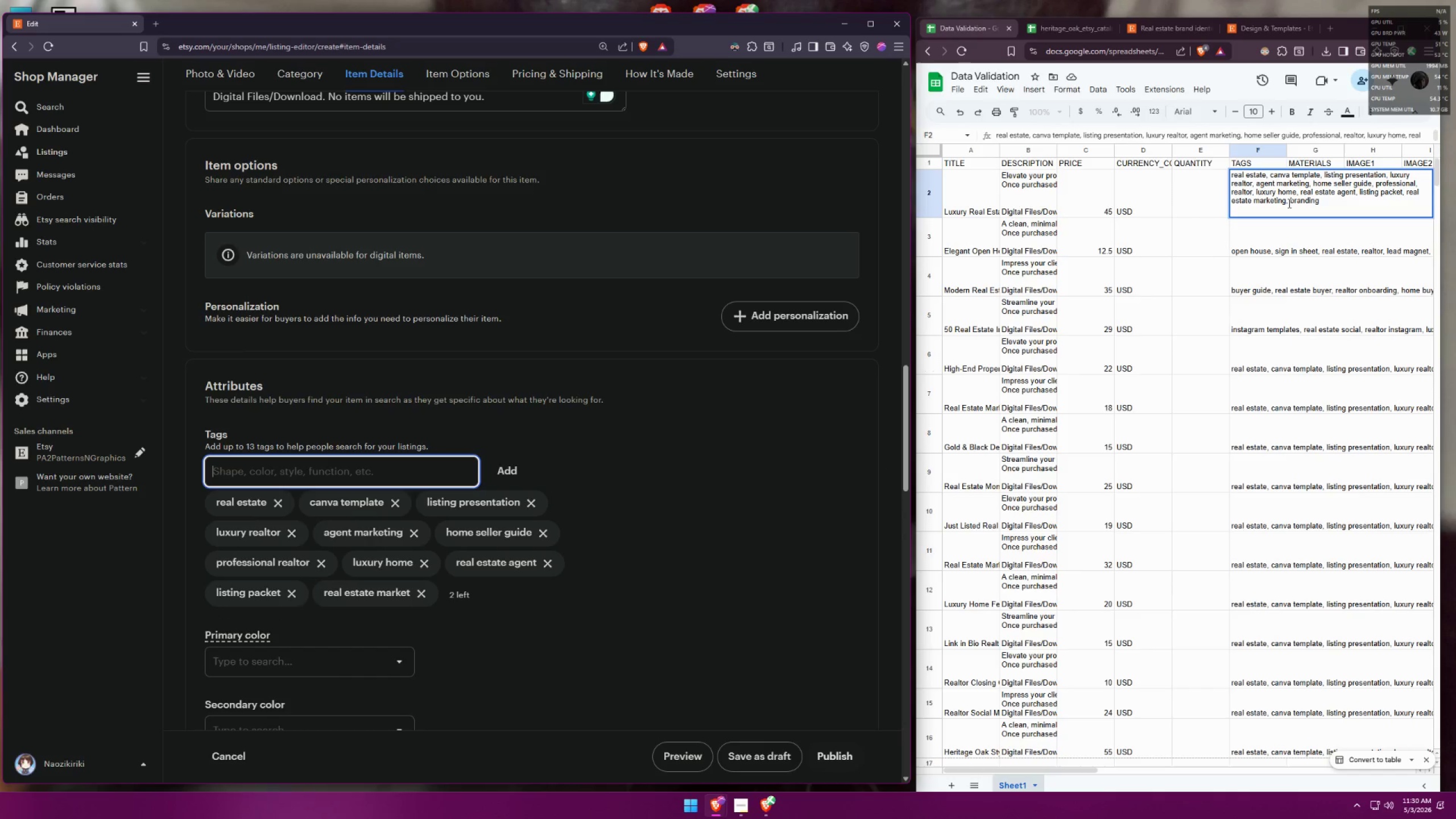 
left_click_drag(start_coordinate=[1287, 201], to_coordinate=[1278, 202])
 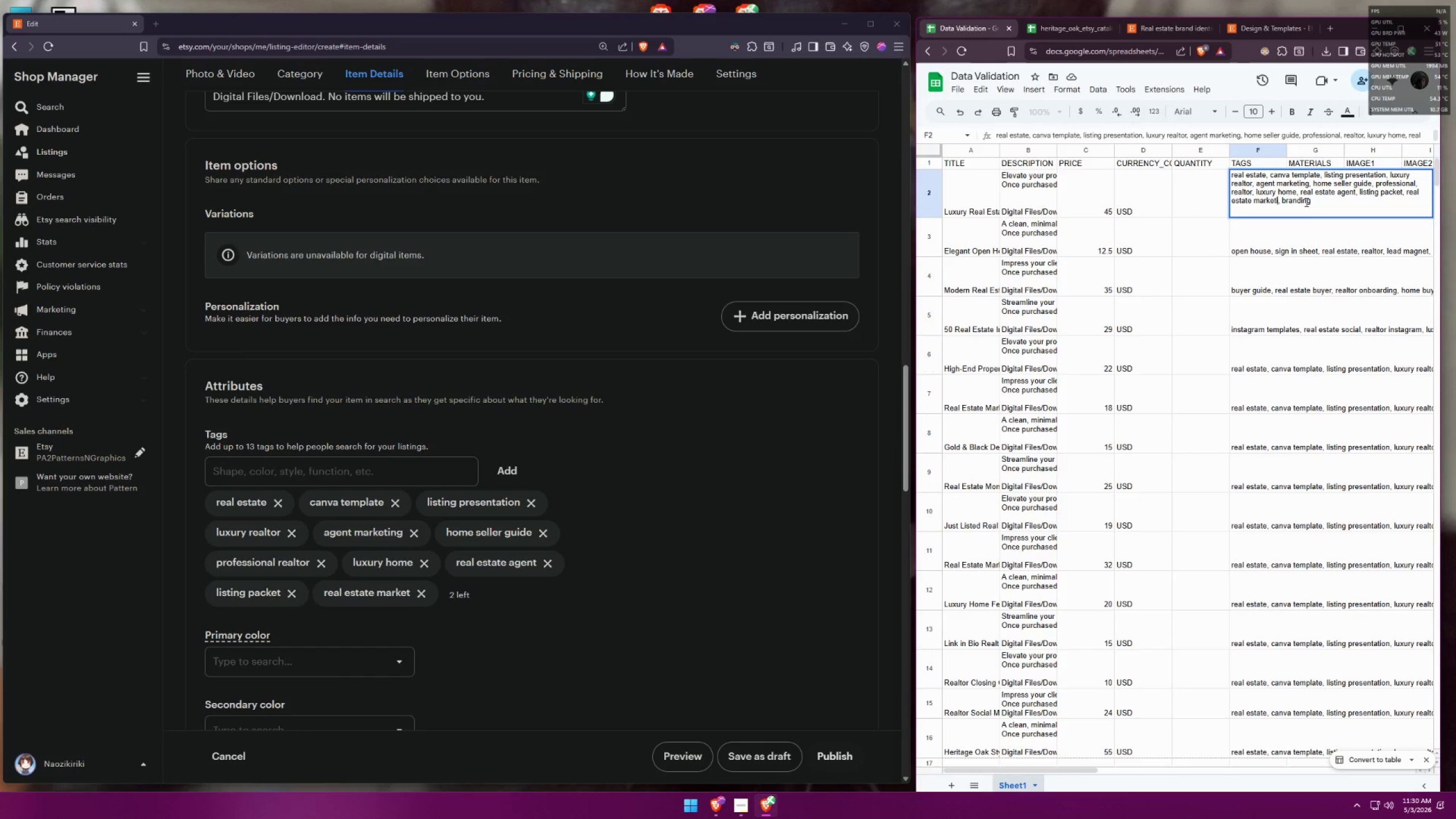 
key(Backspace)
 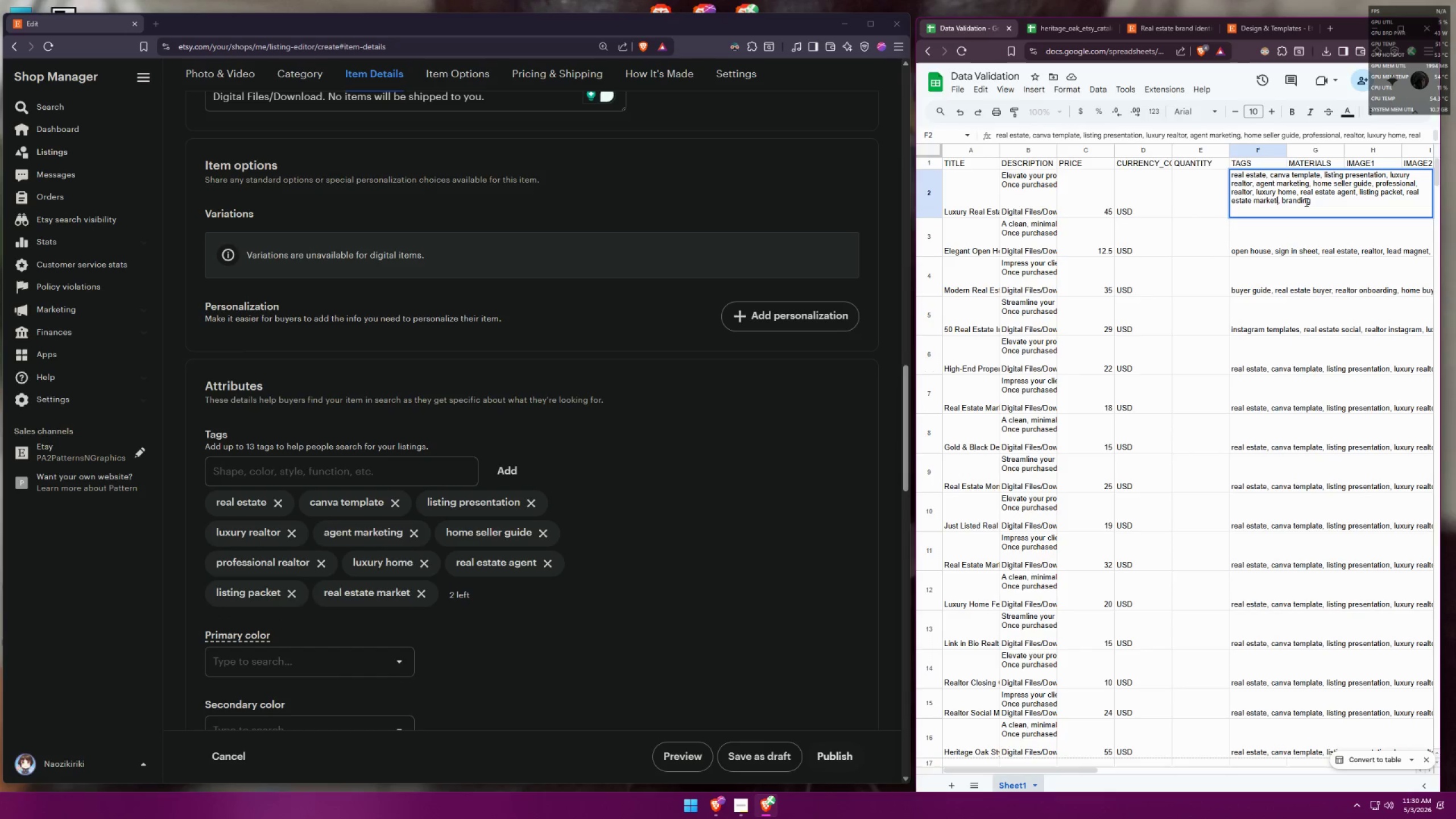 
key(Backspace)
 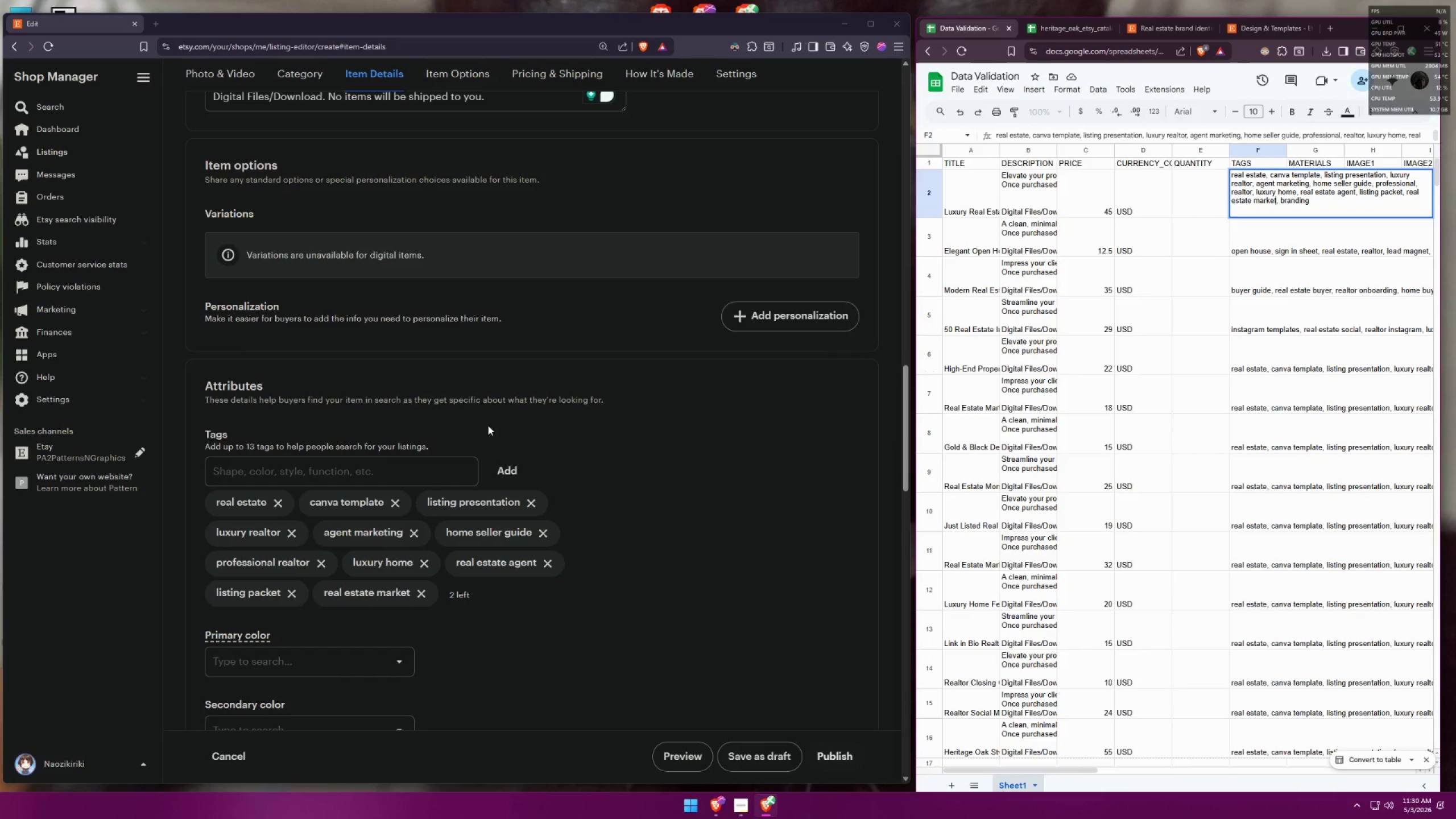 
left_click([428, 477])
 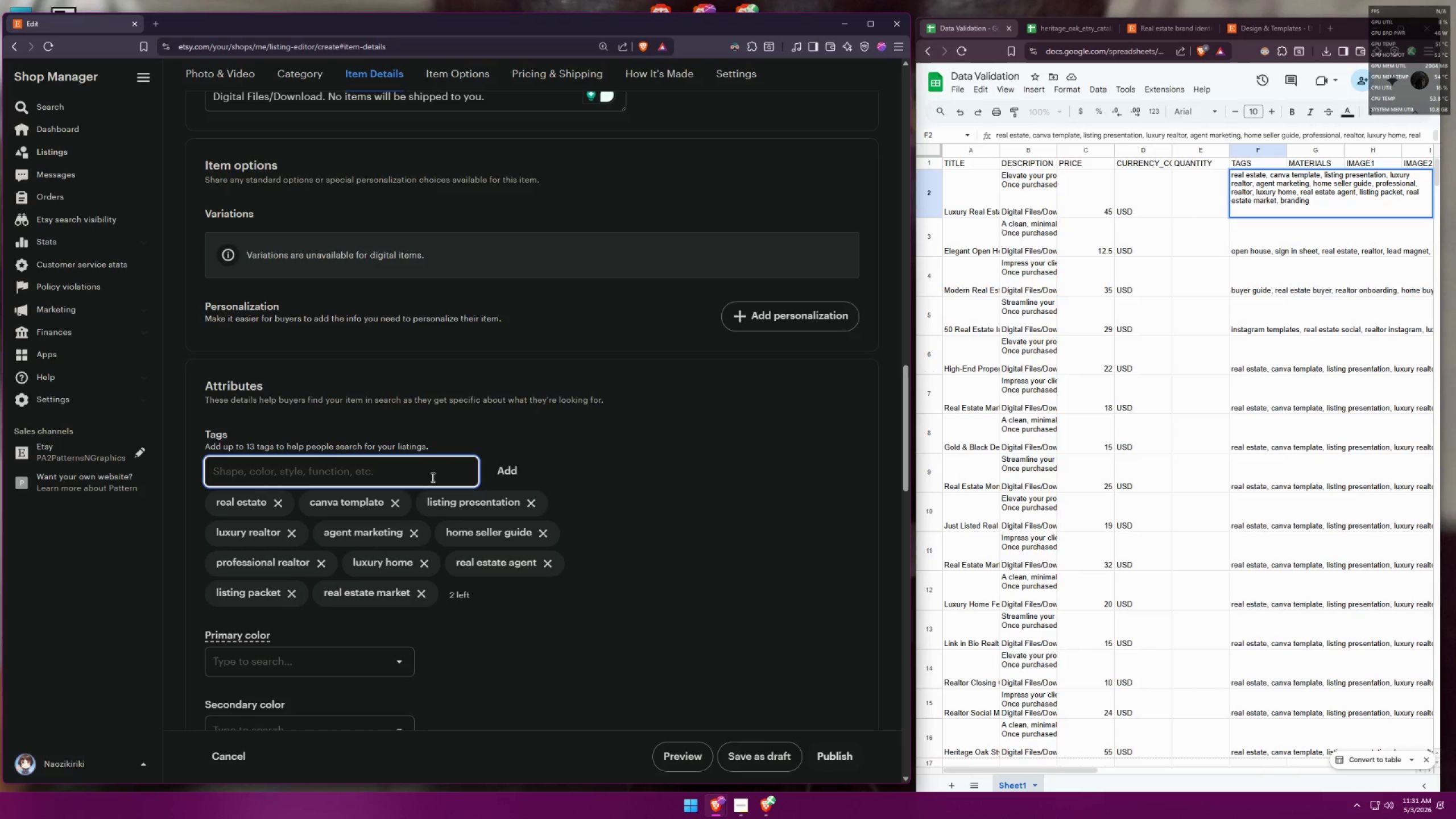 
type(nr)
key(Backspace)
key(Backspace)
type(branding)
 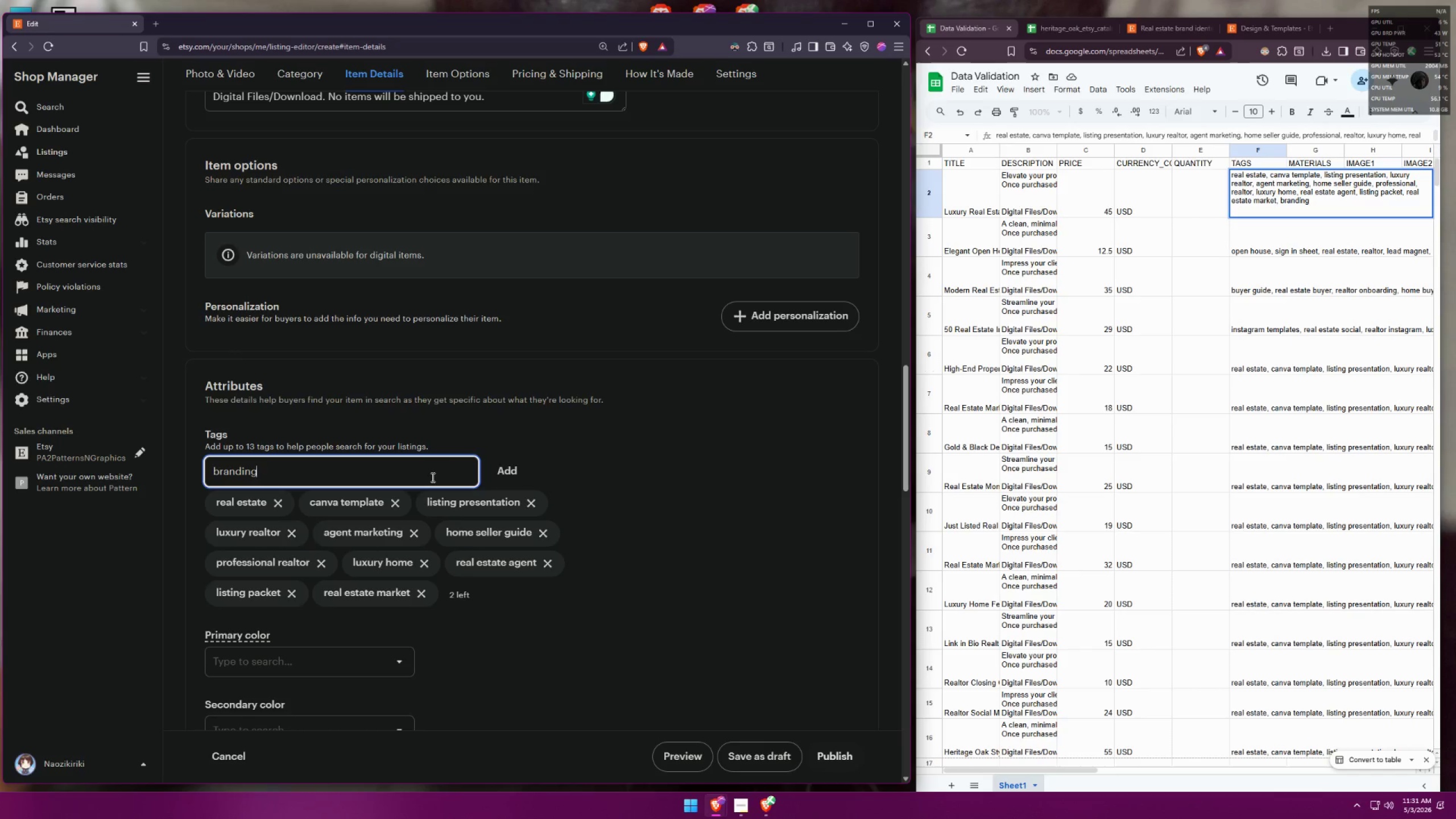 
key(Enter)
 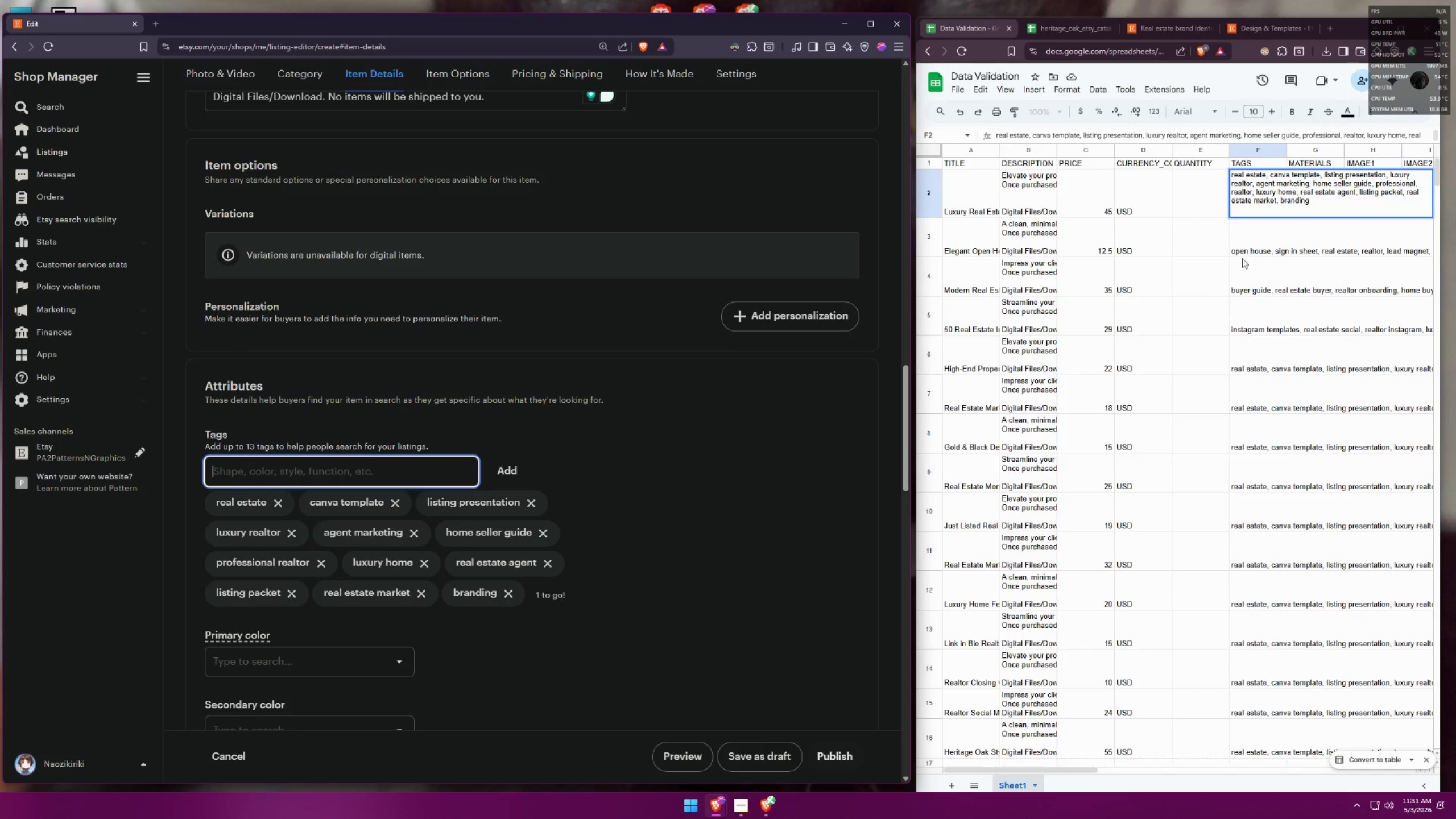 
left_click([1283, 198])
 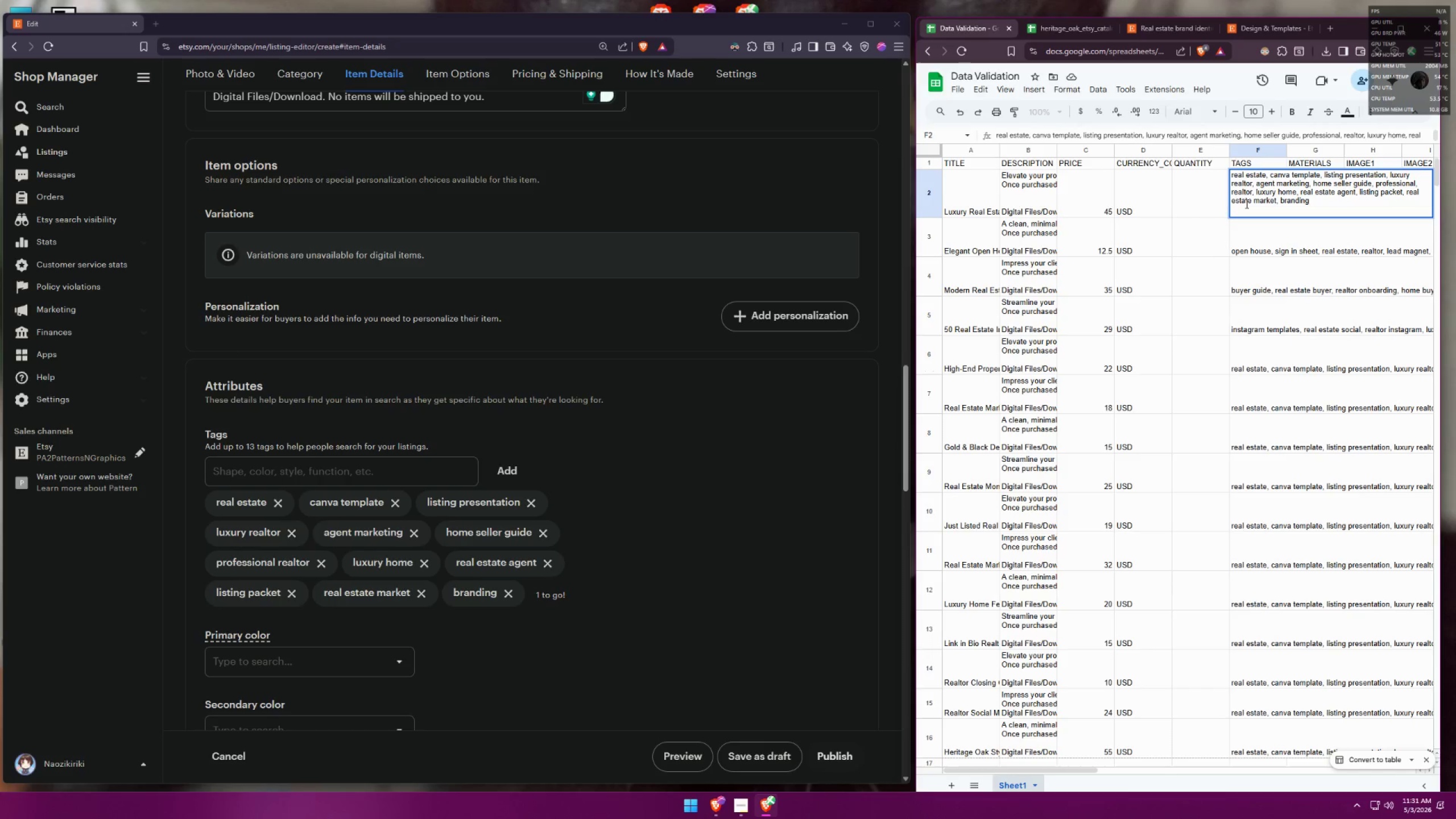 
left_click([1247, 203])
 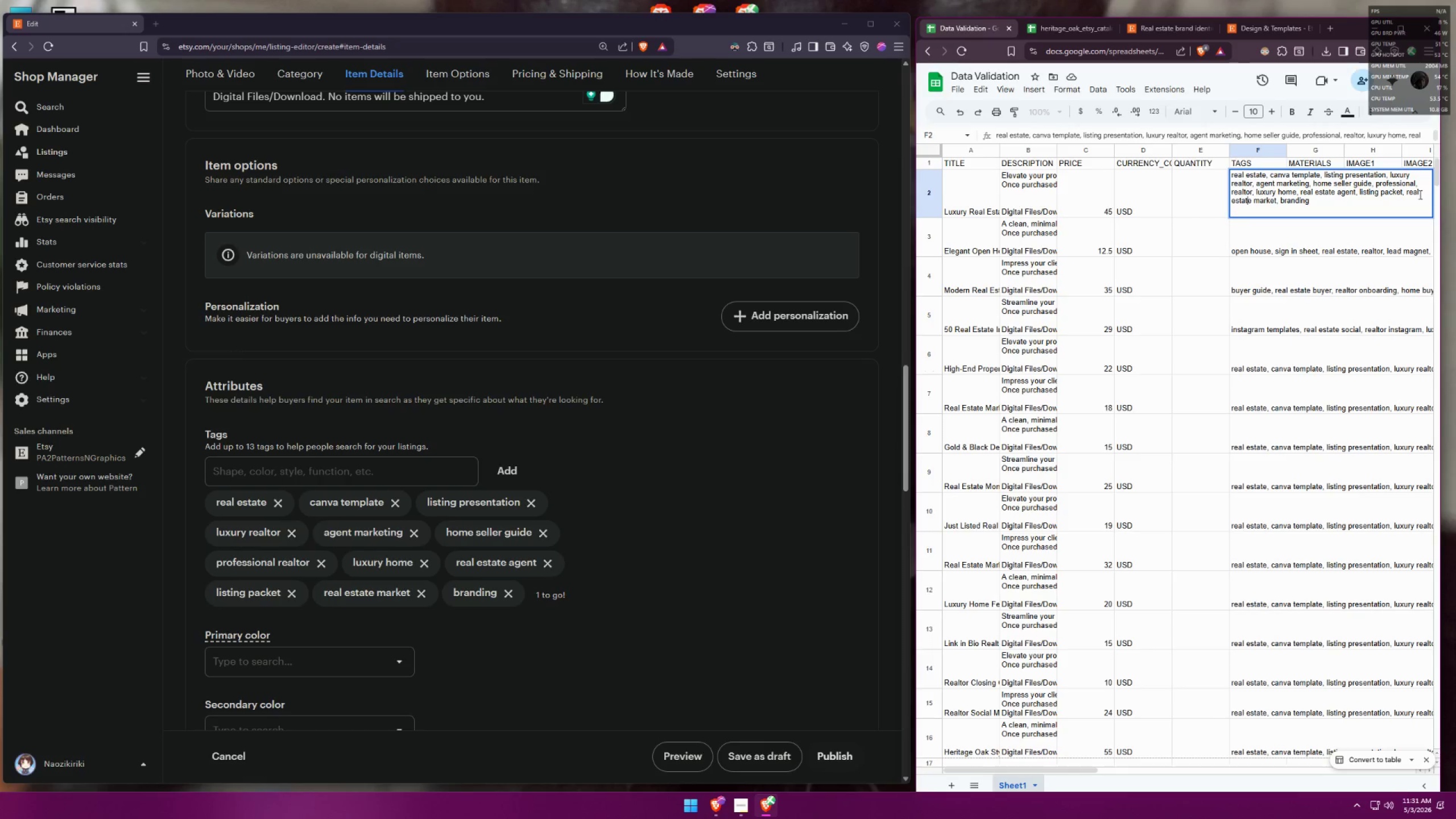 
left_click([1407, 196])
 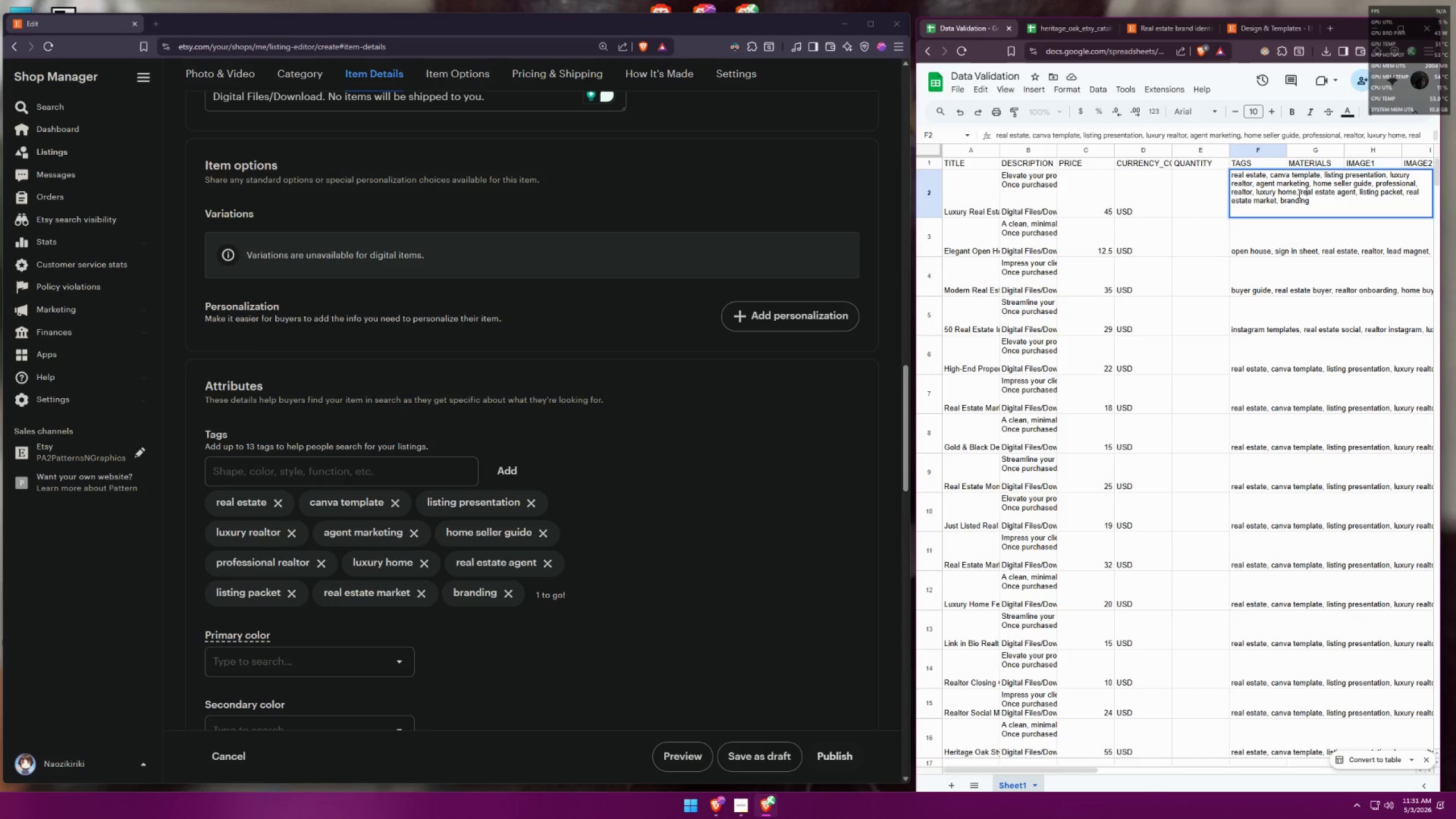 
left_click([1252, 192])
 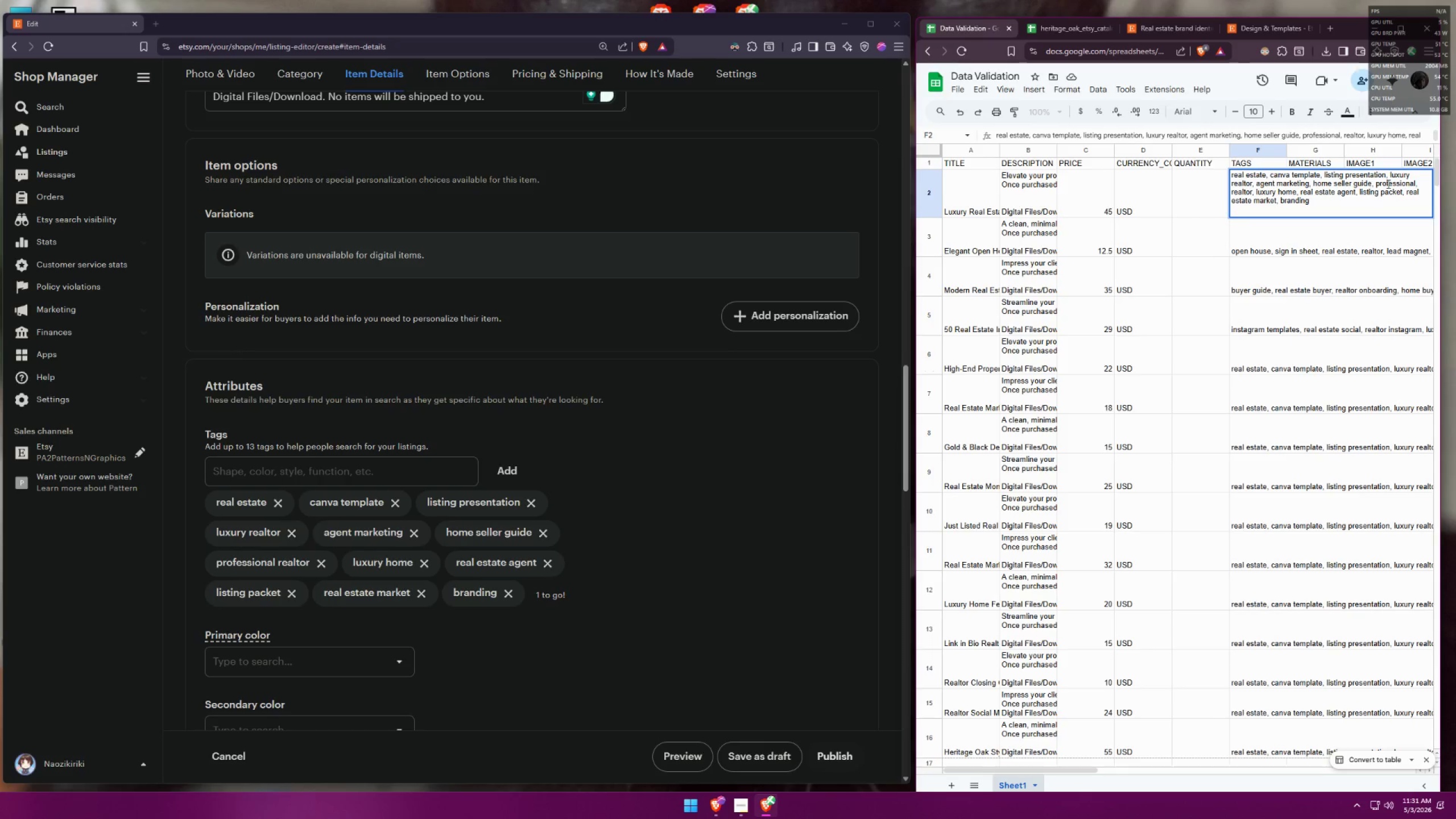 
left_click([1388, 185])
 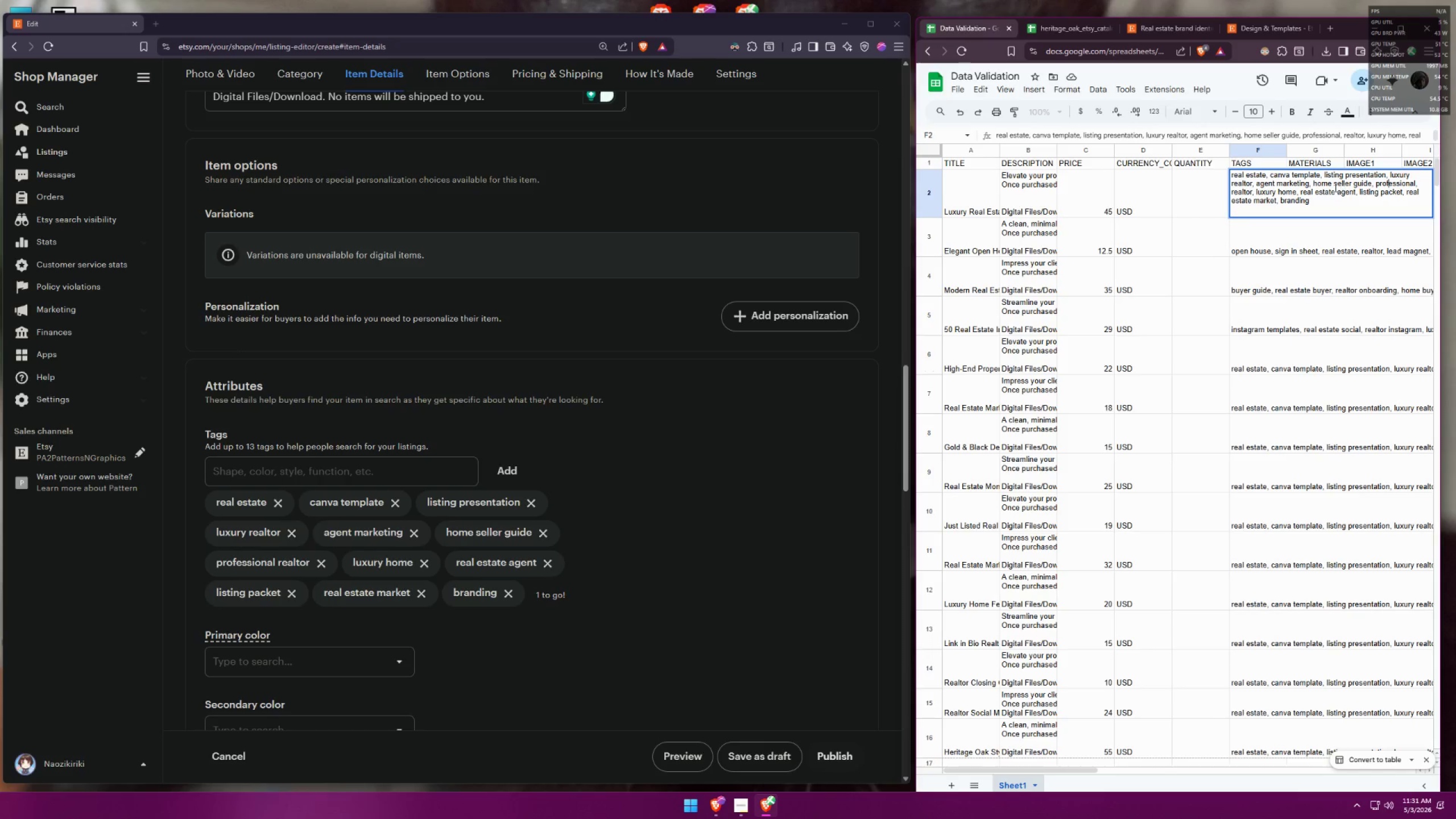 
left_click([1321, 184])
 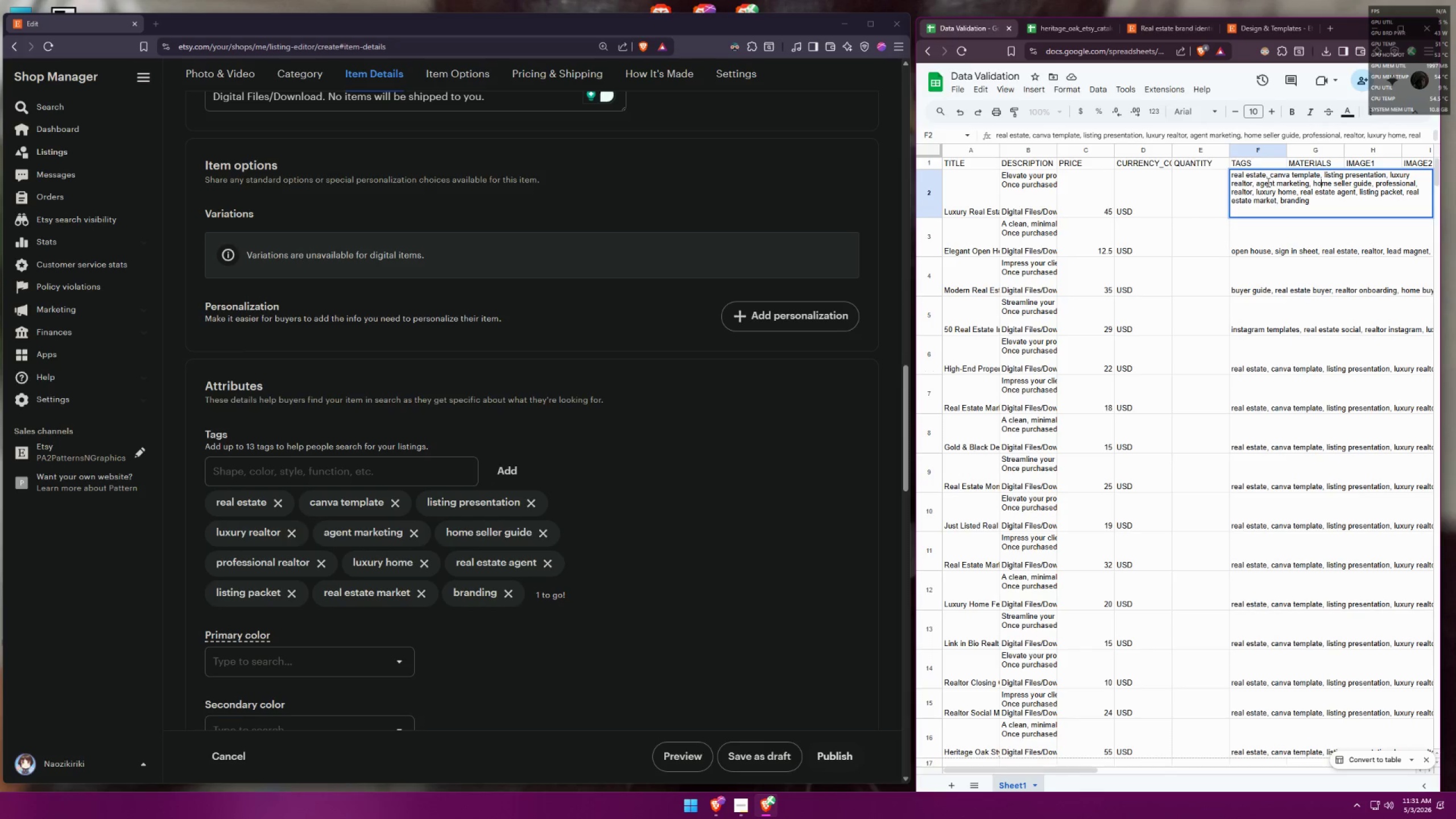 
left_click([1261, 183])
 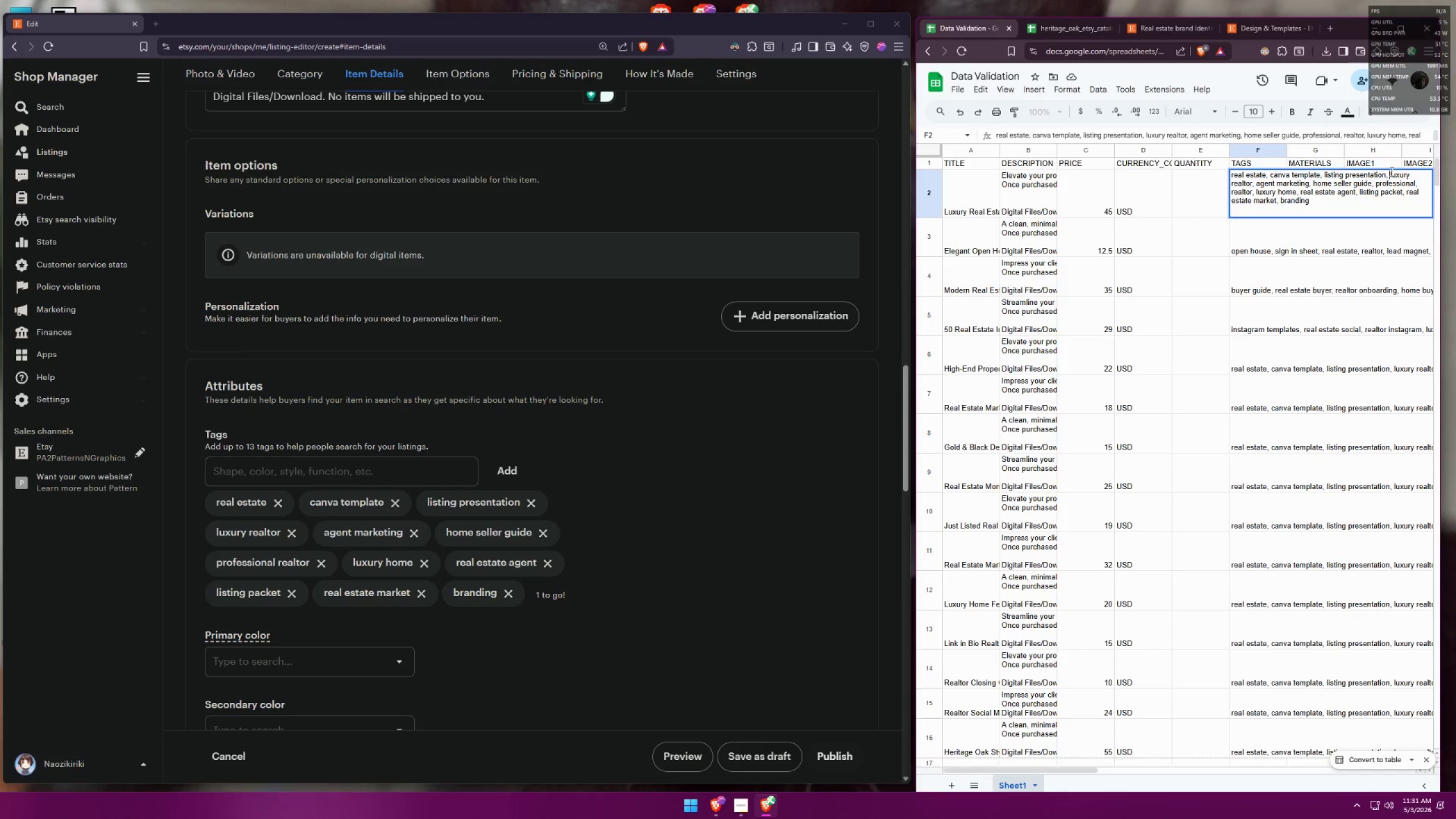 
double_click([1329, 176])
 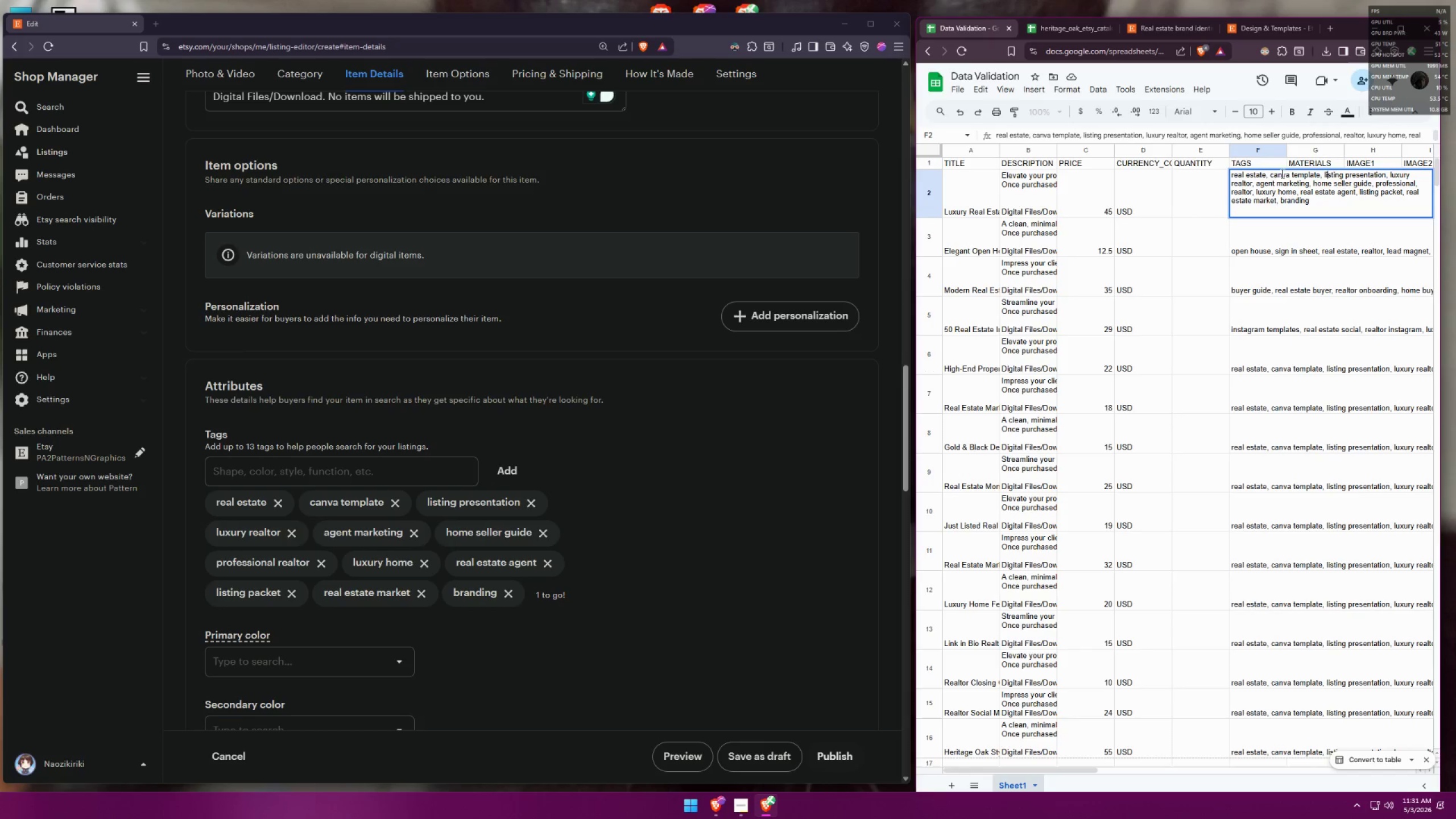 
left_click([1274, 173])
 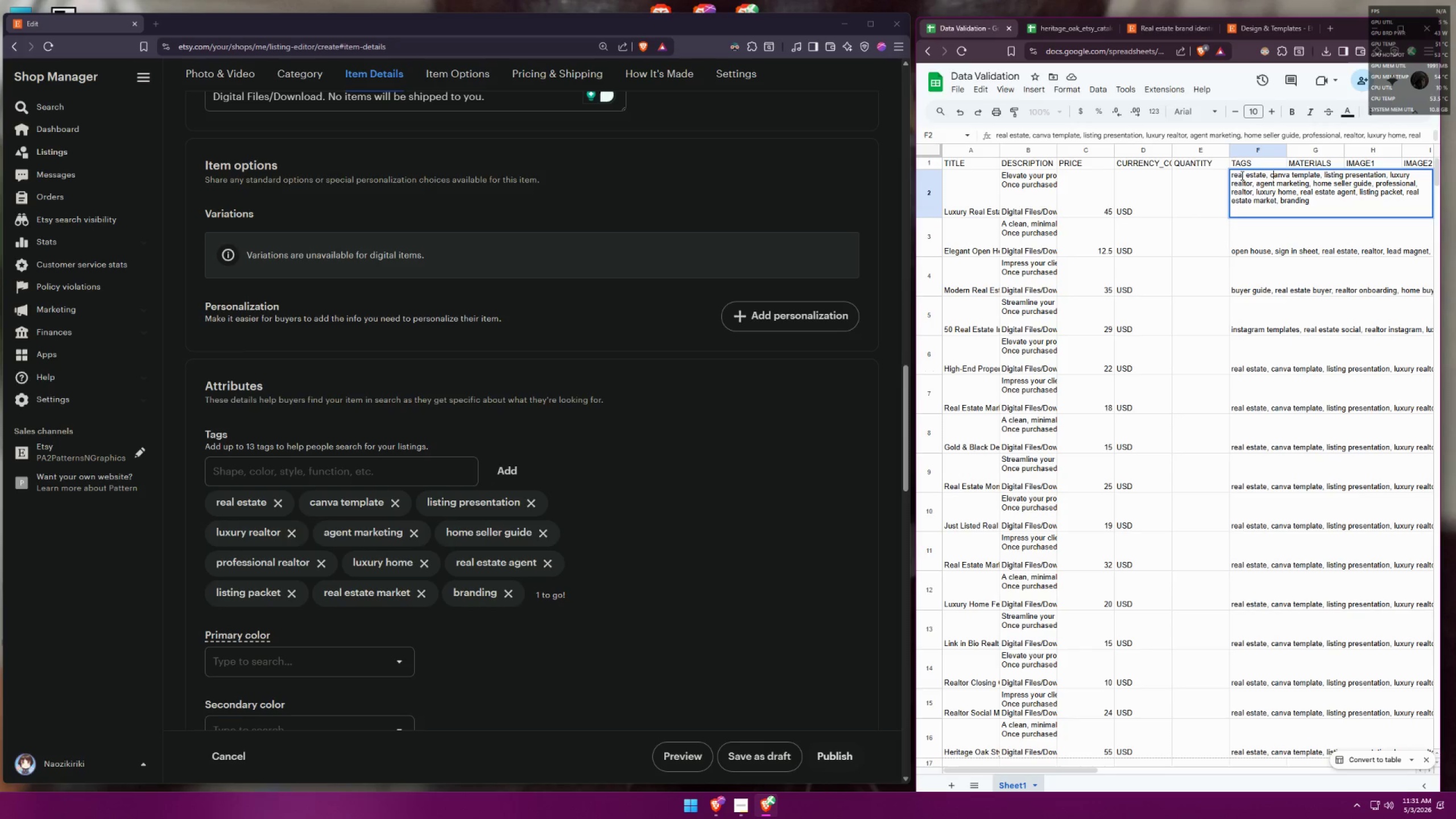 
left_click([1240, 175])
 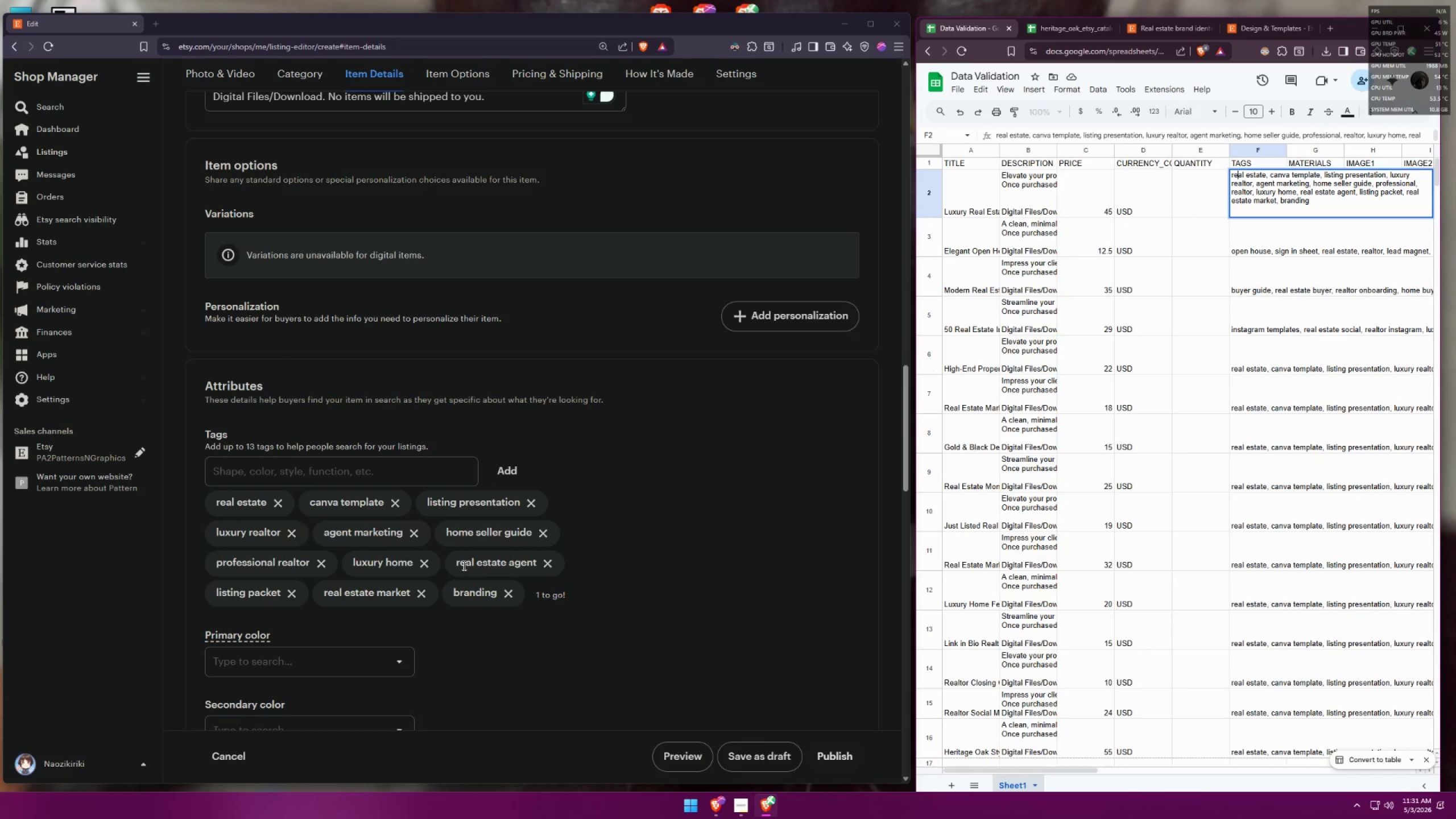 
wait(27.42)
 